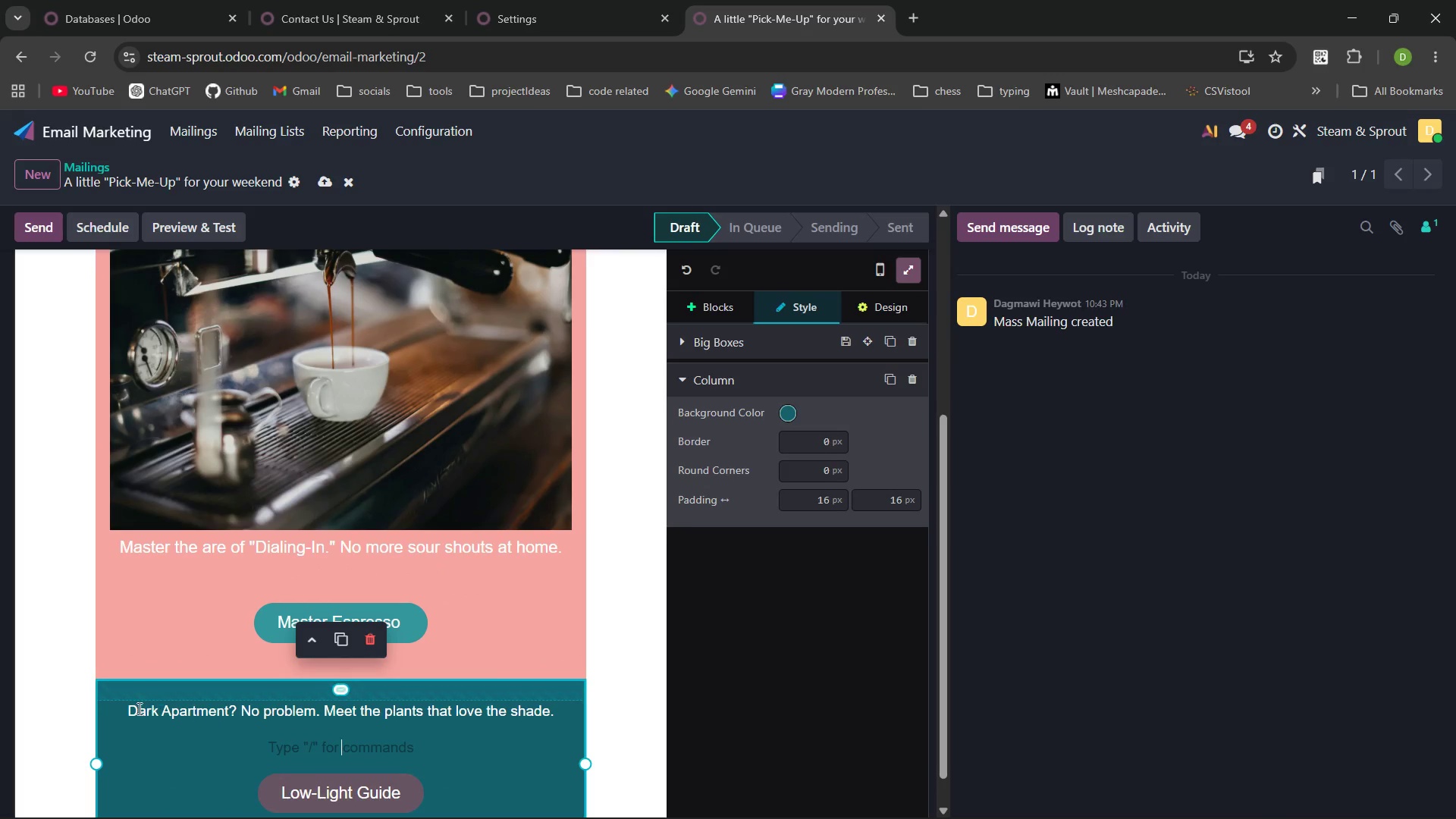 
left_click([127, 711])
 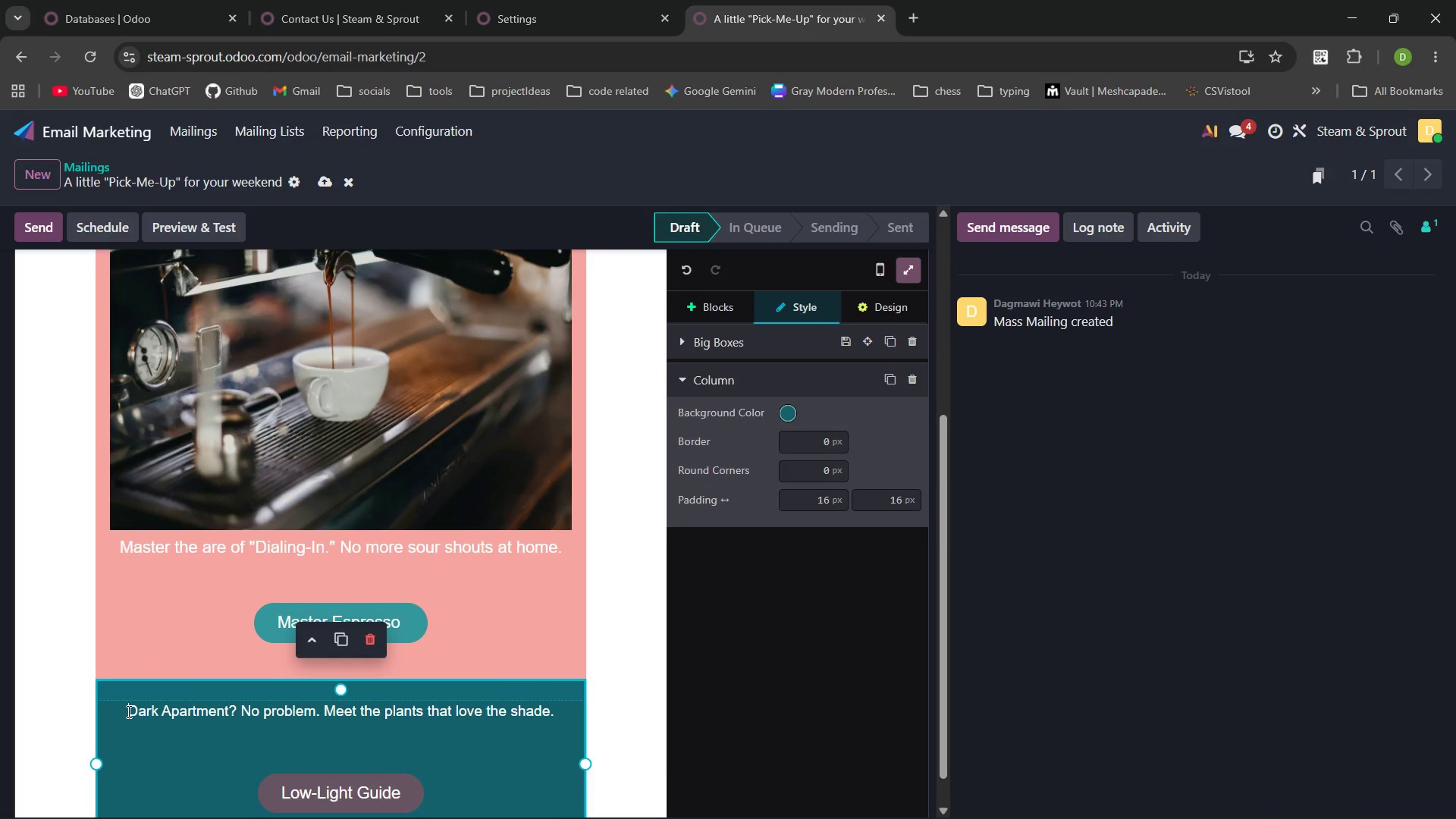 
key(Enter)
 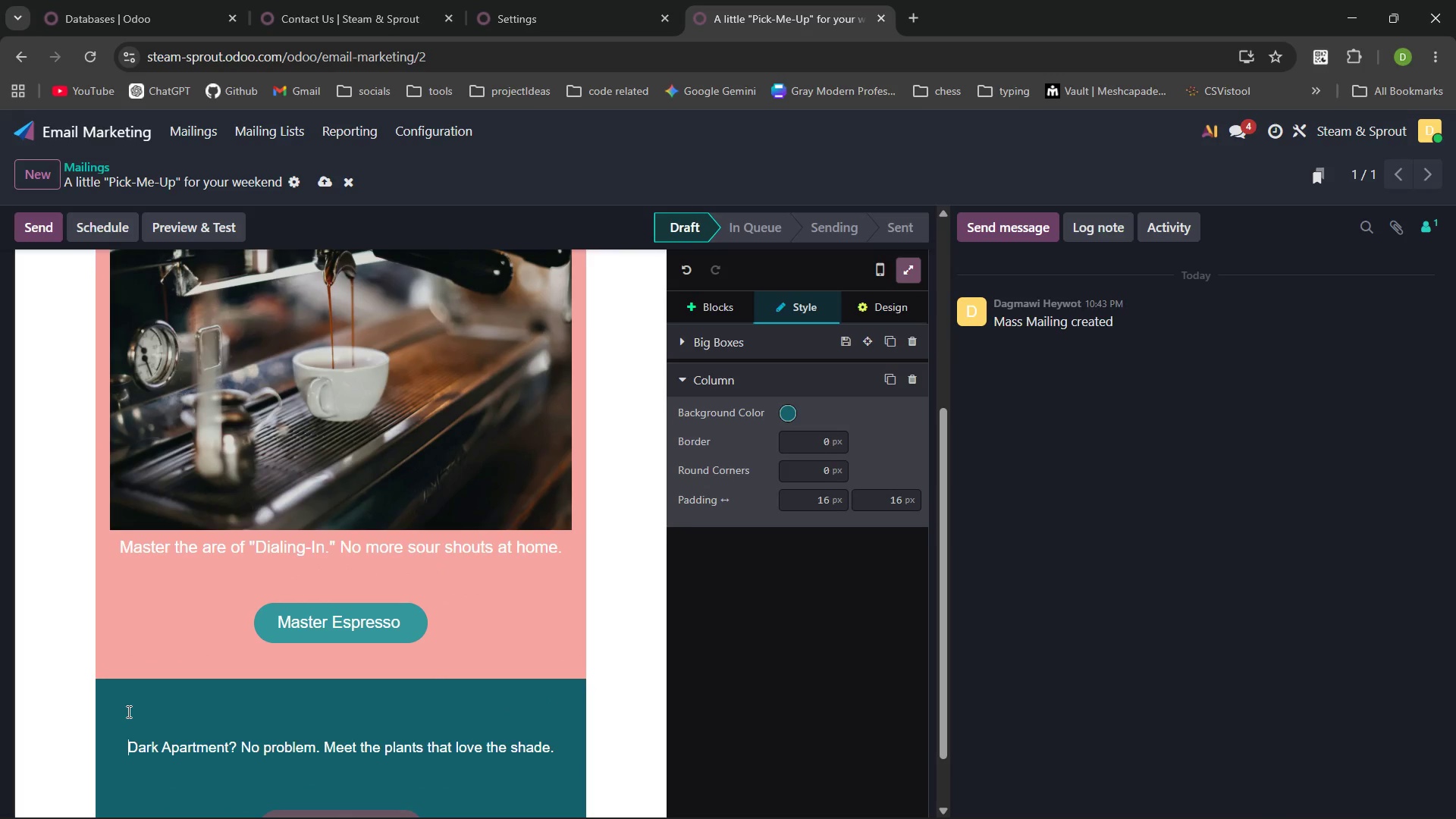 
key(ArrowUp)
 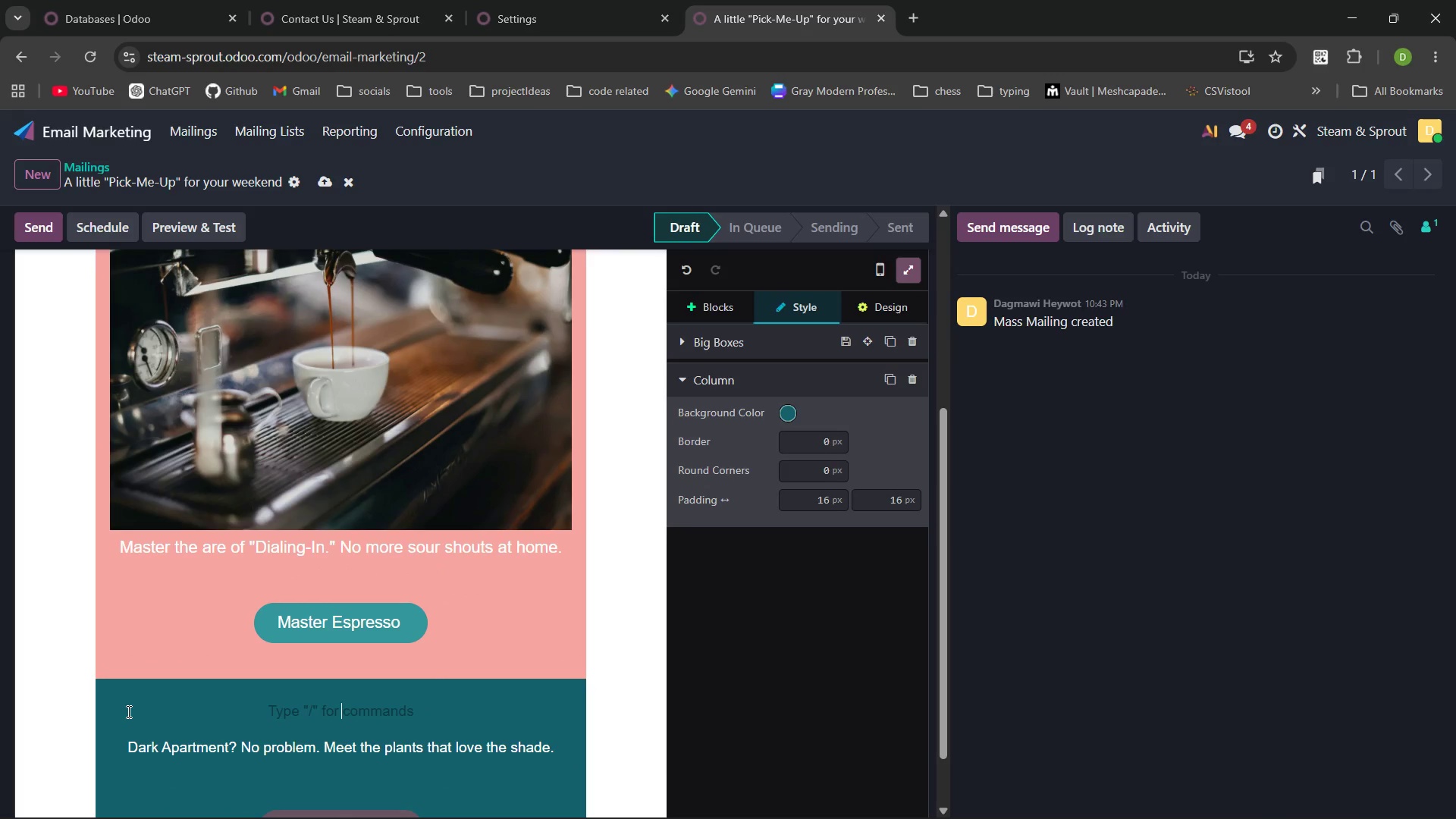 
wait(9.3)
 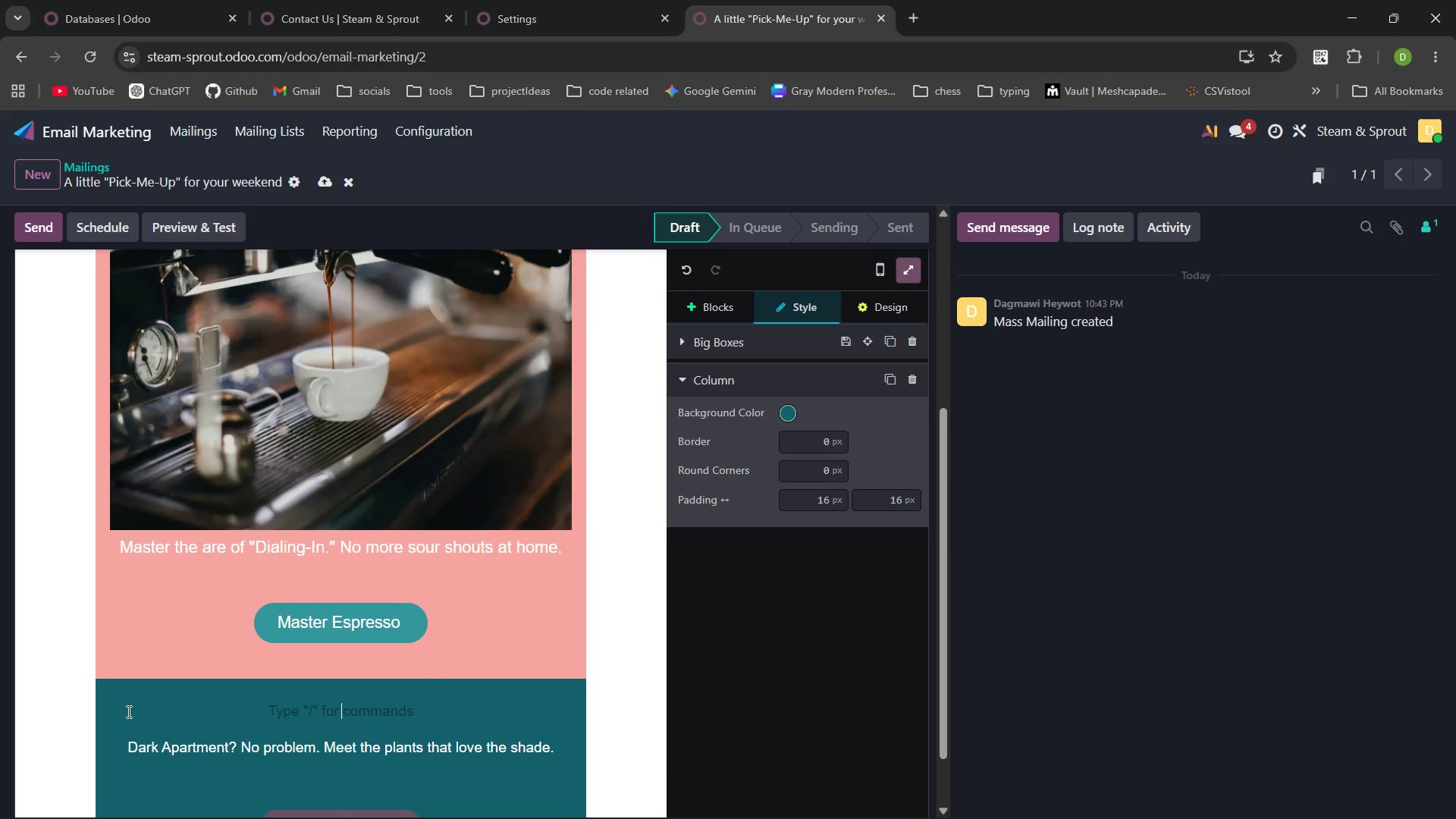 
type(/medi)
 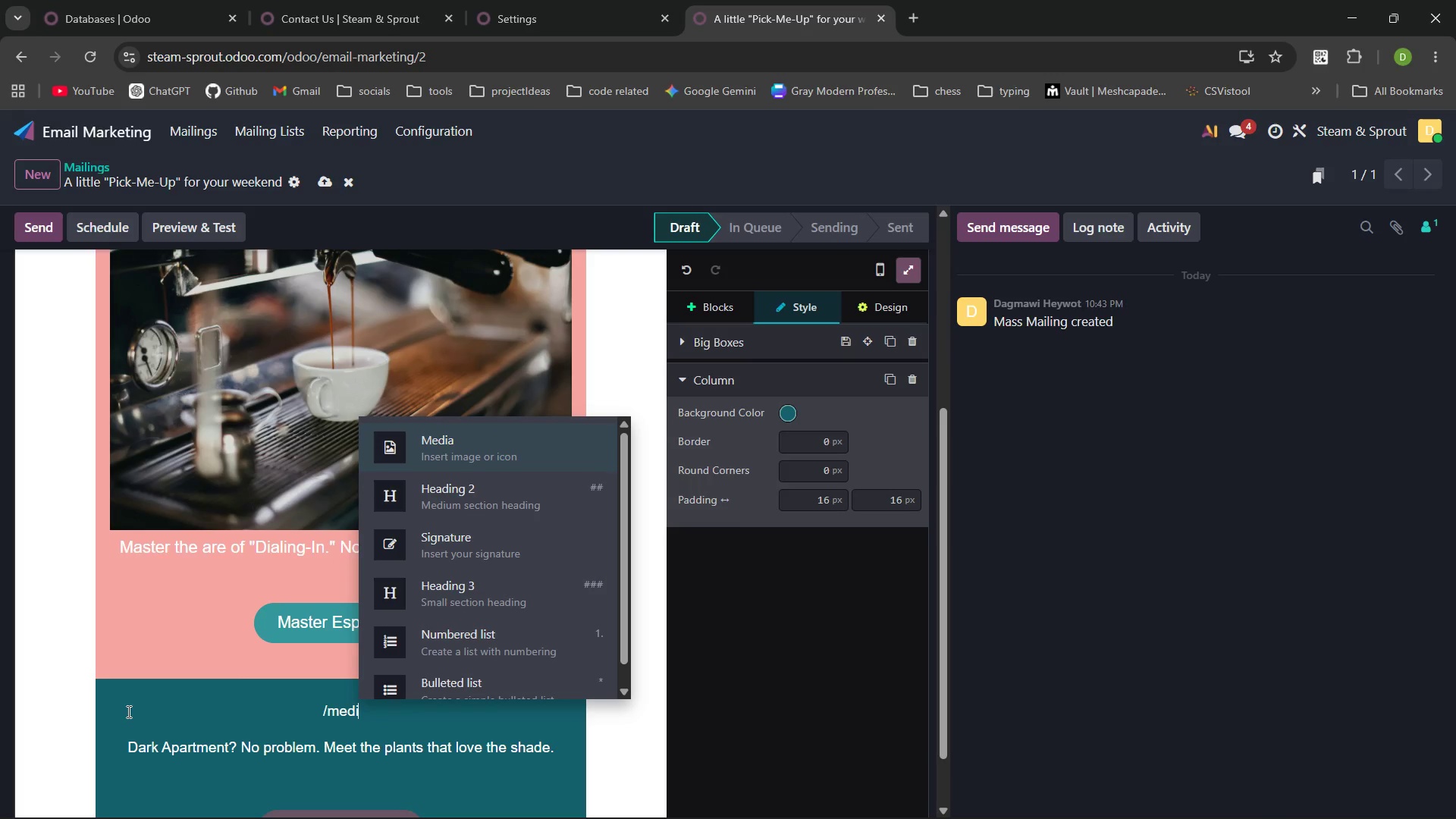 
key(Enter)
 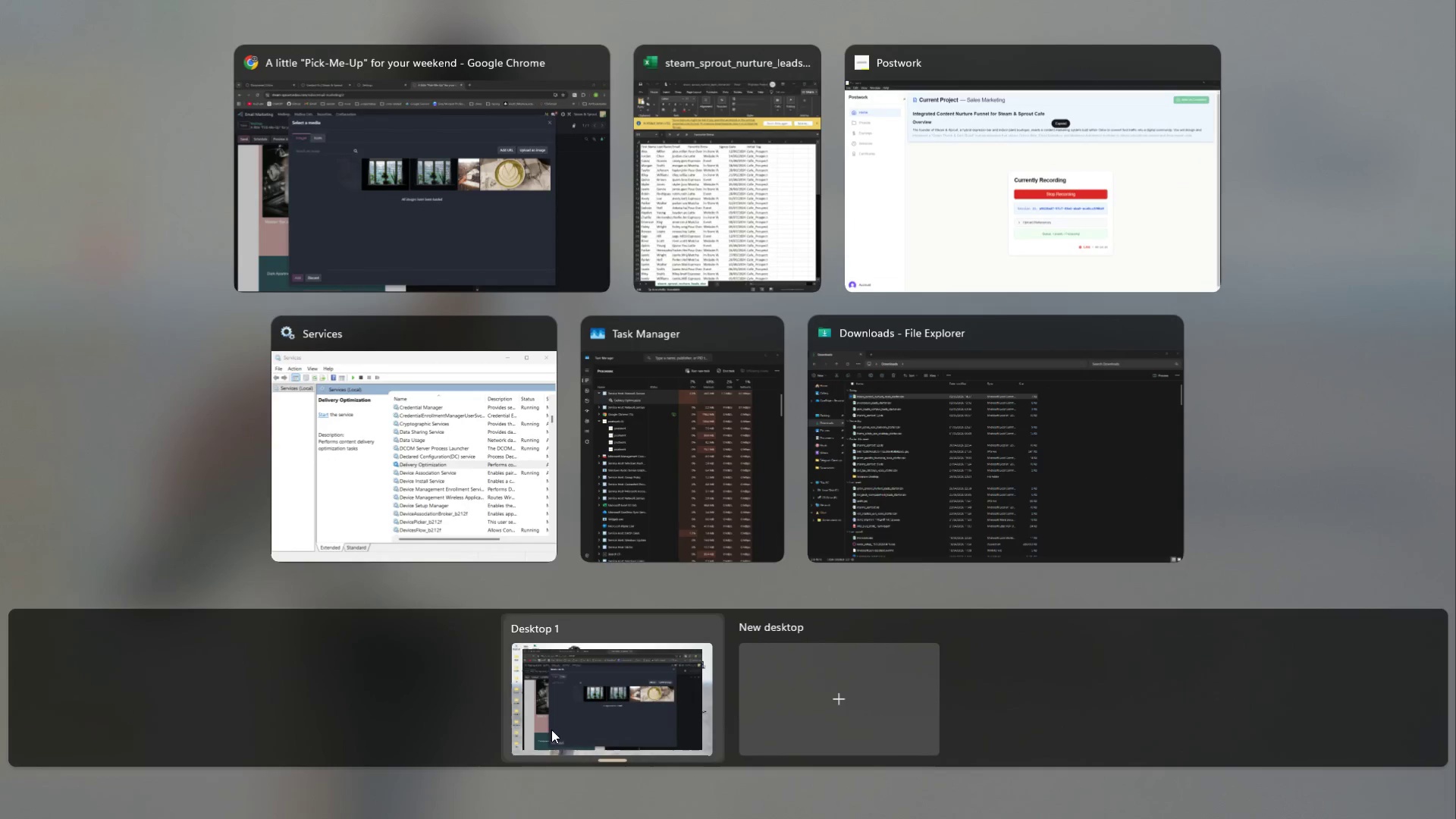 
left_click([1071, 161])
 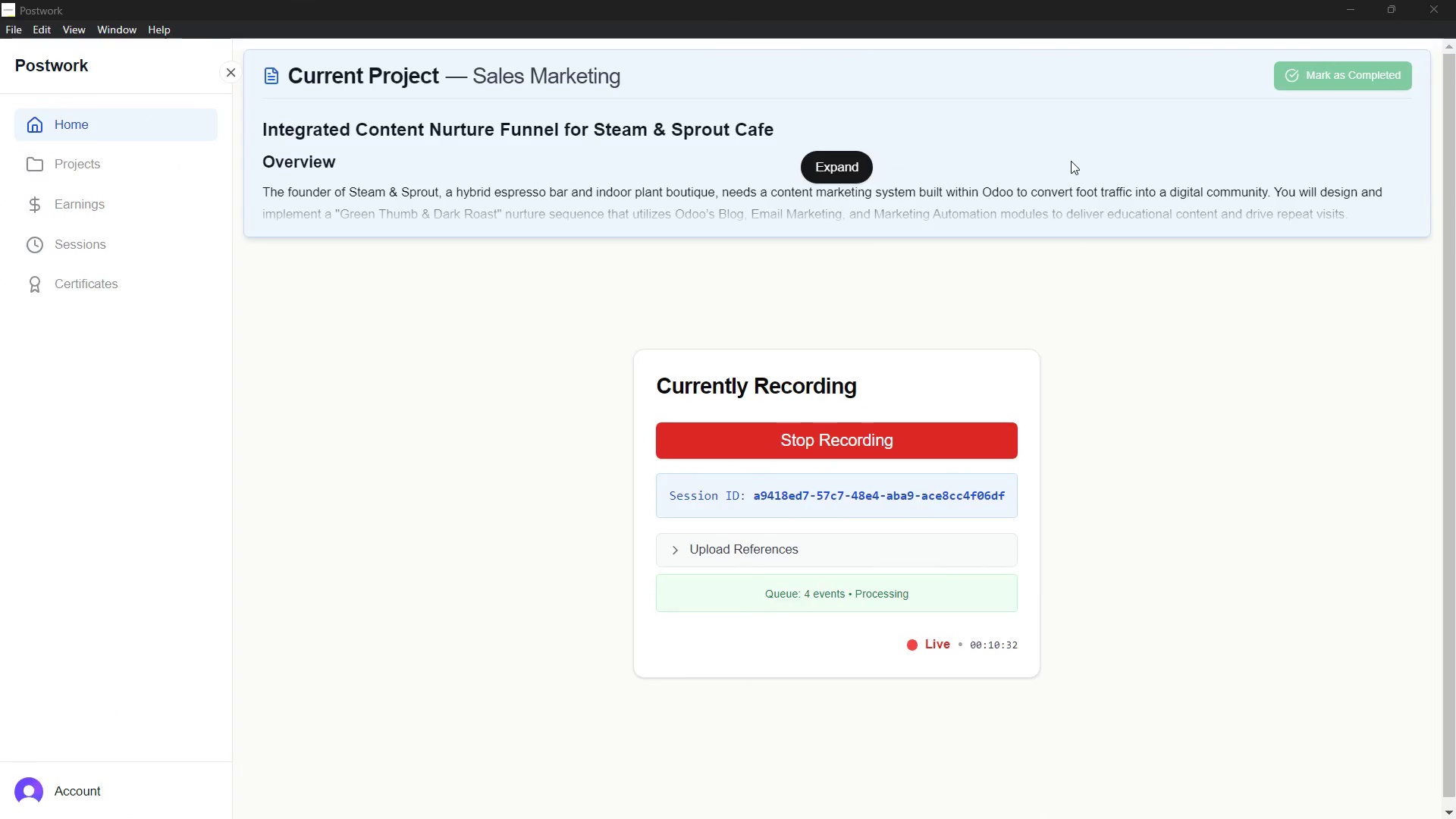 
left_click_drag(start_coordinate=[1071, 161], to_coordinate=[868, 183])
 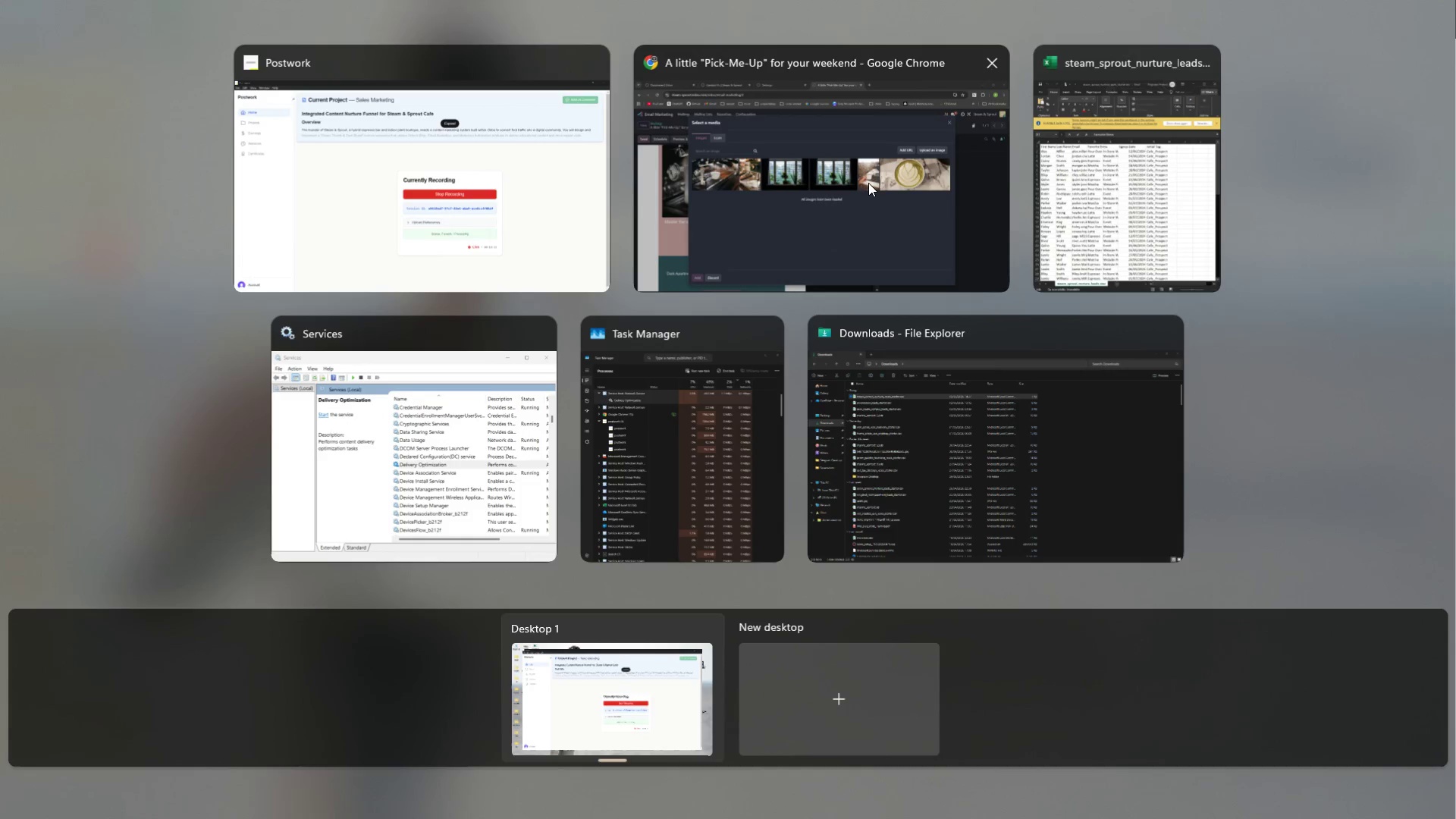 
left_click([868, 183])
 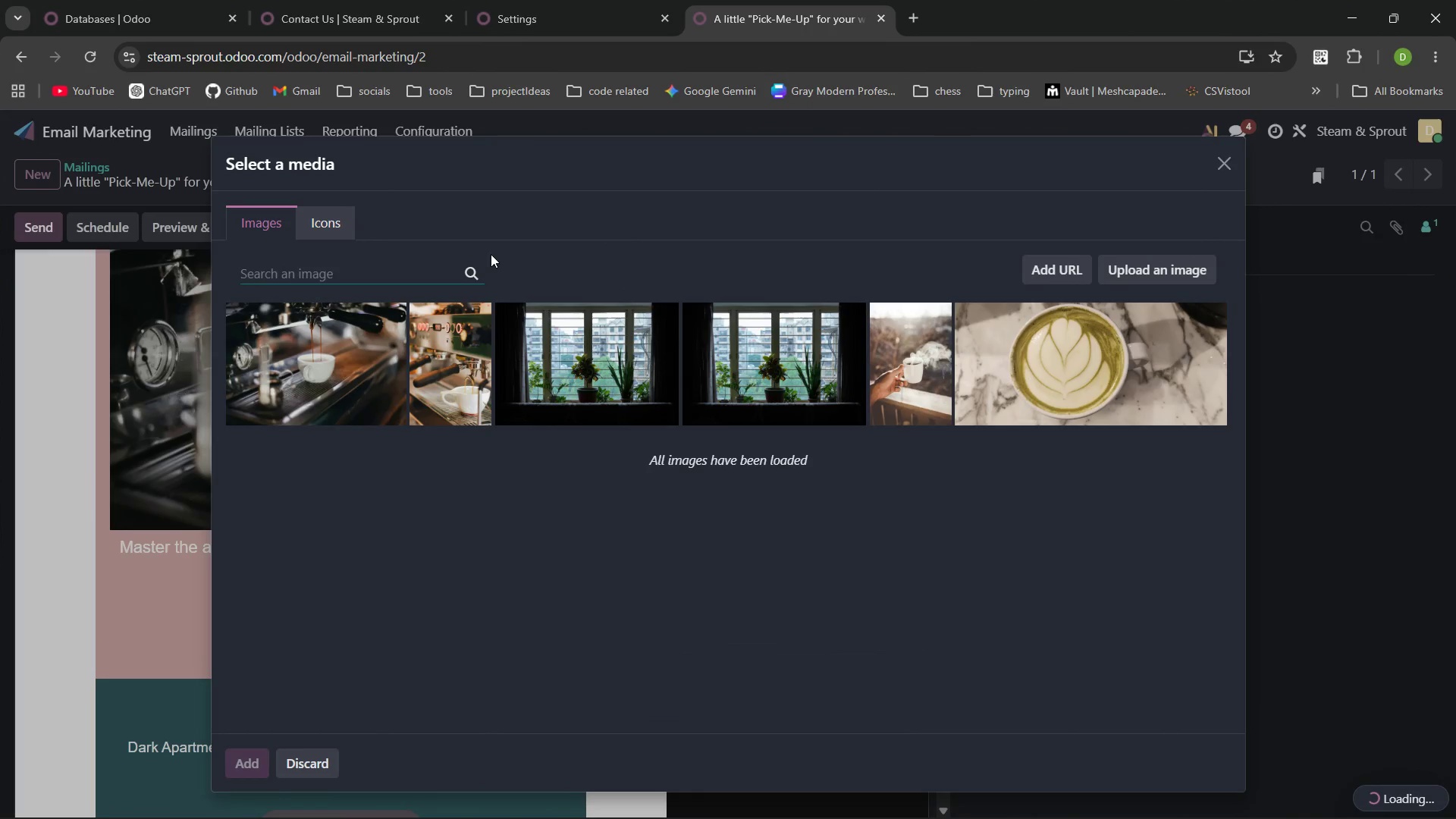 
type(lush snake plant)
 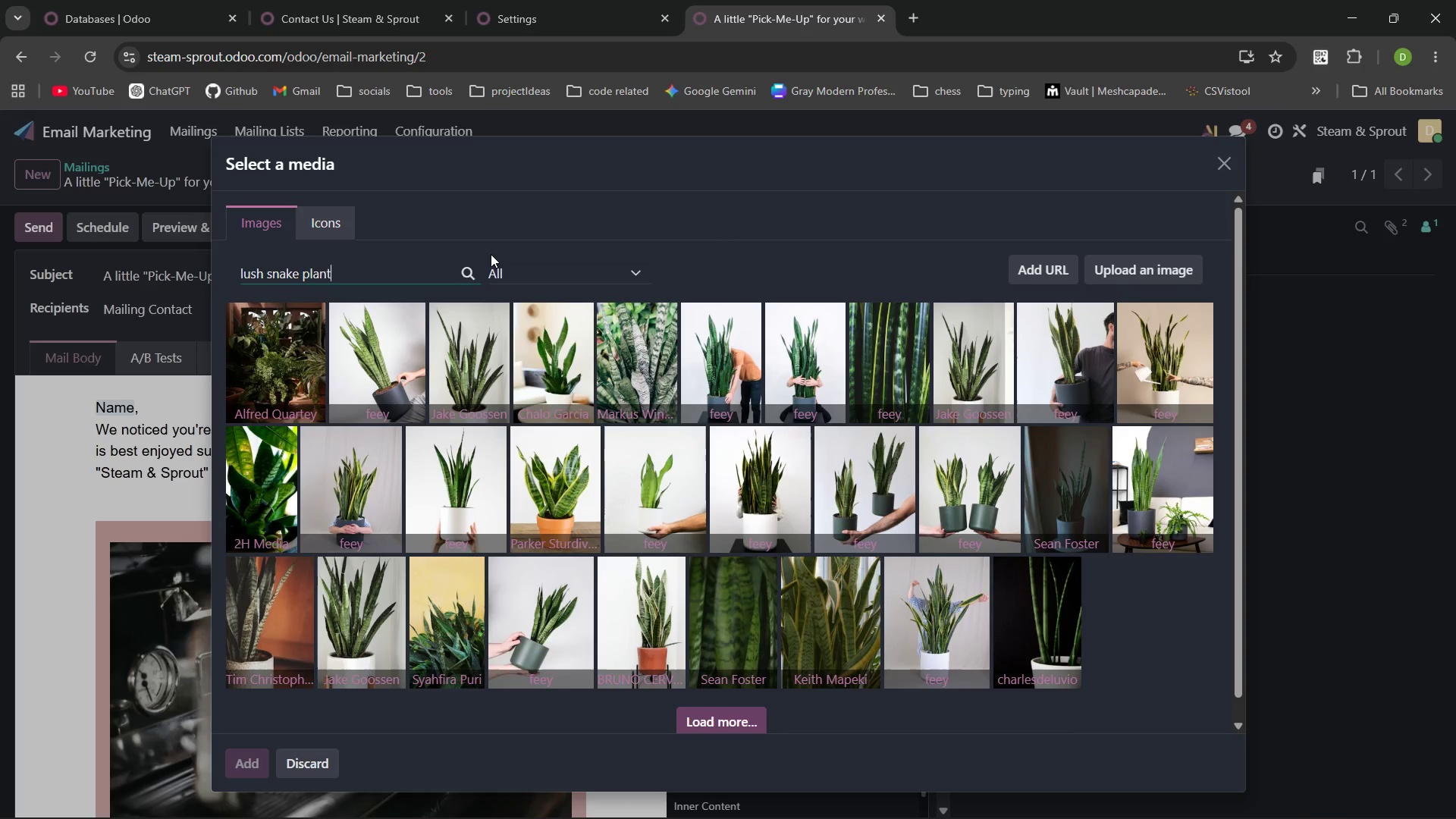 
wait(12.61)
 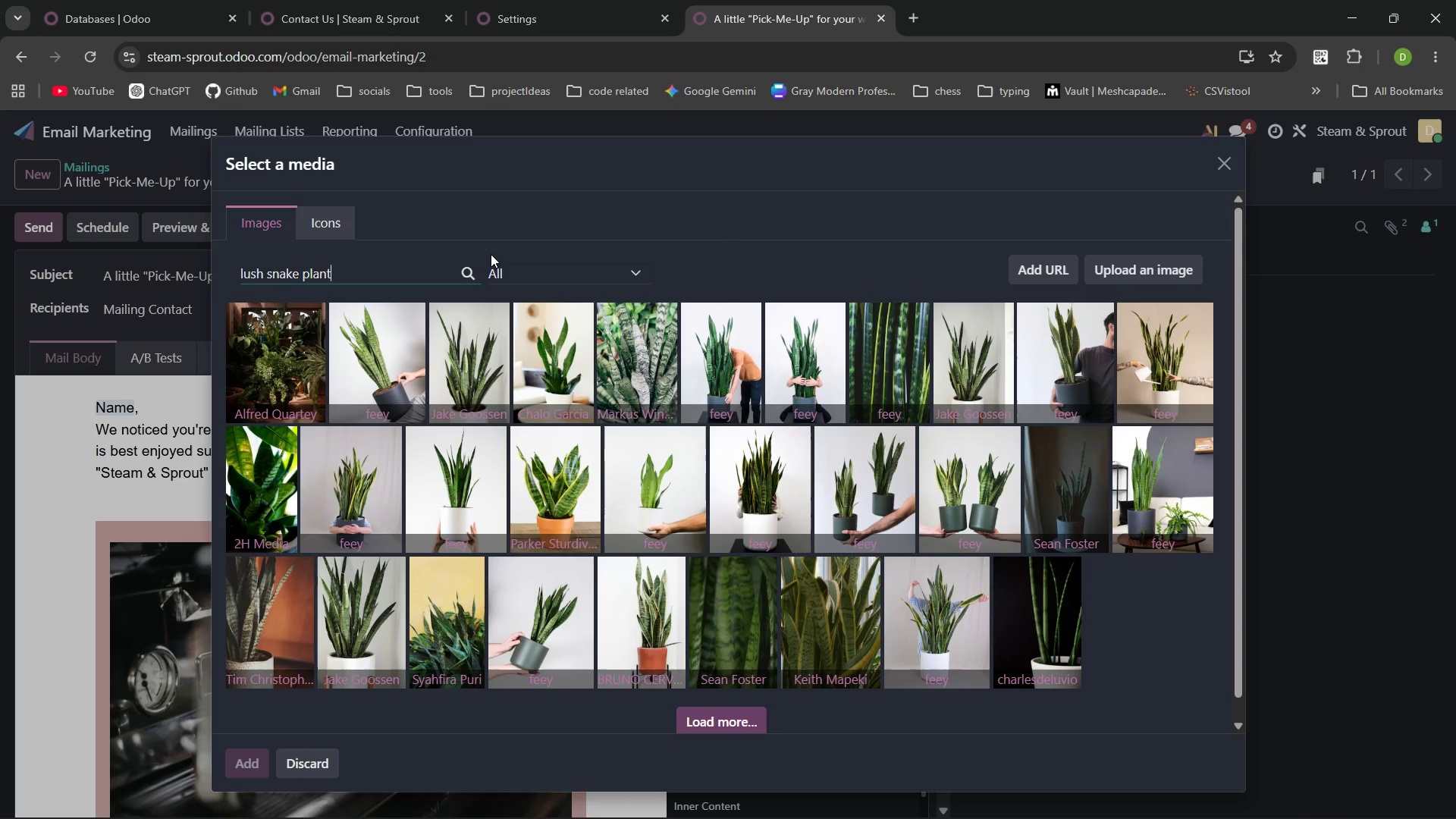 
type( in dark room)
 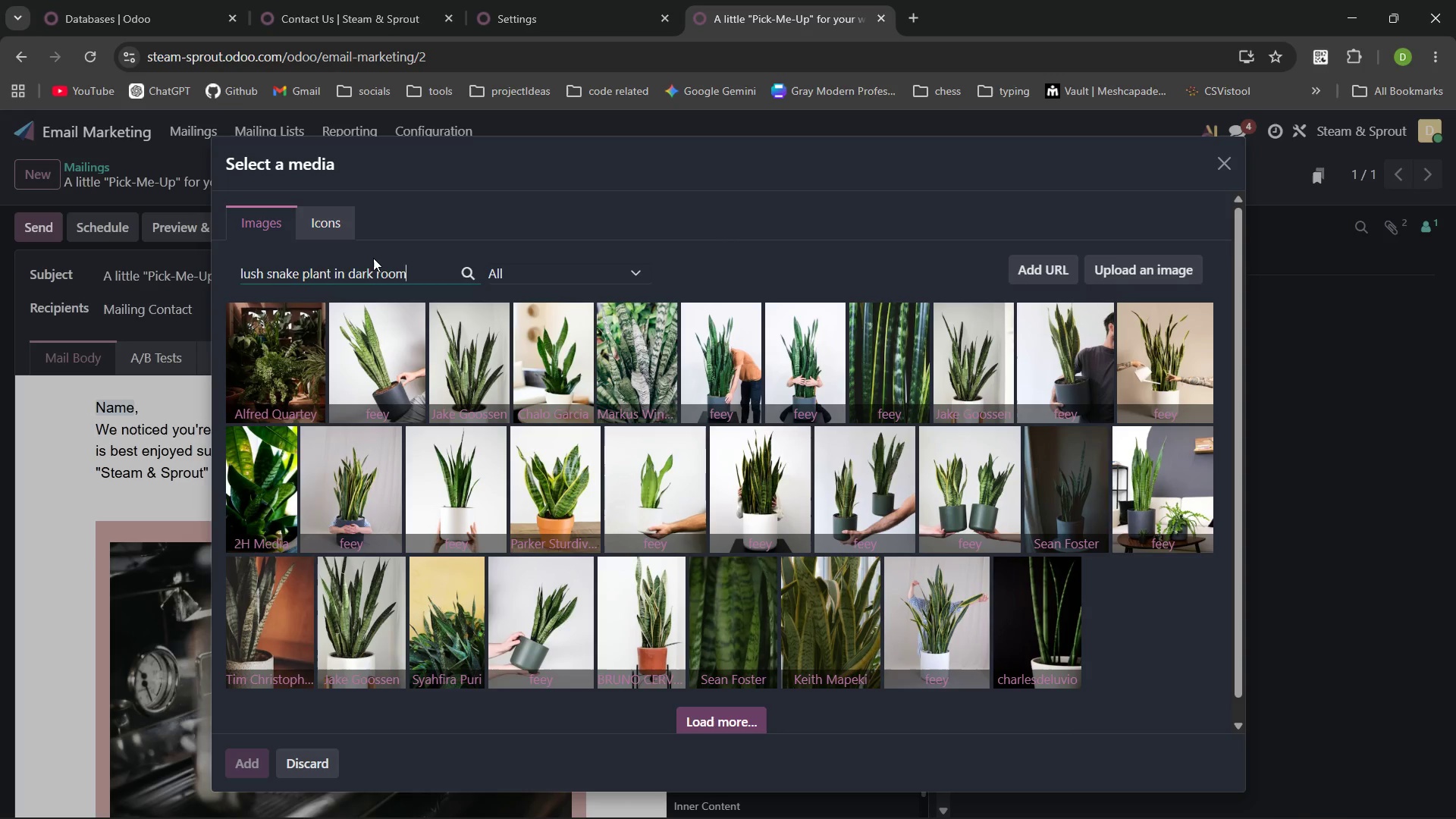 
key(Enter)
 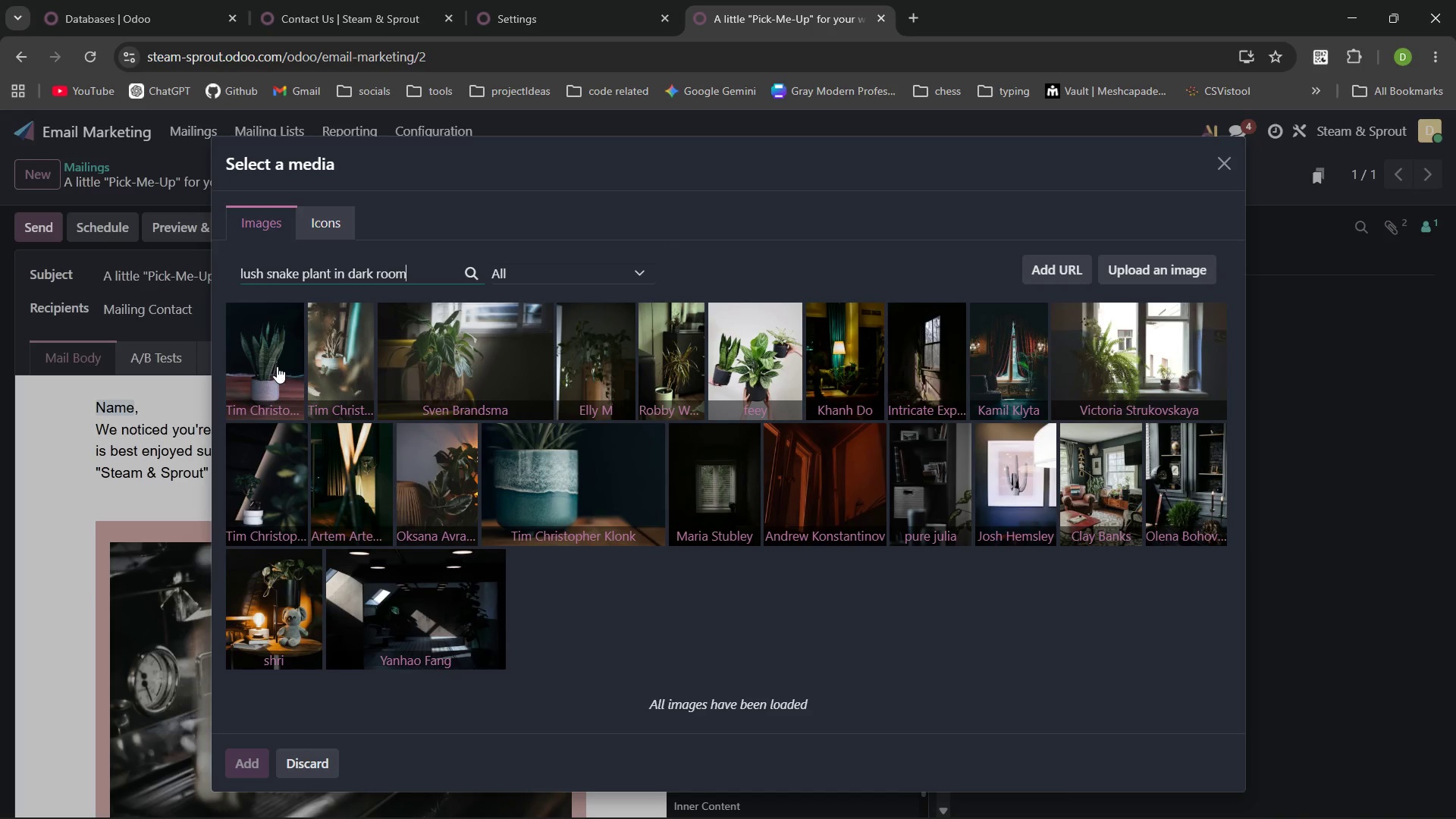 
wait(17.73)
 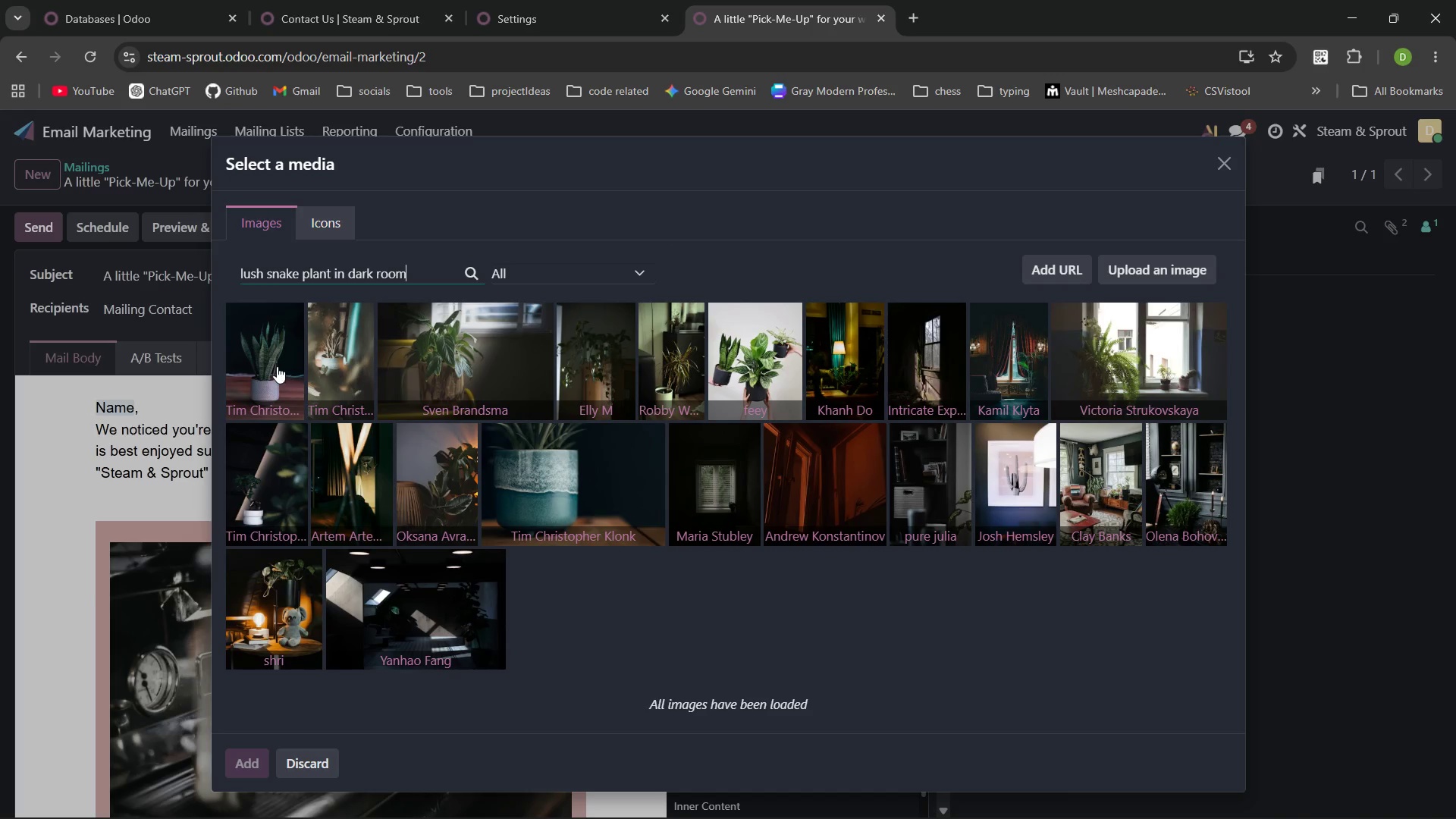 
left_click([266, 275])
 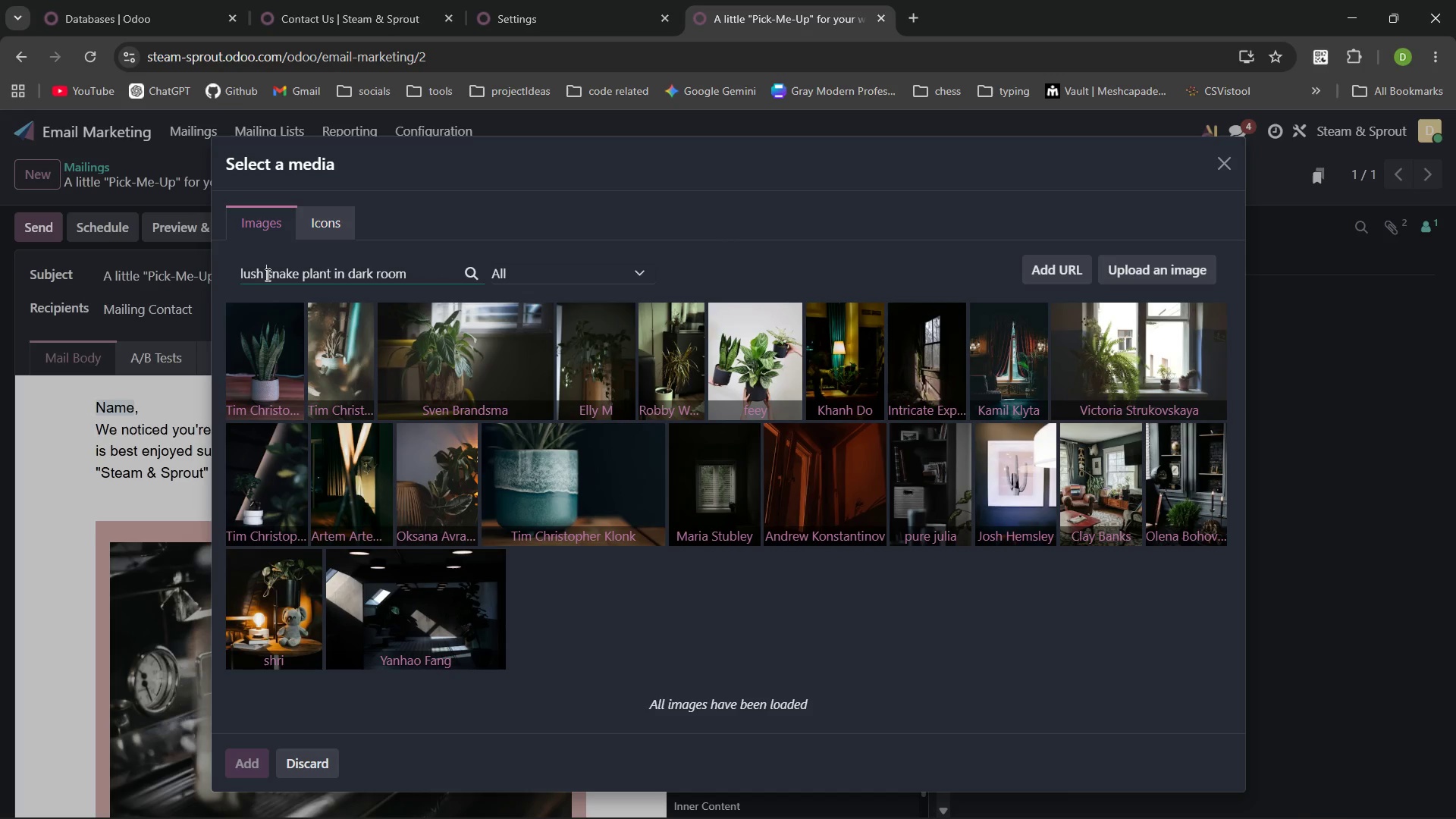 
key(Control+ControlLeft)
 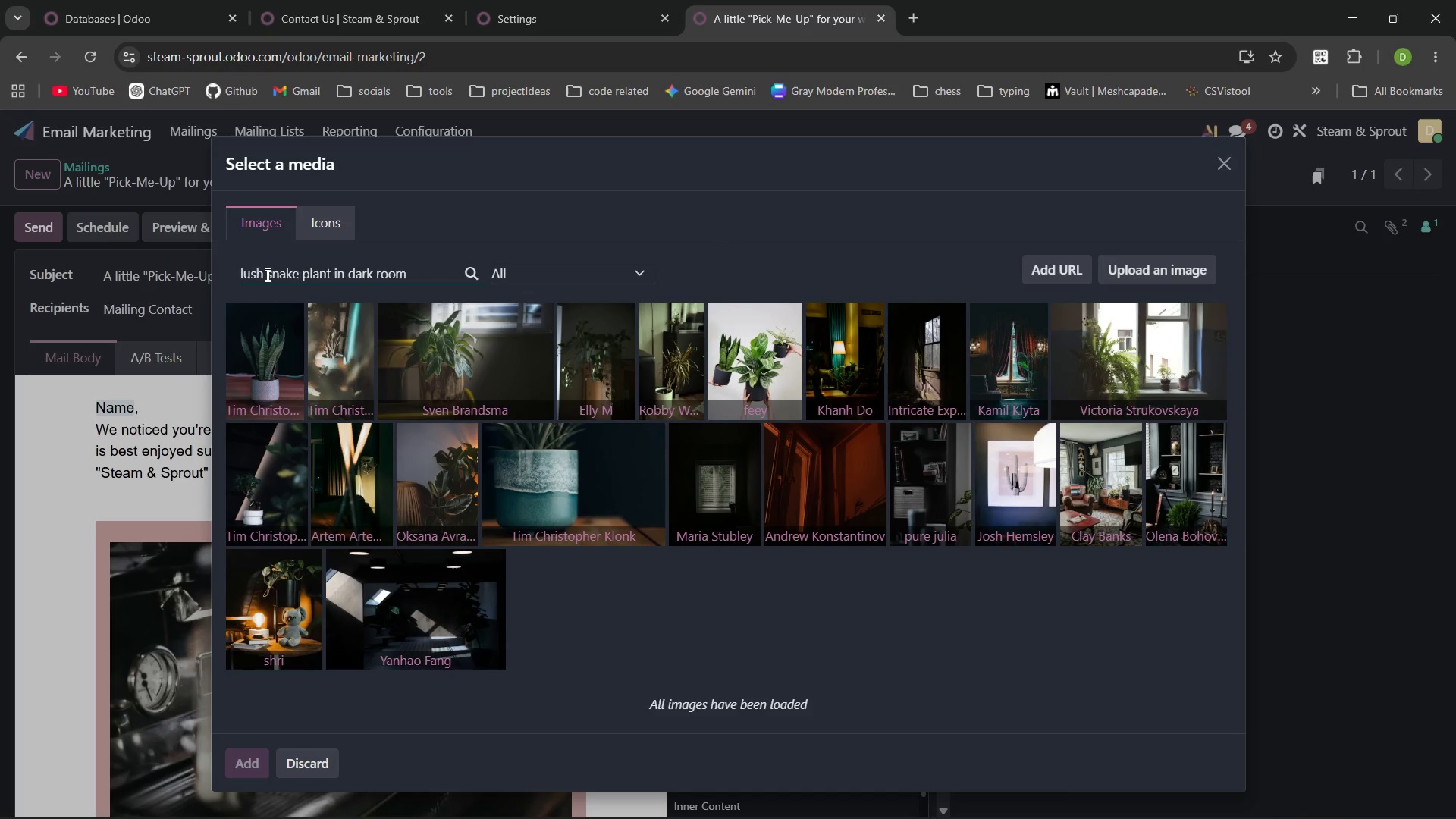 
key(Control+Backspace)
 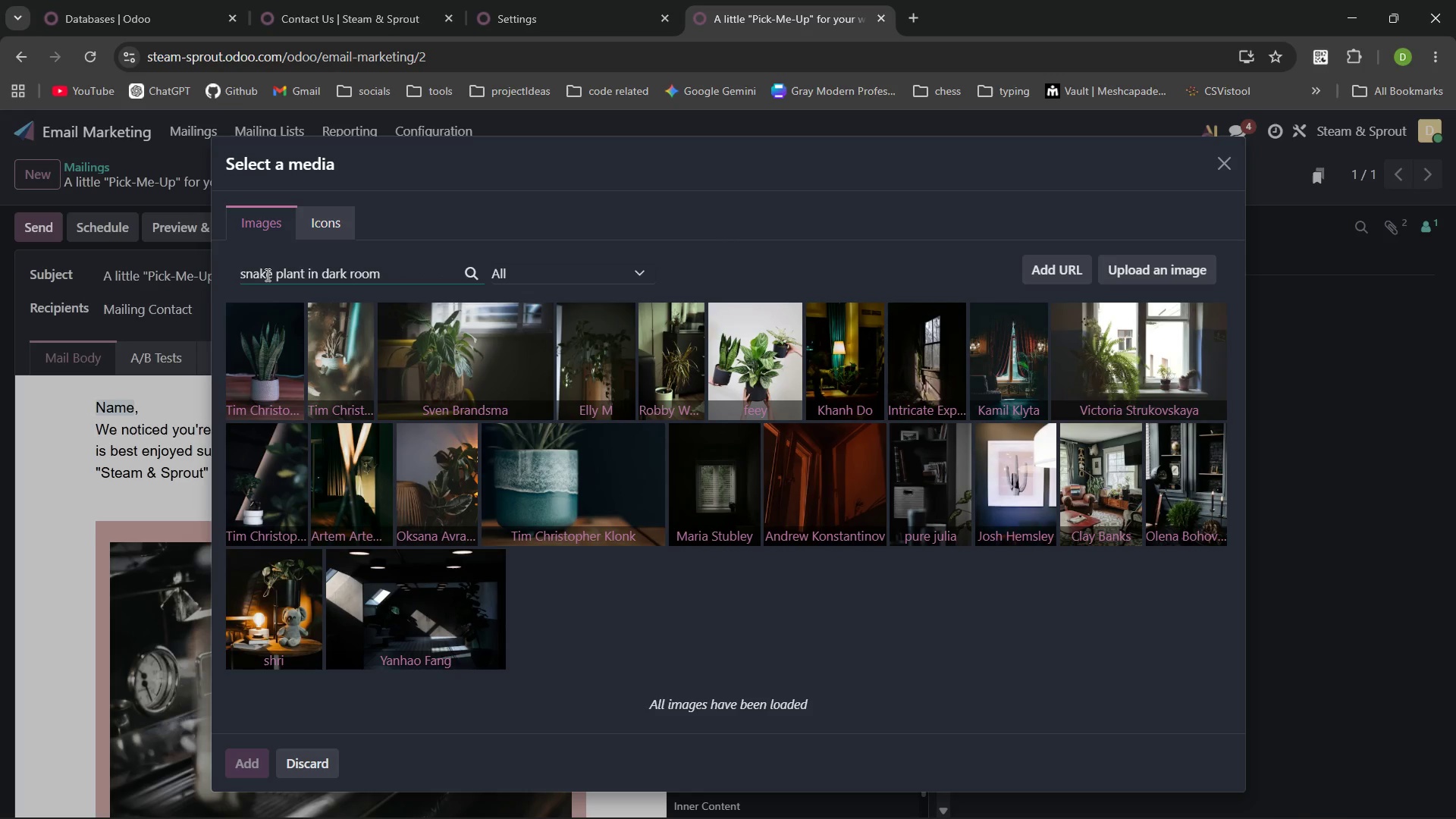 
key(Enter)
 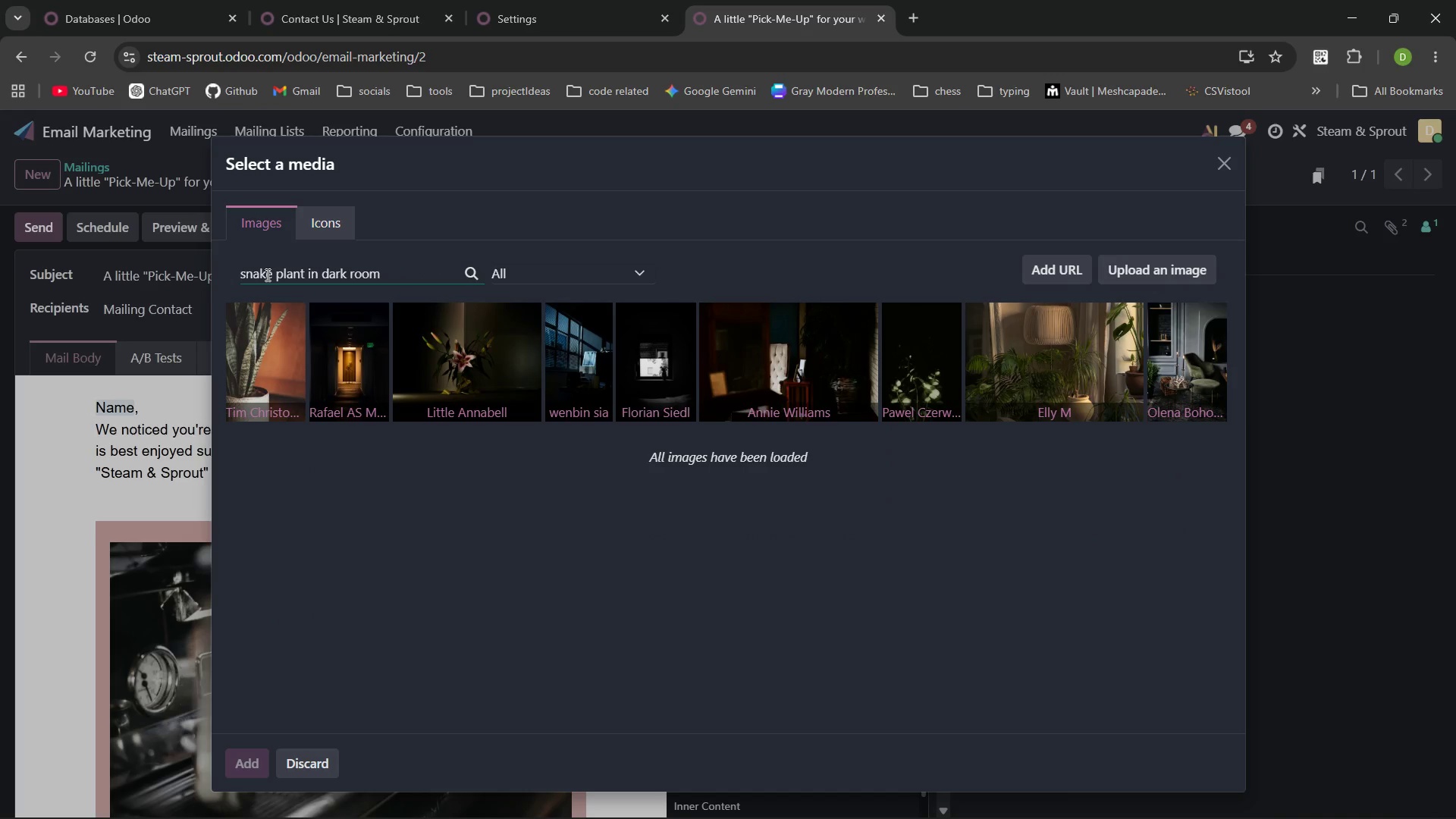 
wait(10.17)
 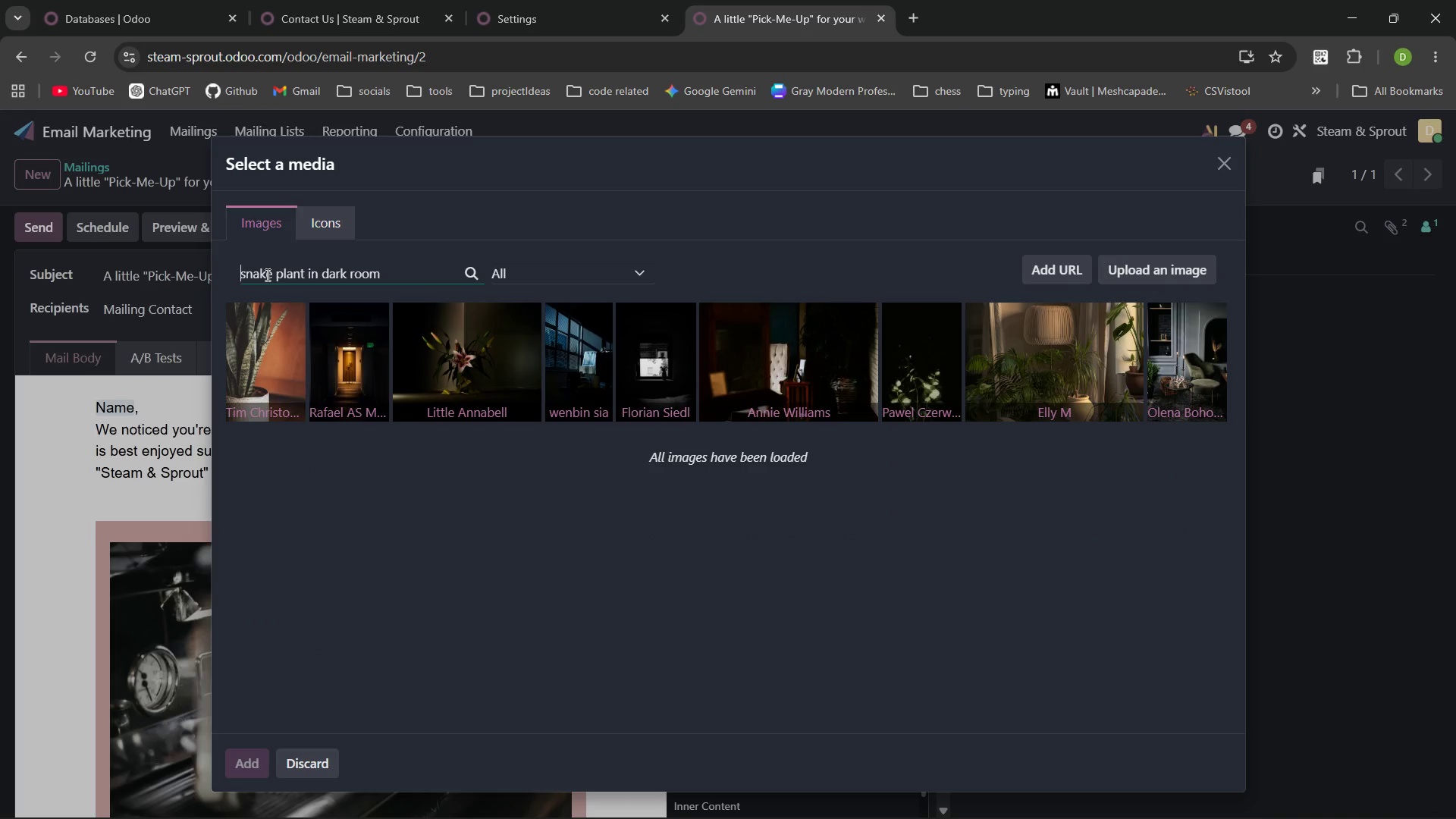 
key(Control+Z)
 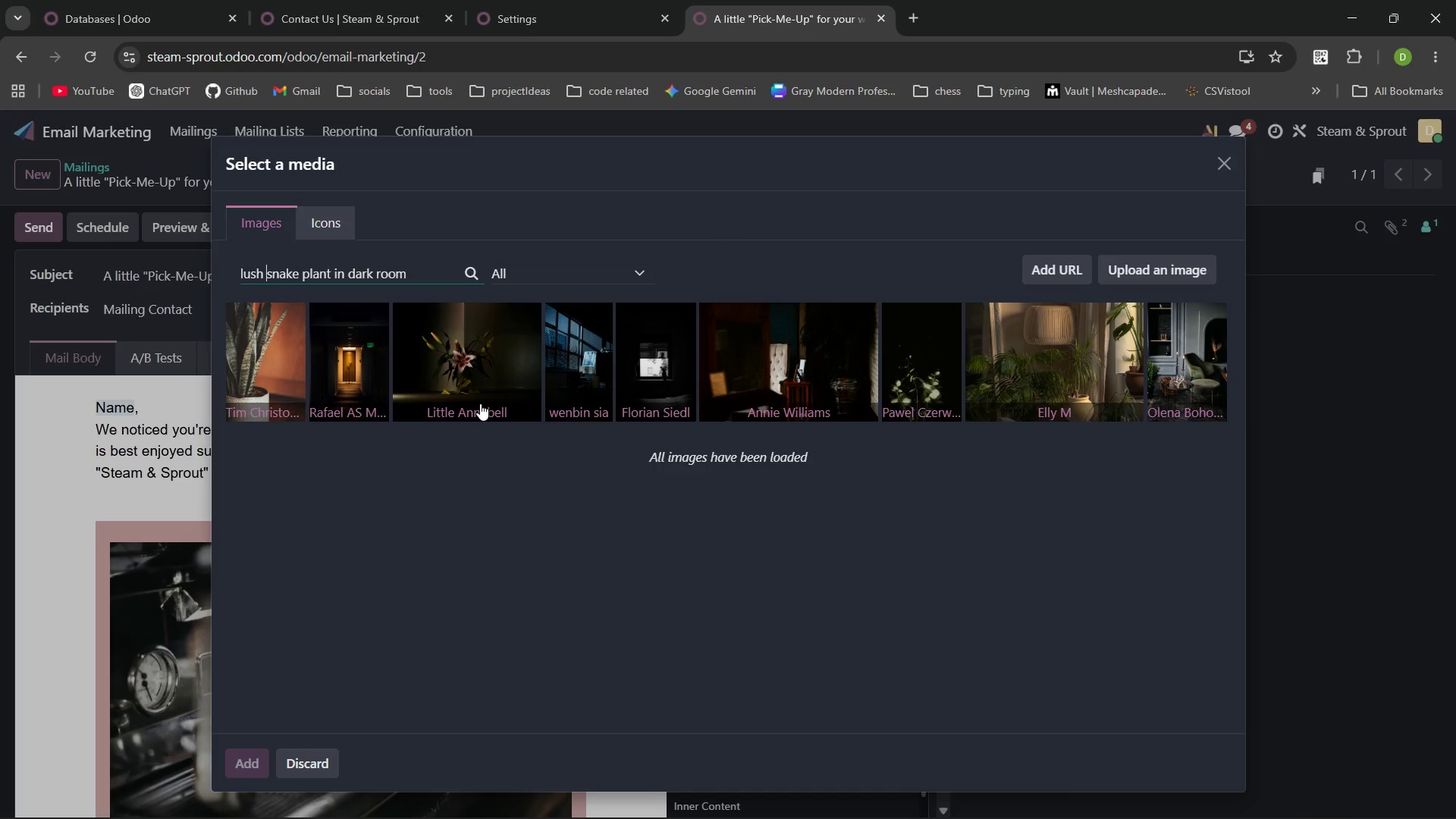 
key(Enter)
 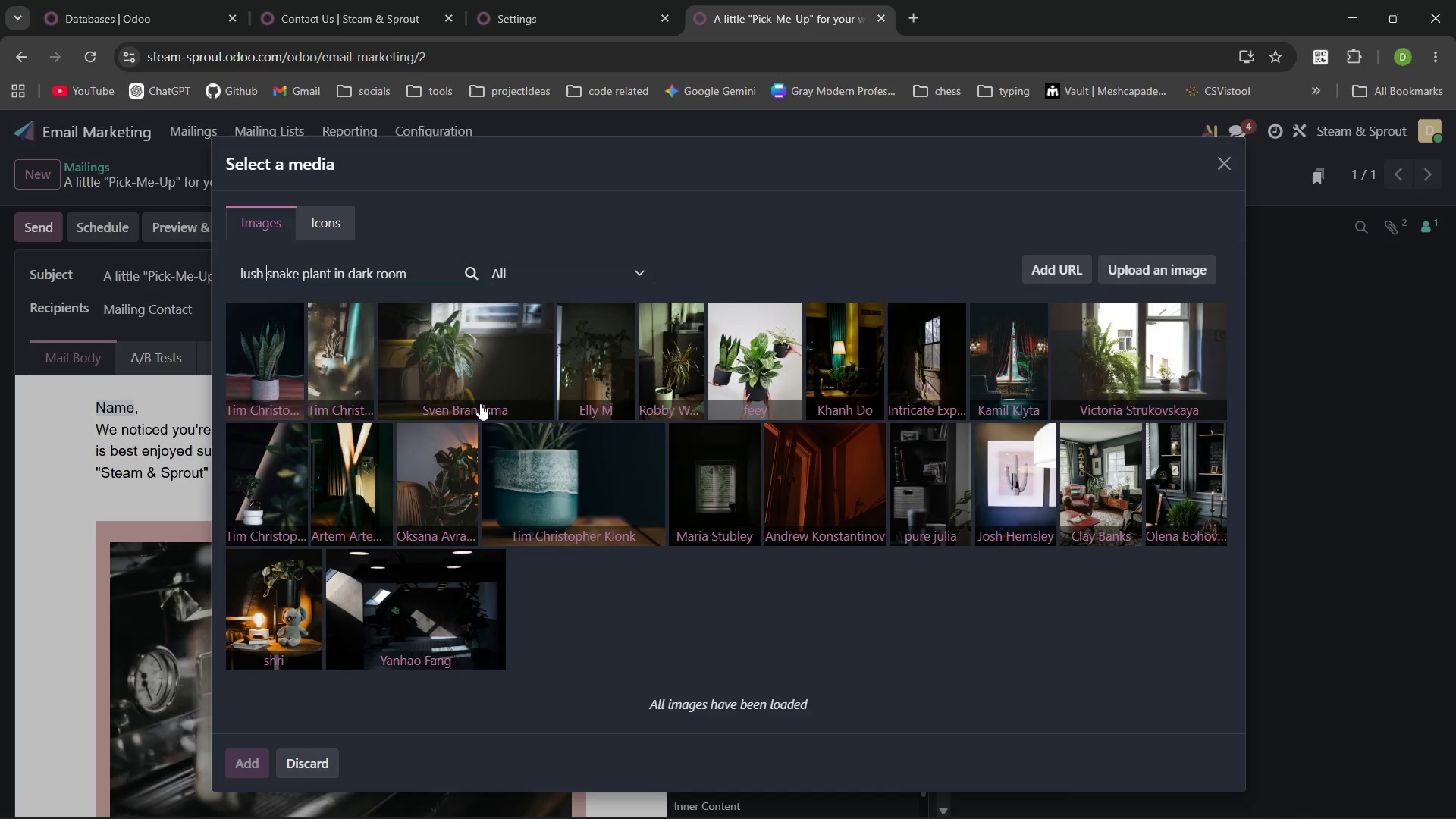 
hold_key(key=ControlLeft, duration=1.52)
 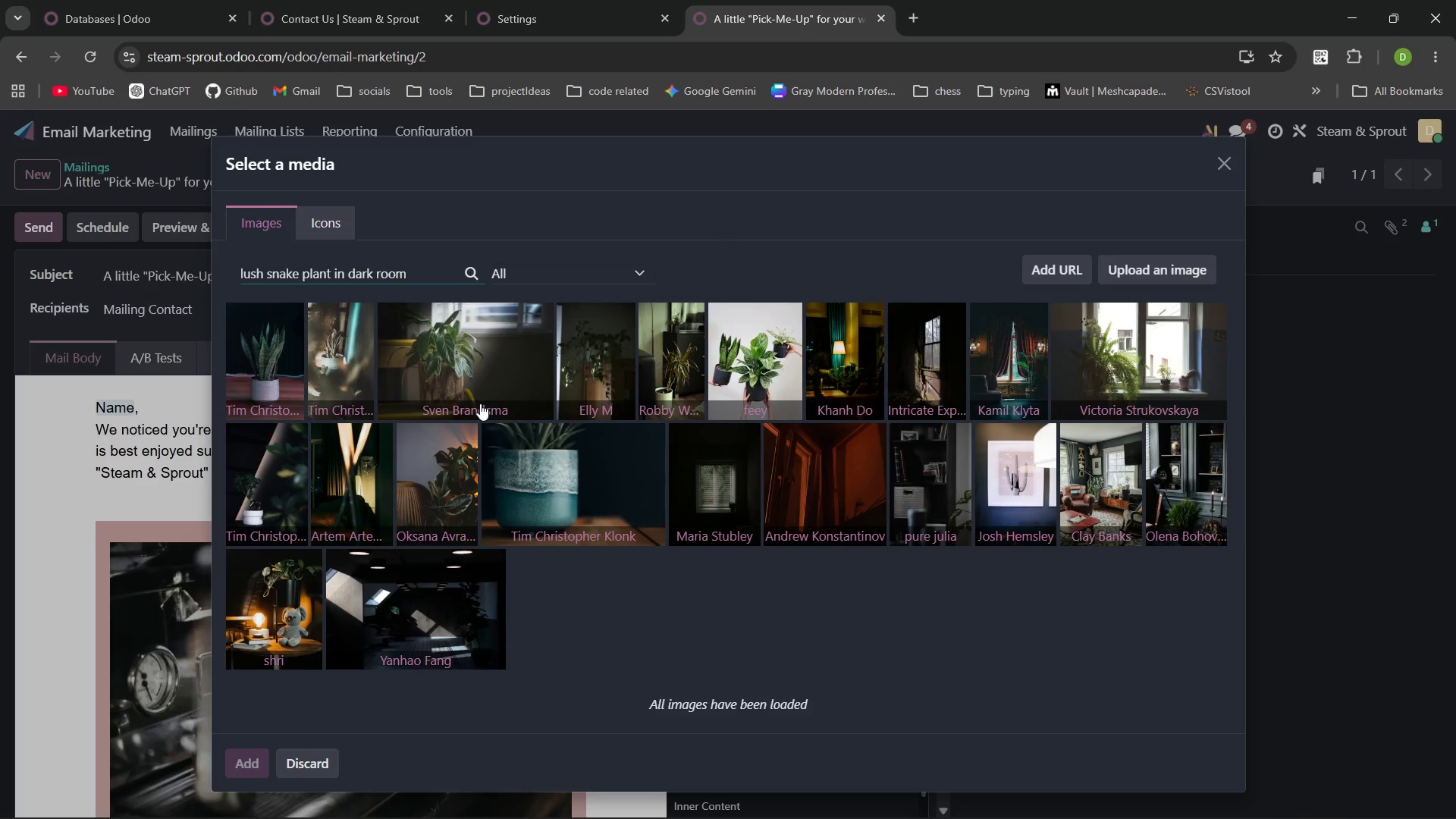 
hold_key(key=ControlLeft, duration=1.01)
 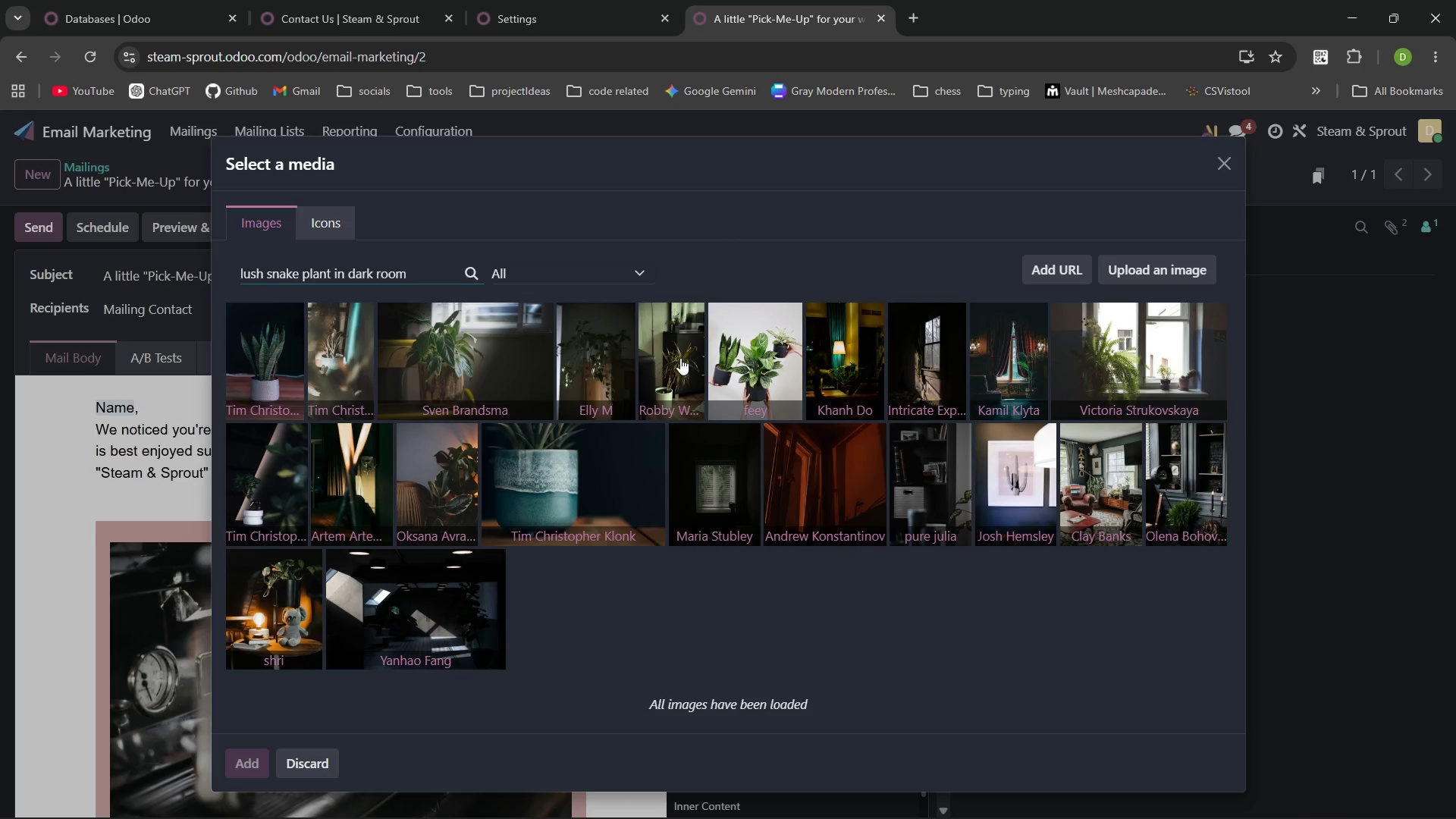 
left_click([680, 358])
 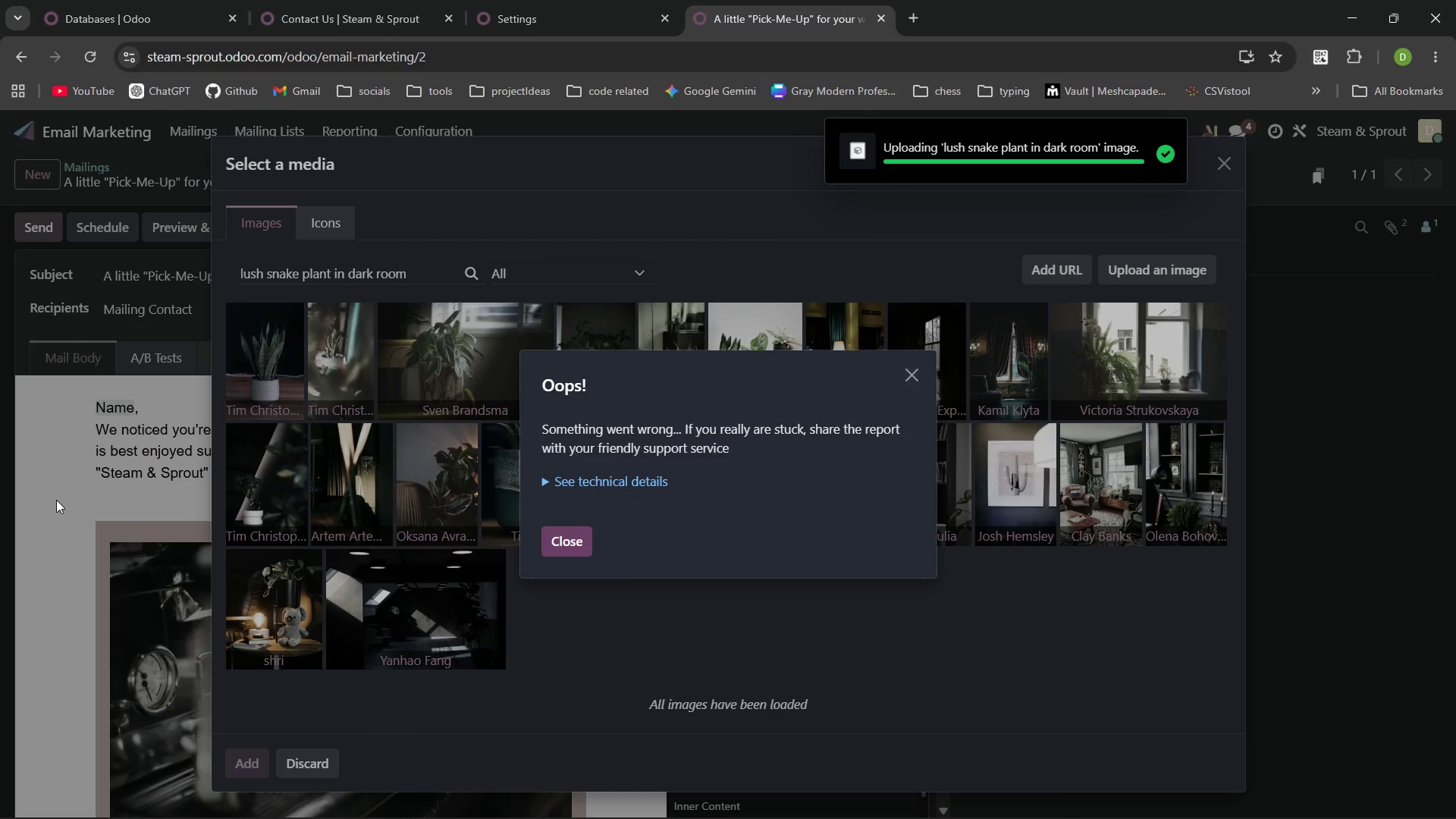 
wait(6.36)
 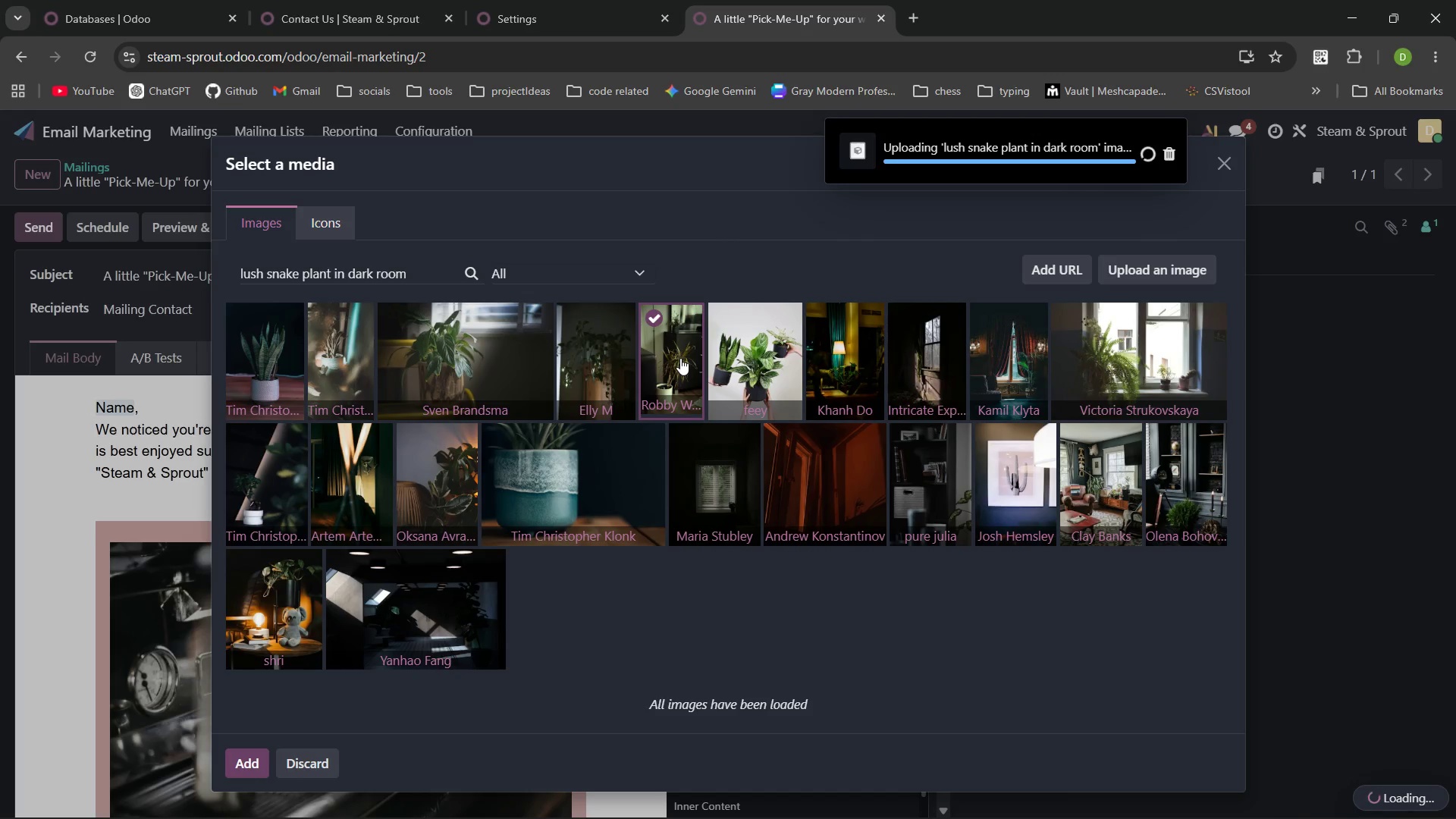 
left_click([915, 374])
 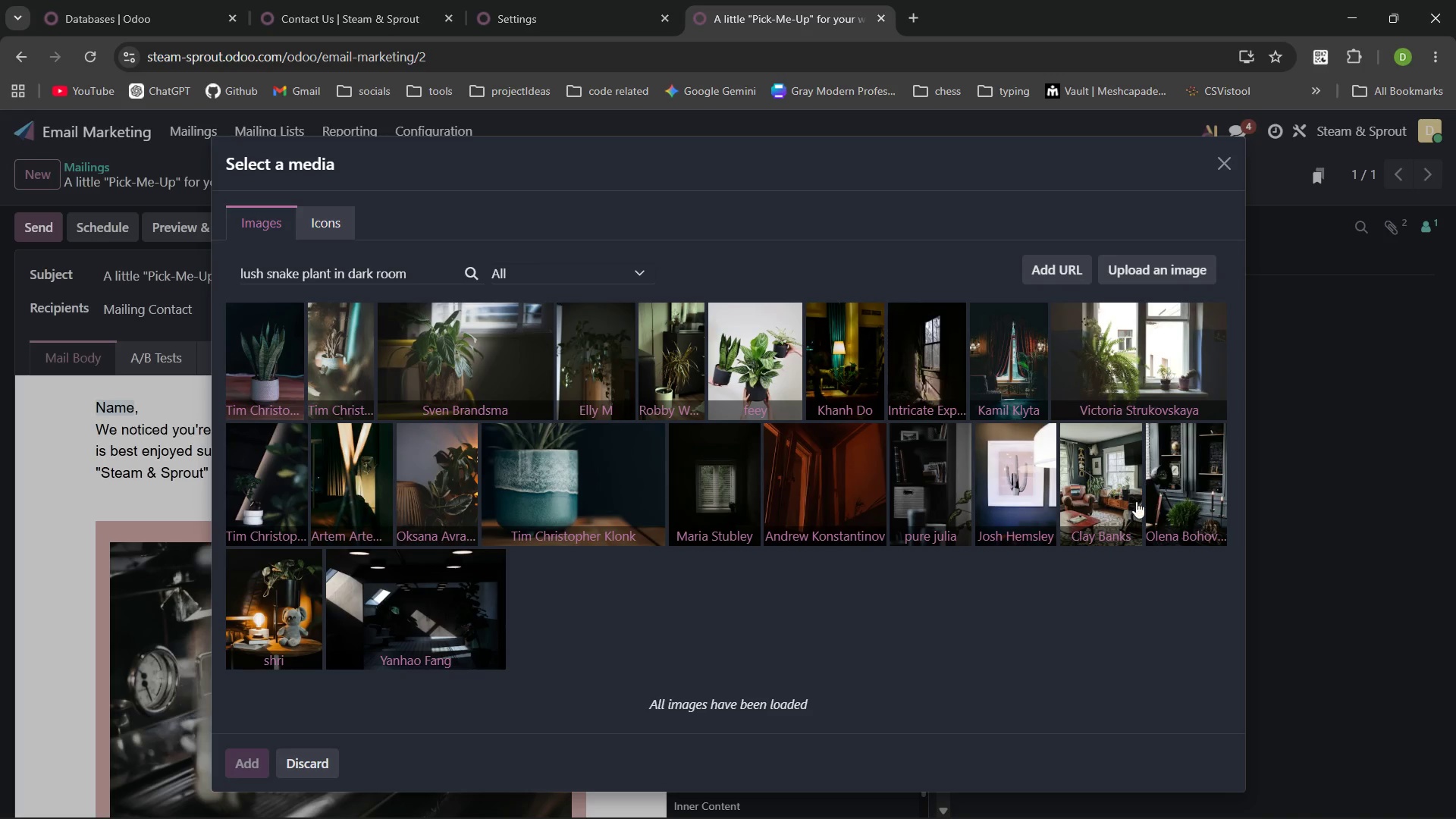 
wait(14.45)
 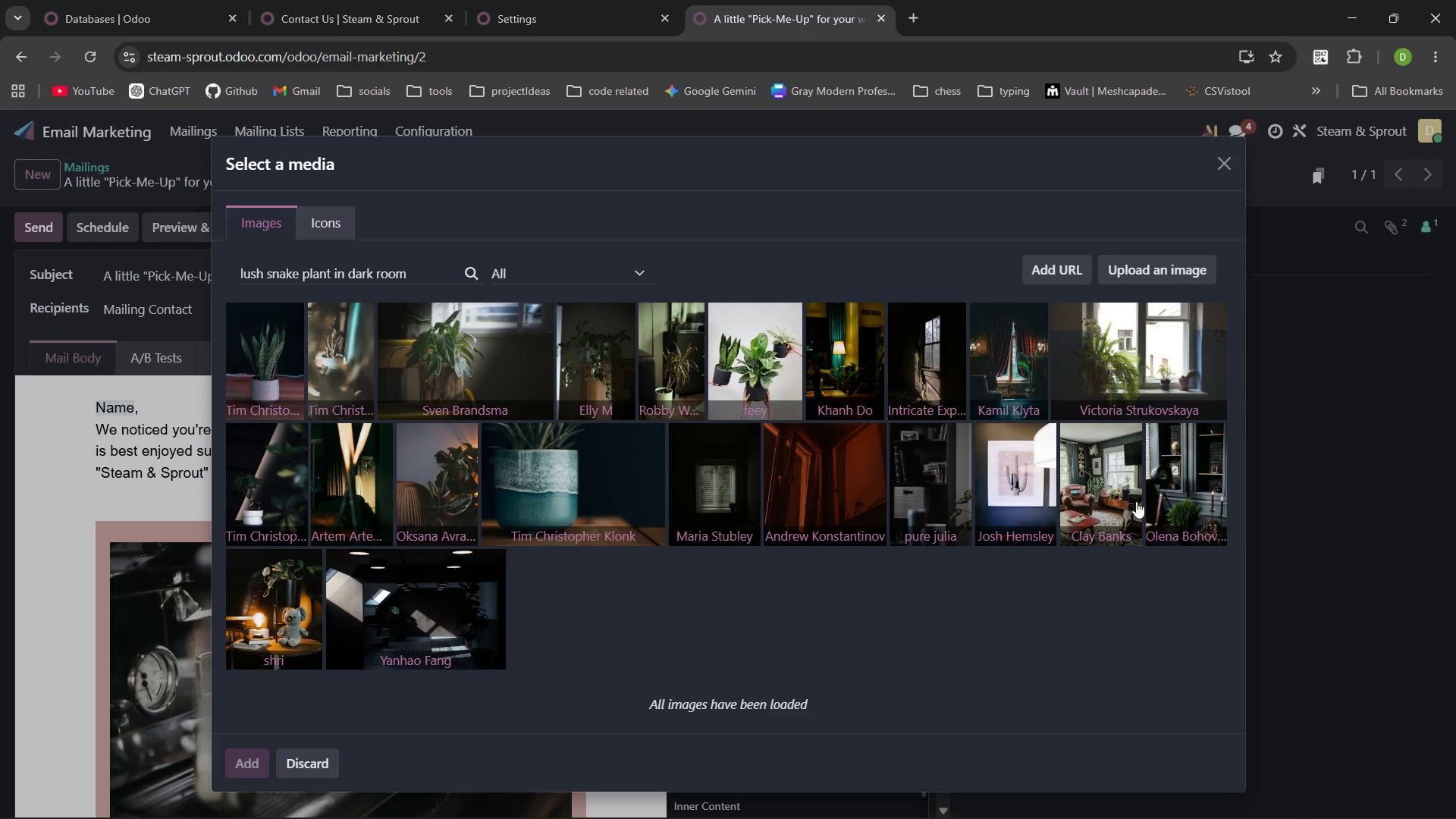 
left_click([404, 271])
 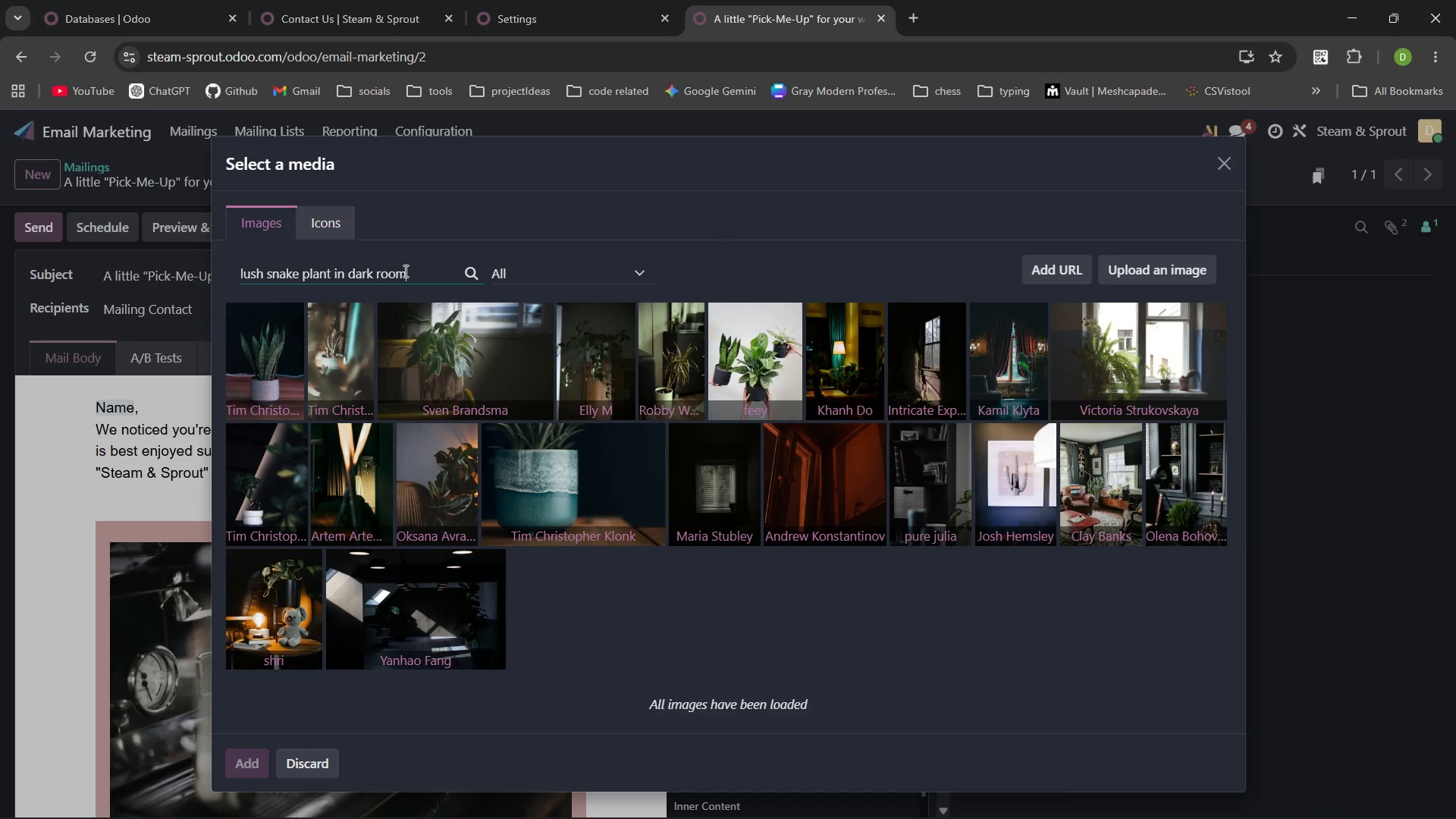 
key(Control+ArrowLeft)
 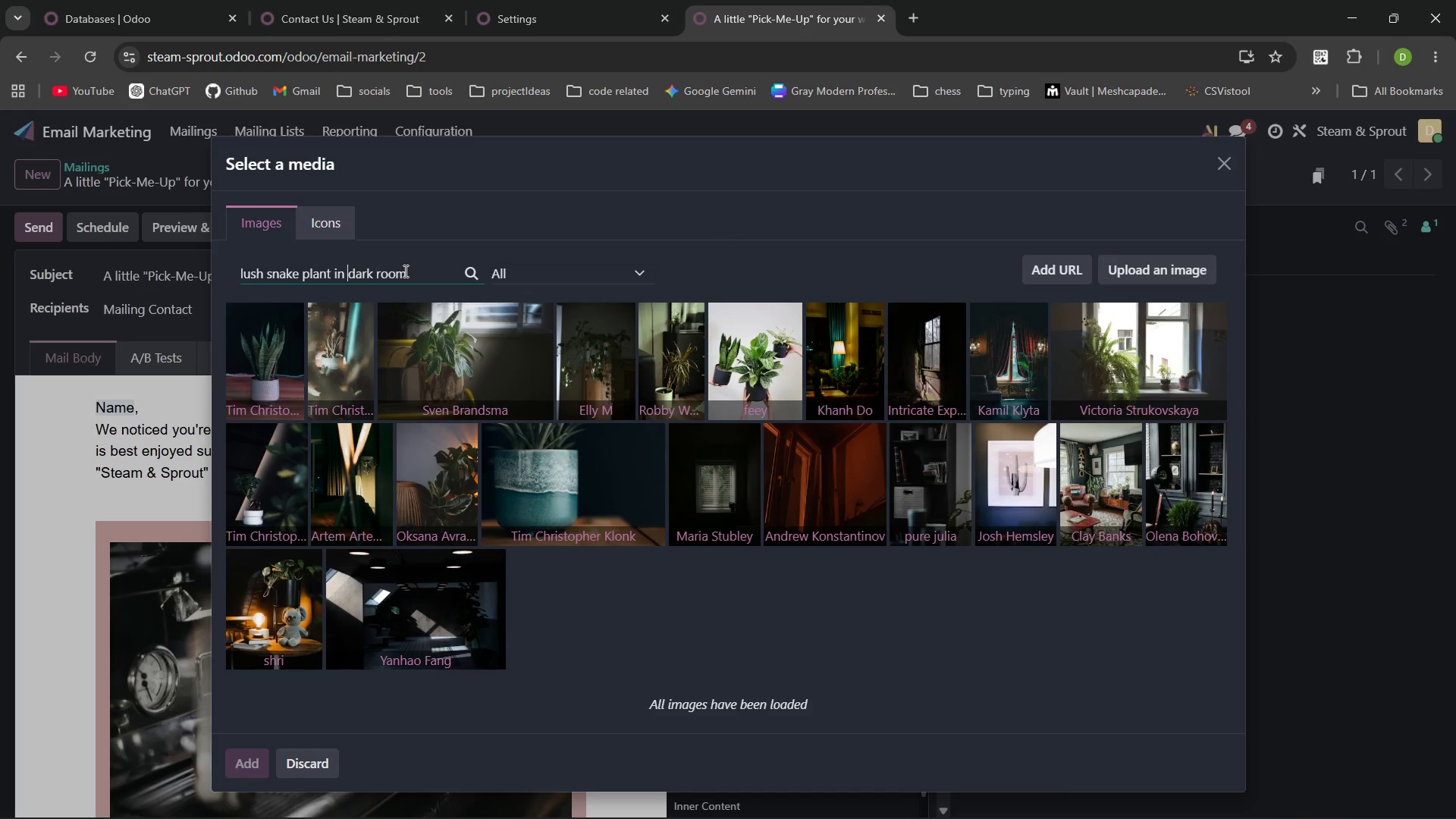 
key(Control+ArrowLeft)
 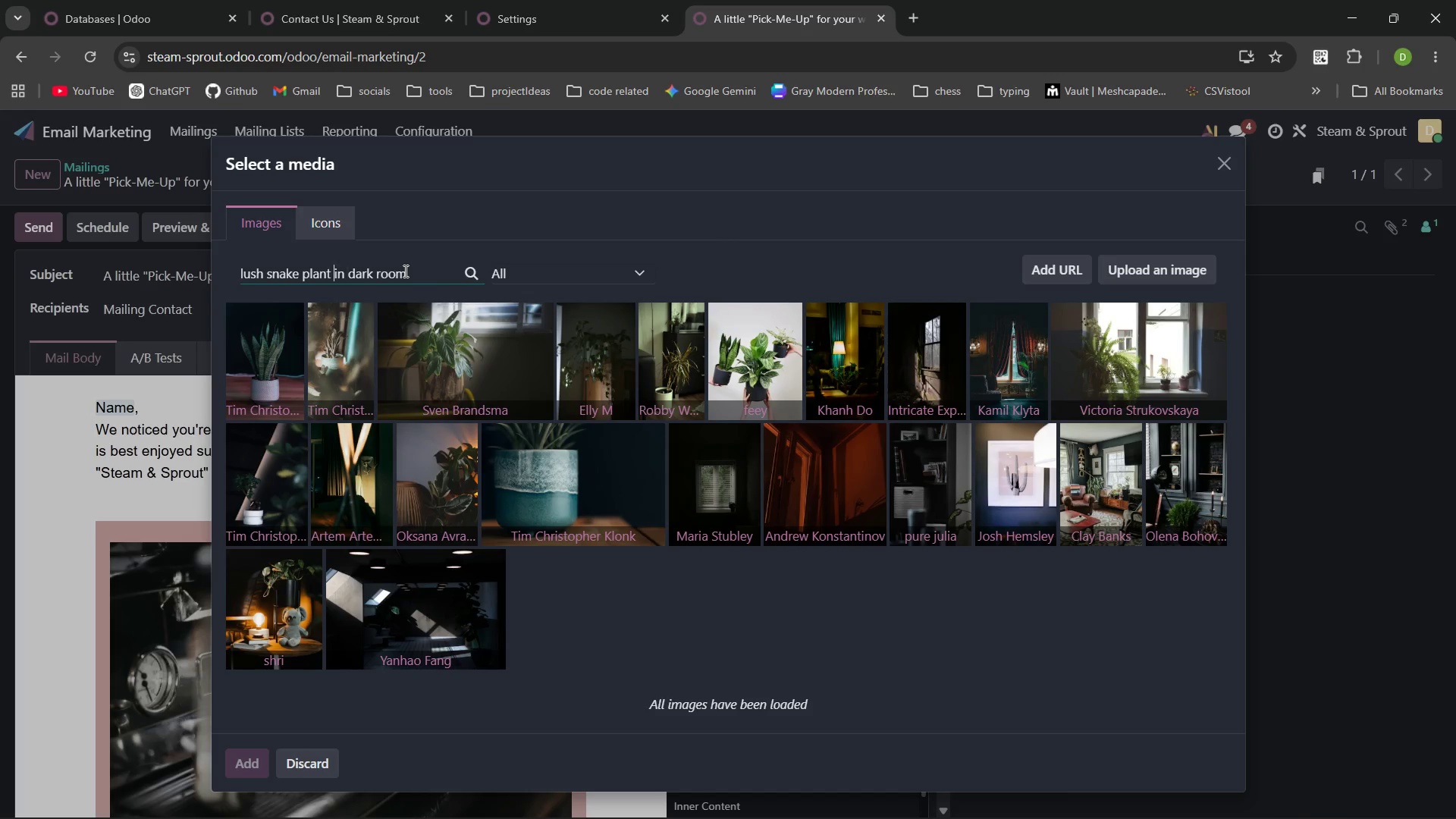 
key(Control+ArrowLeft)
 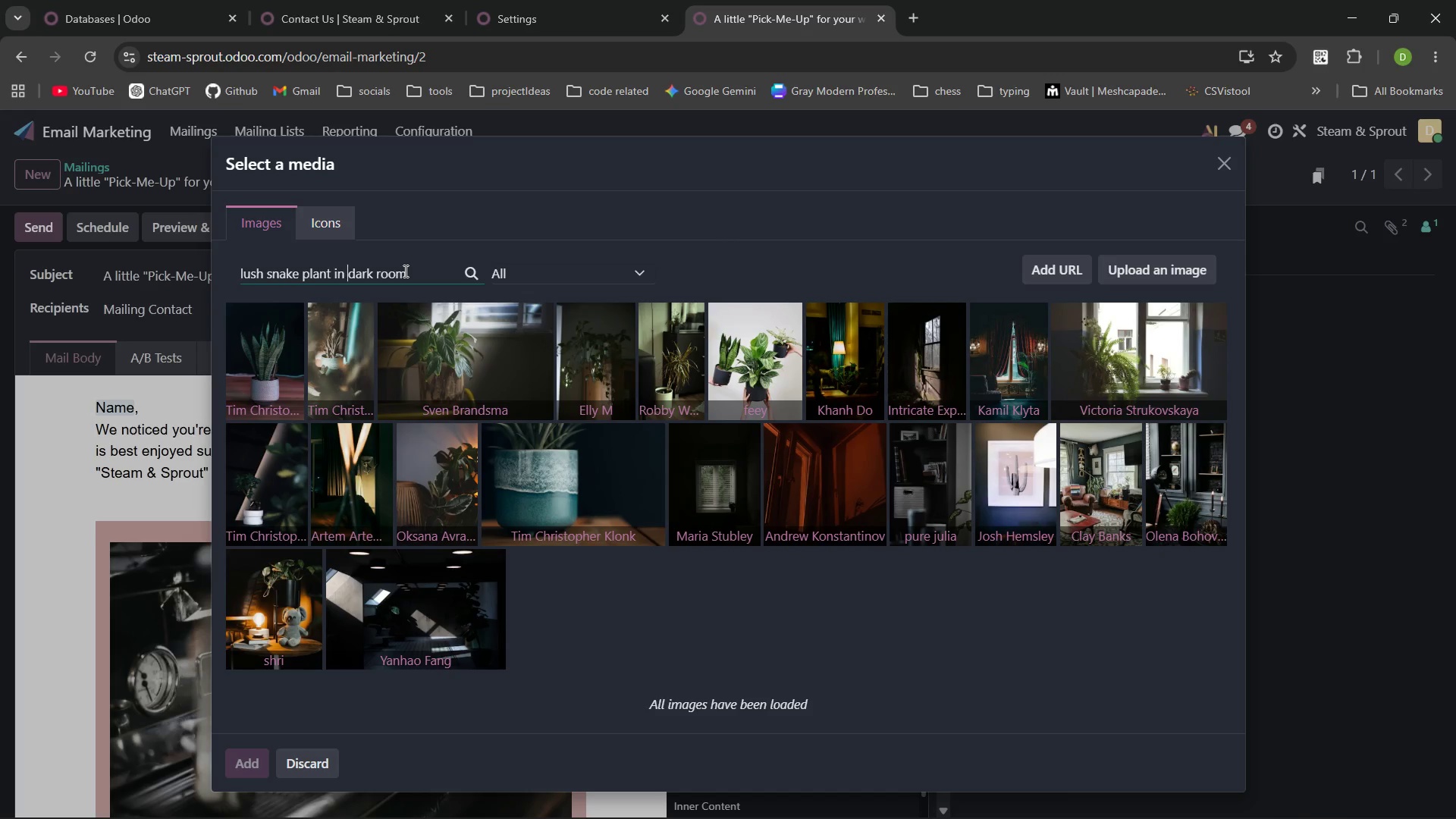 
key(Control+ArrowRight)
 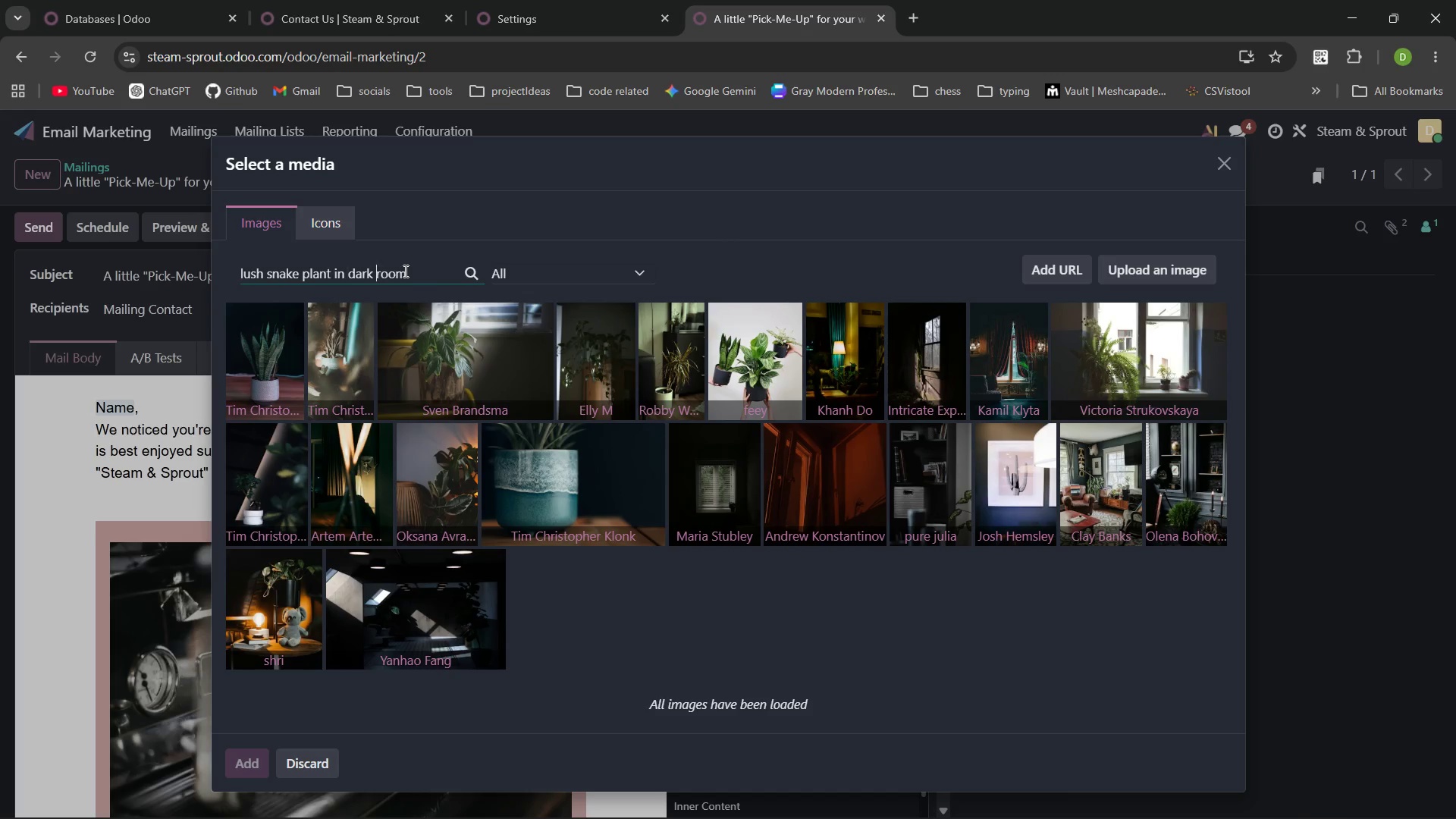 
key(Control+ArrowRight)
 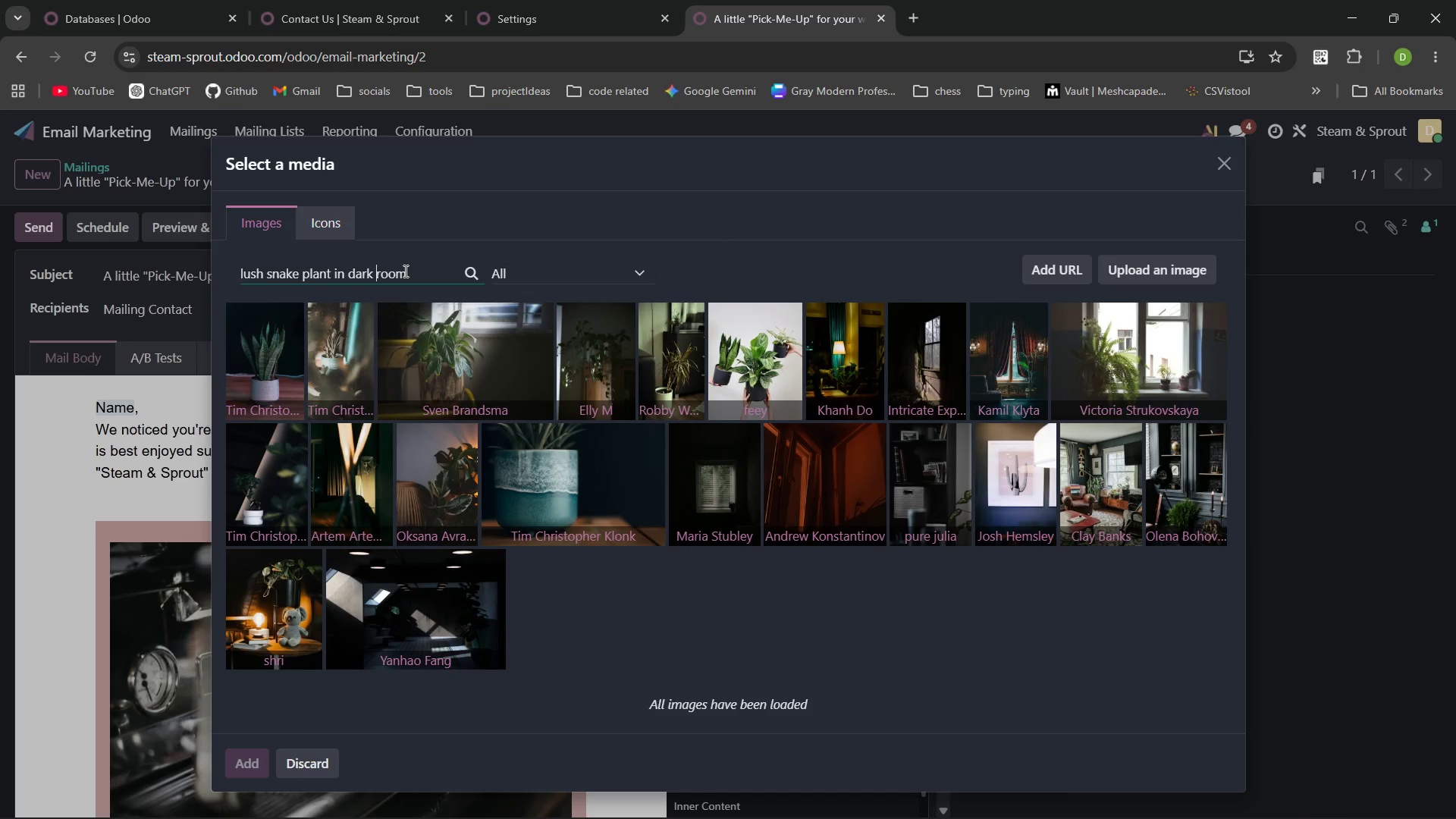 
key(Control+ArrowRight)
 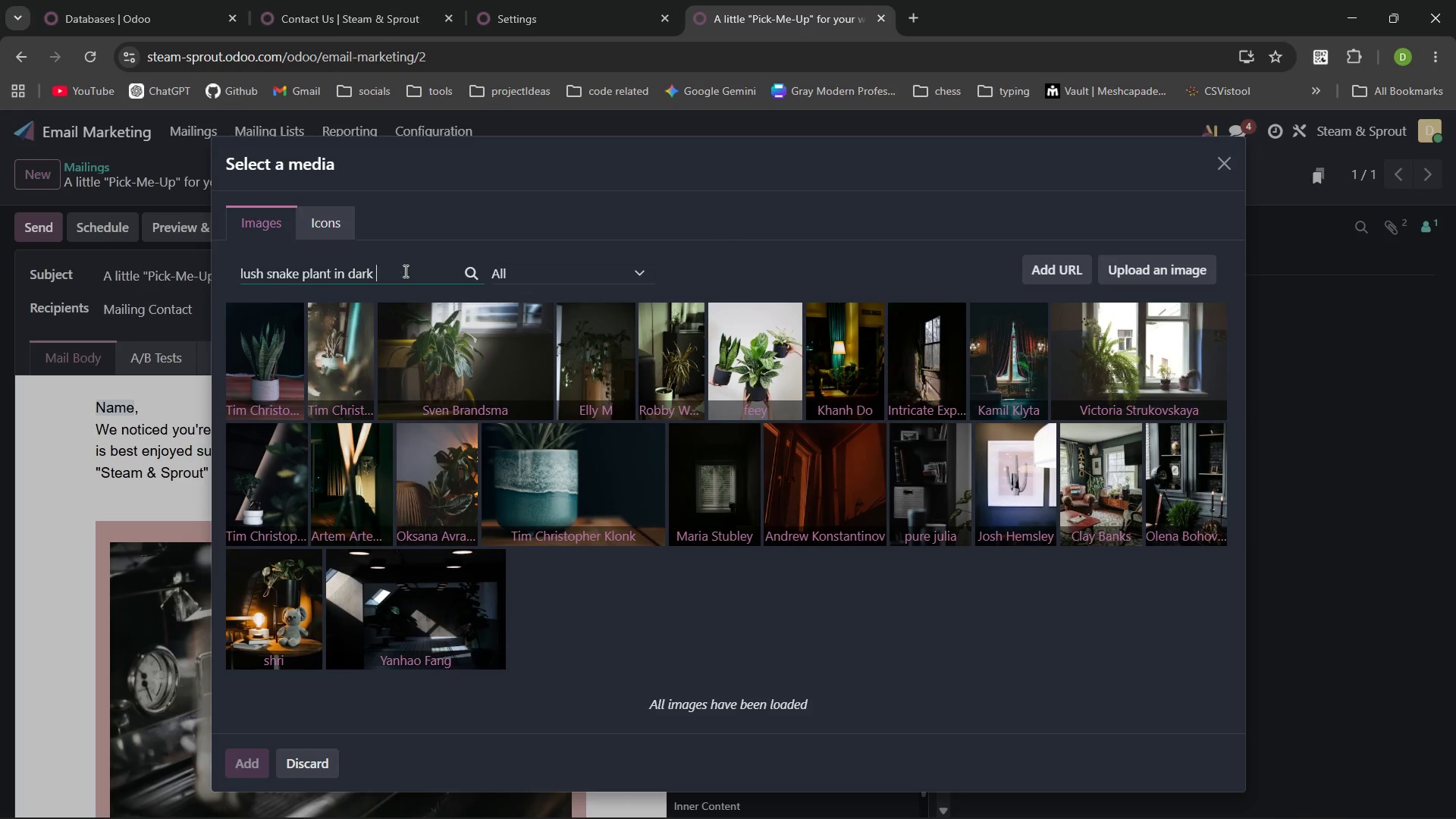 
key(Control+Backspace)
 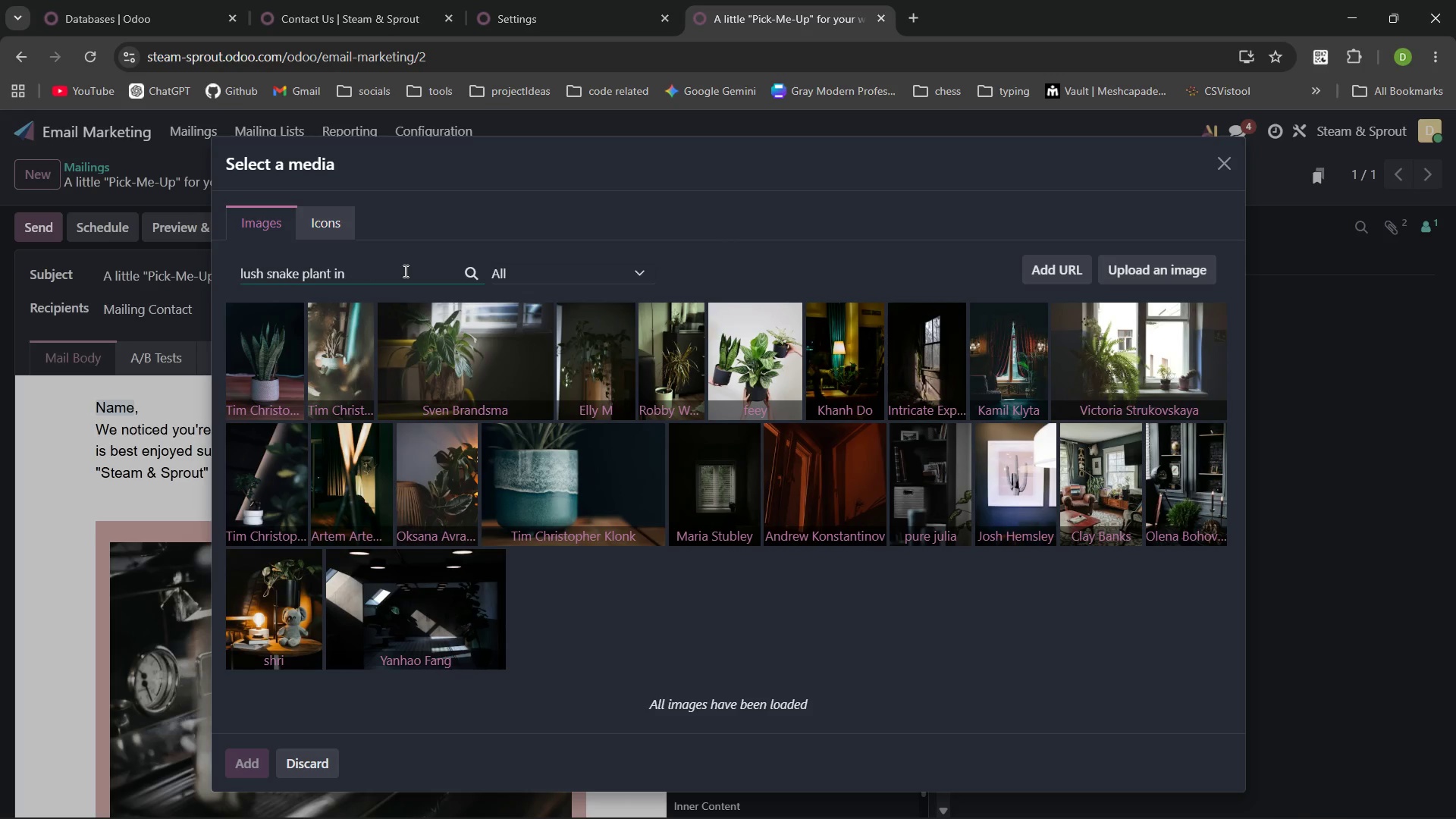 
key(Control+Backspace)
 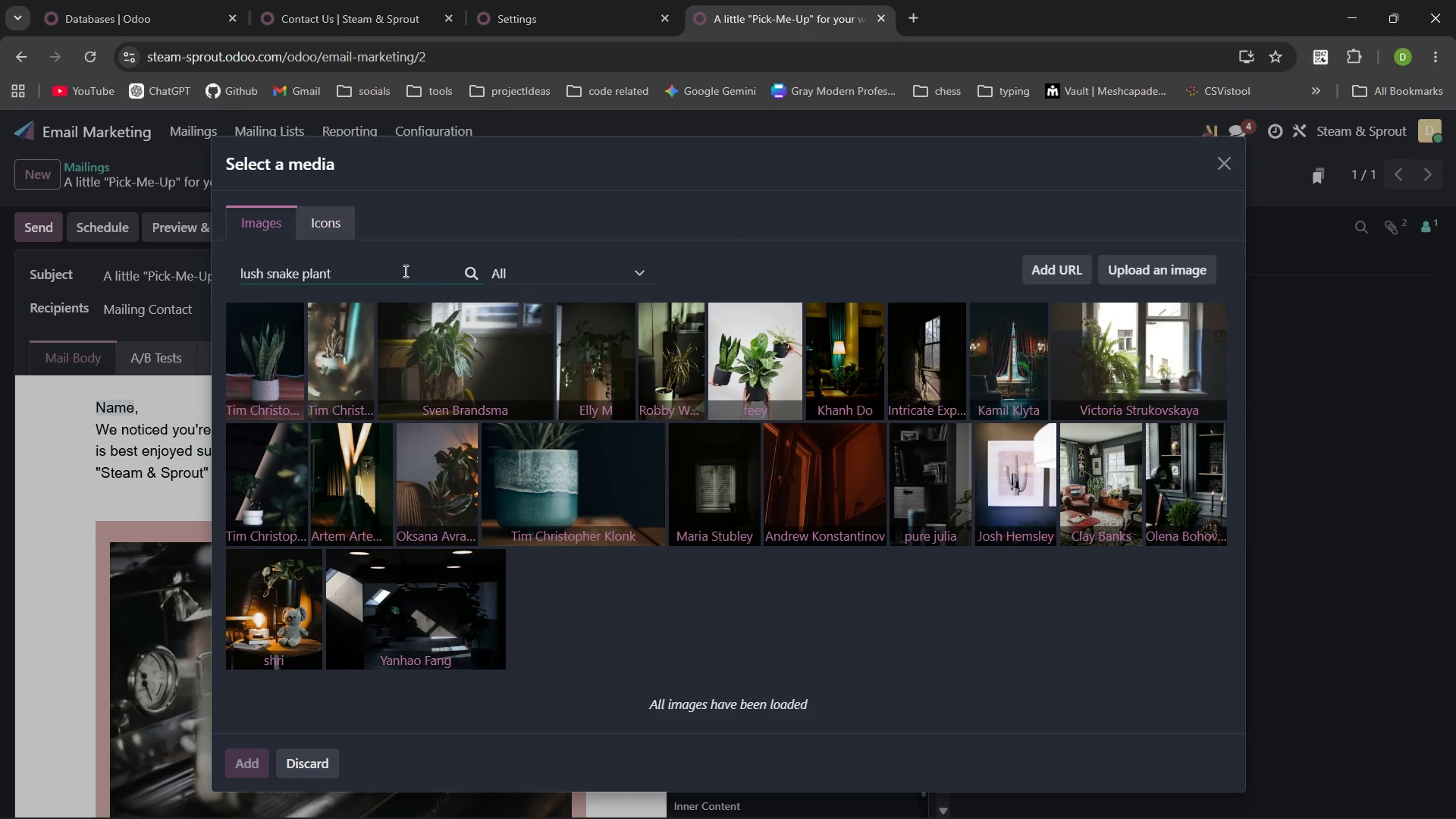 
key(Control+Backspace)
 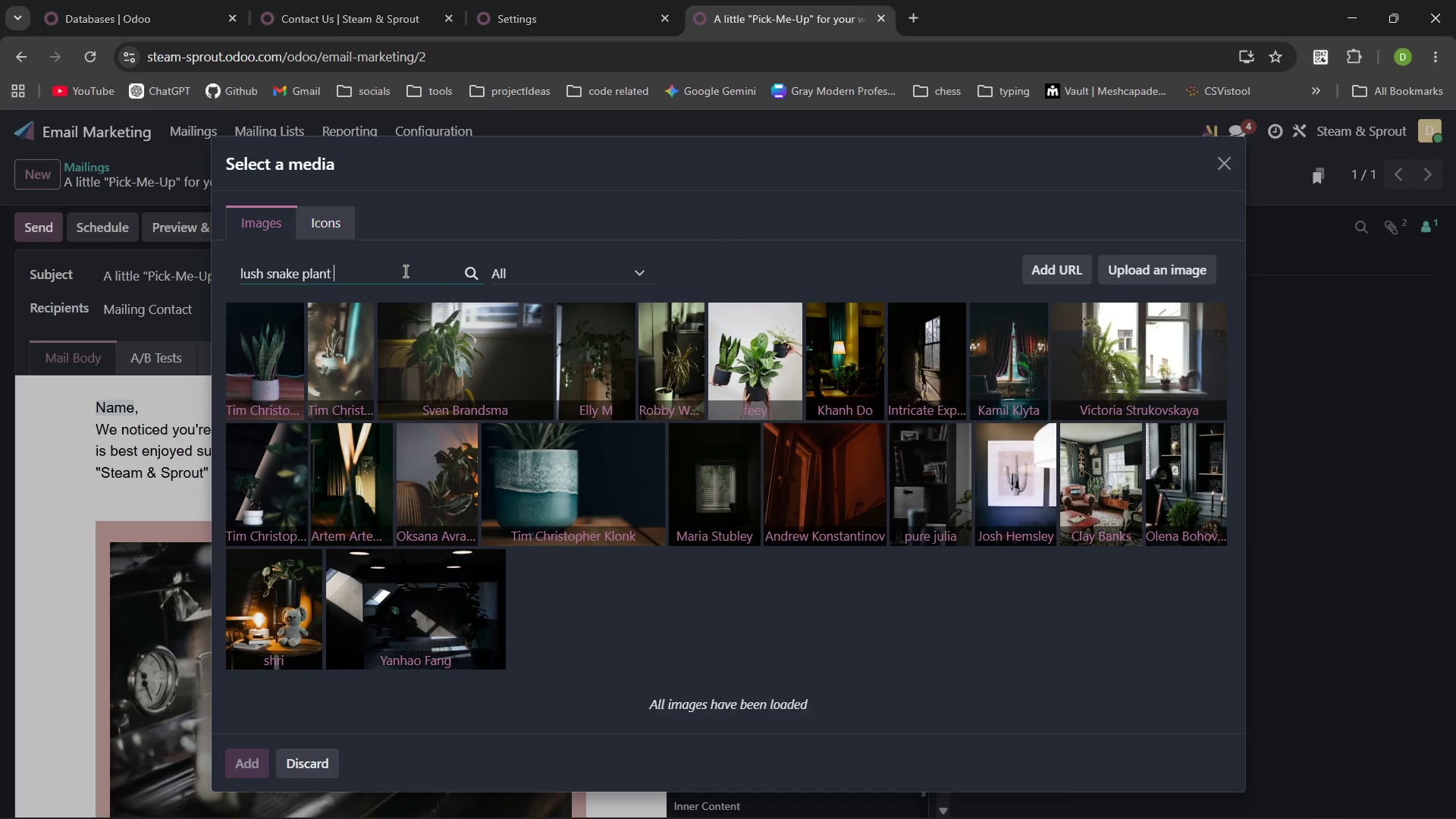 
key(Control+ArrowLeft)
 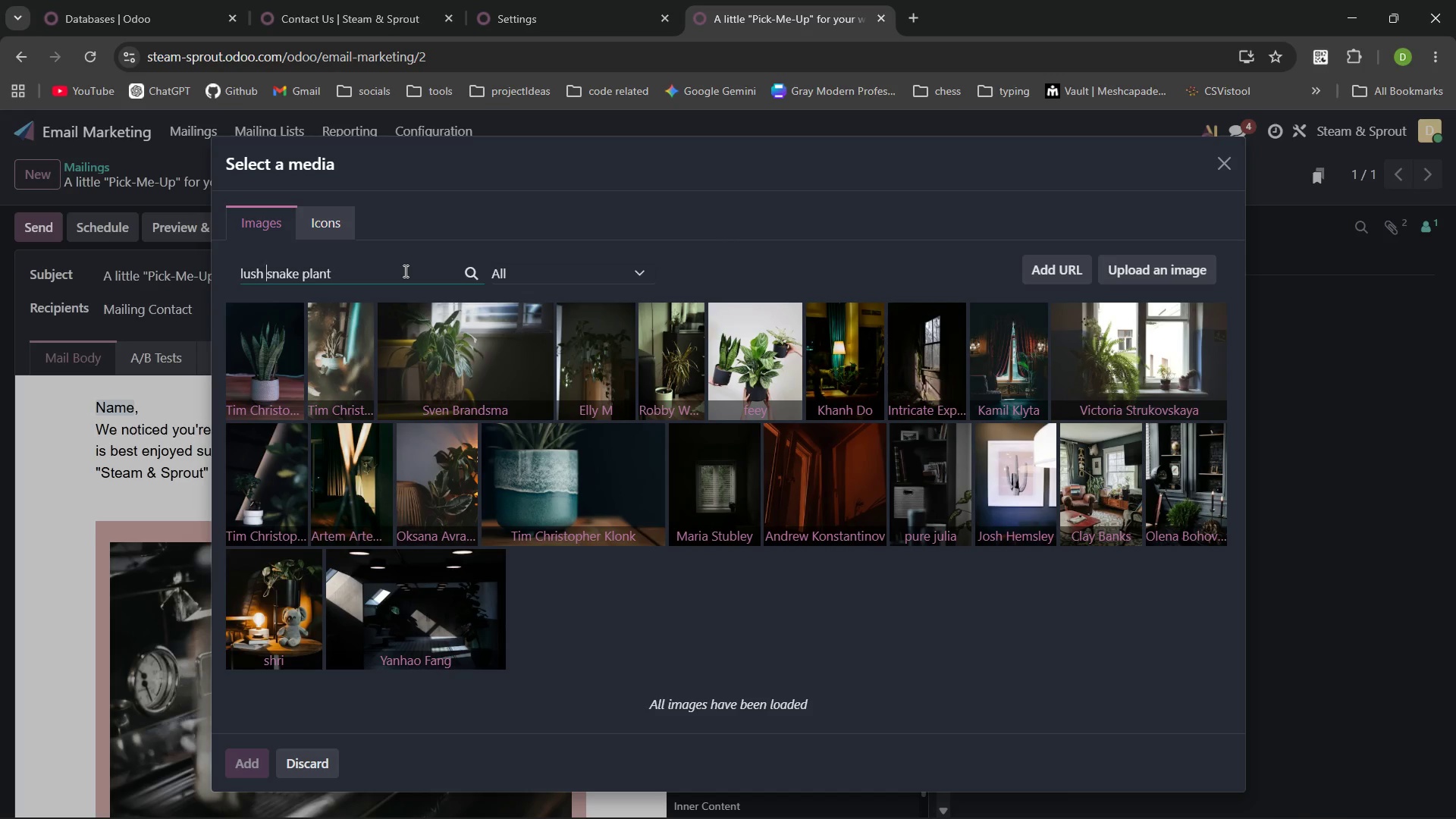 
key(Control+ArrowLeft)
 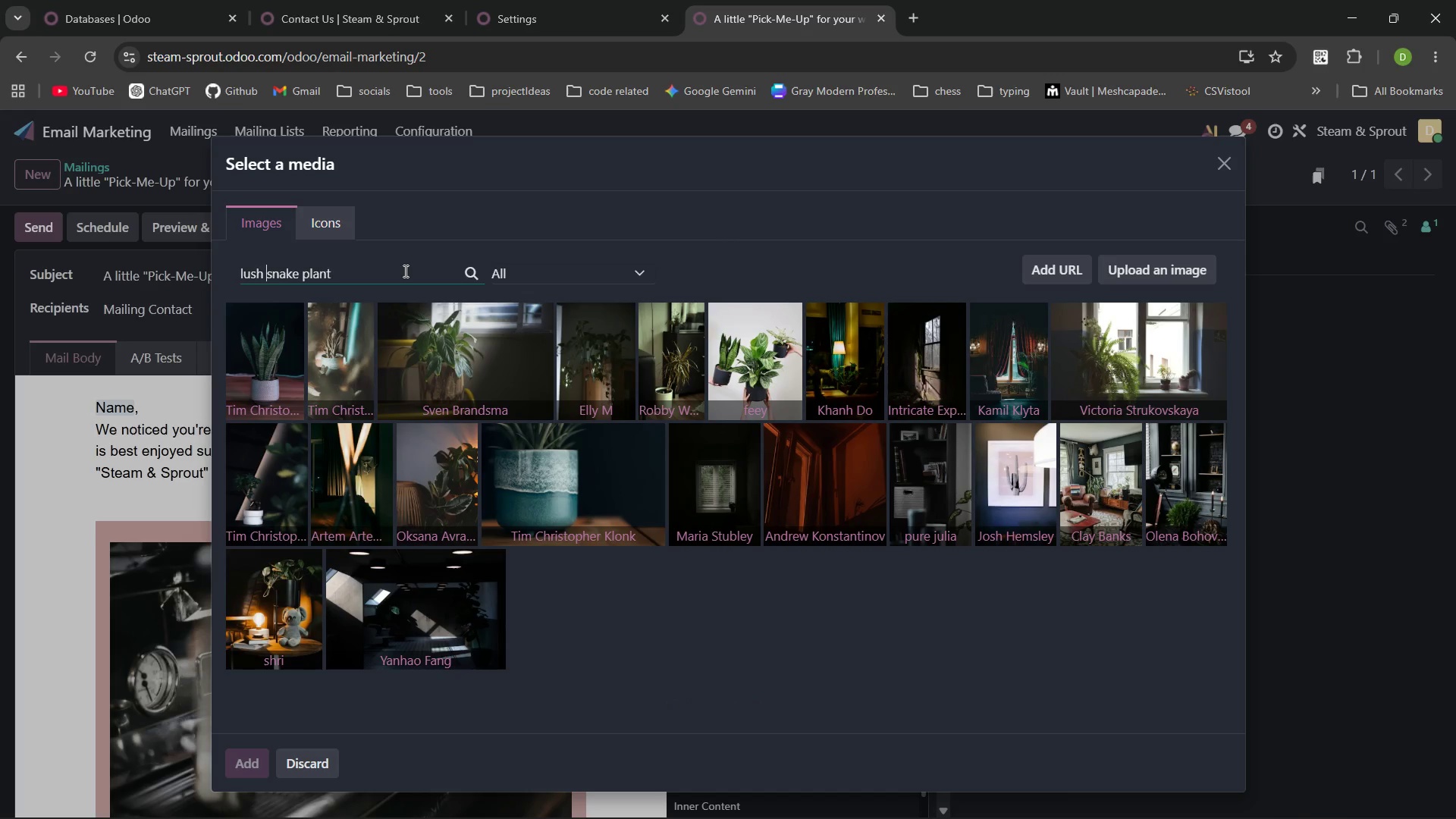 
key(Control+Backspace)
 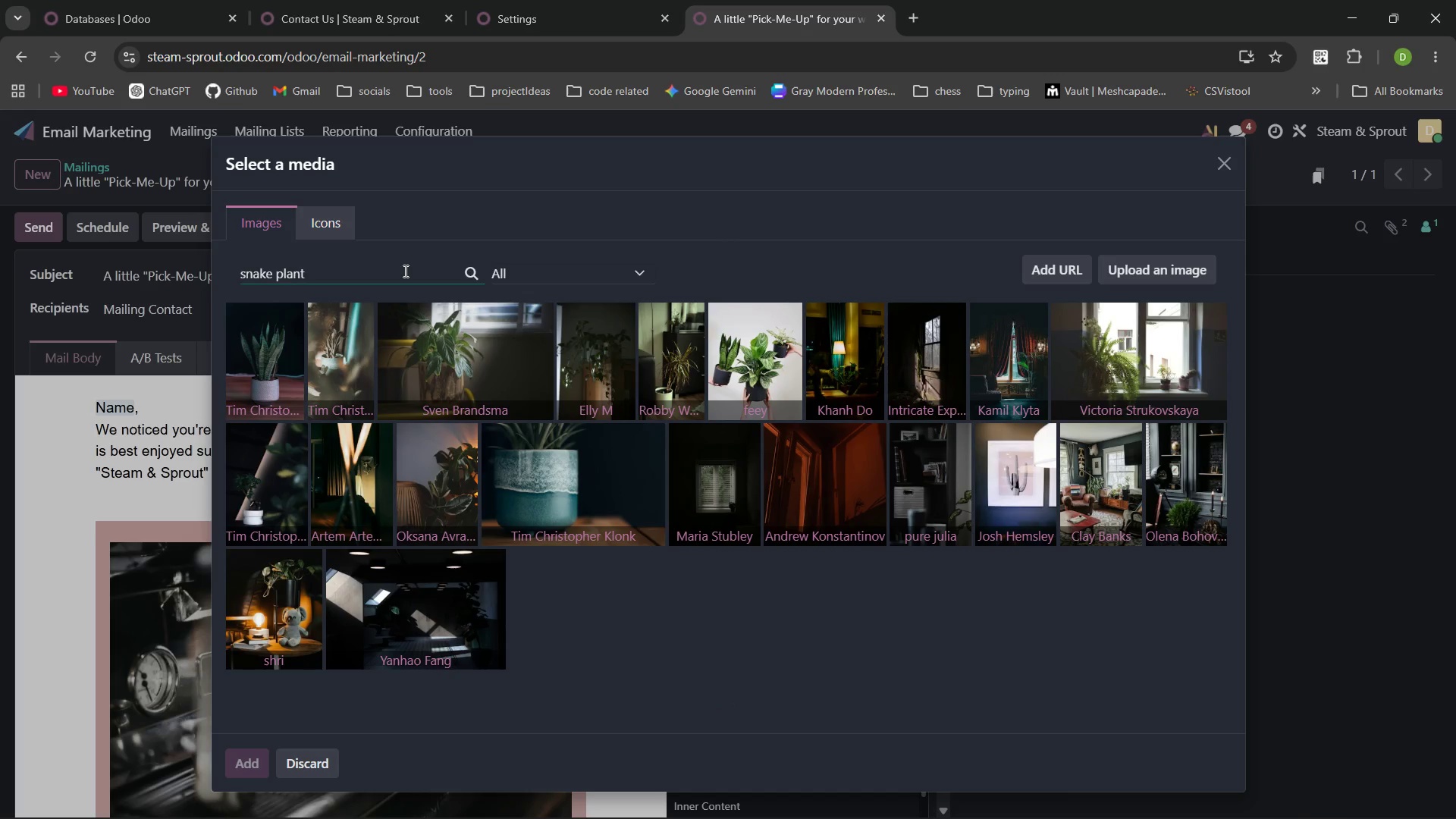 
key(Enter)
 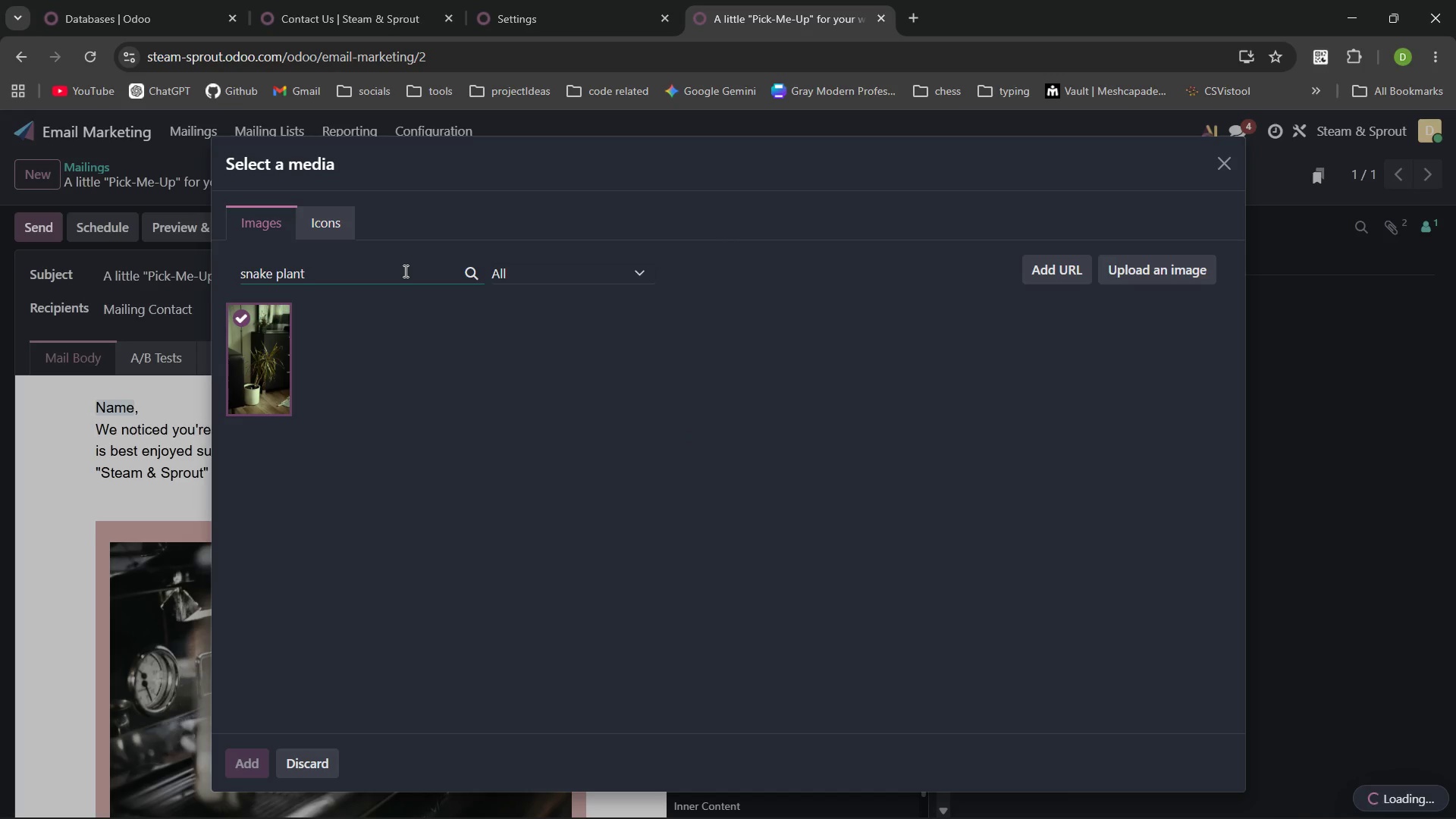 
wait(8.39)
 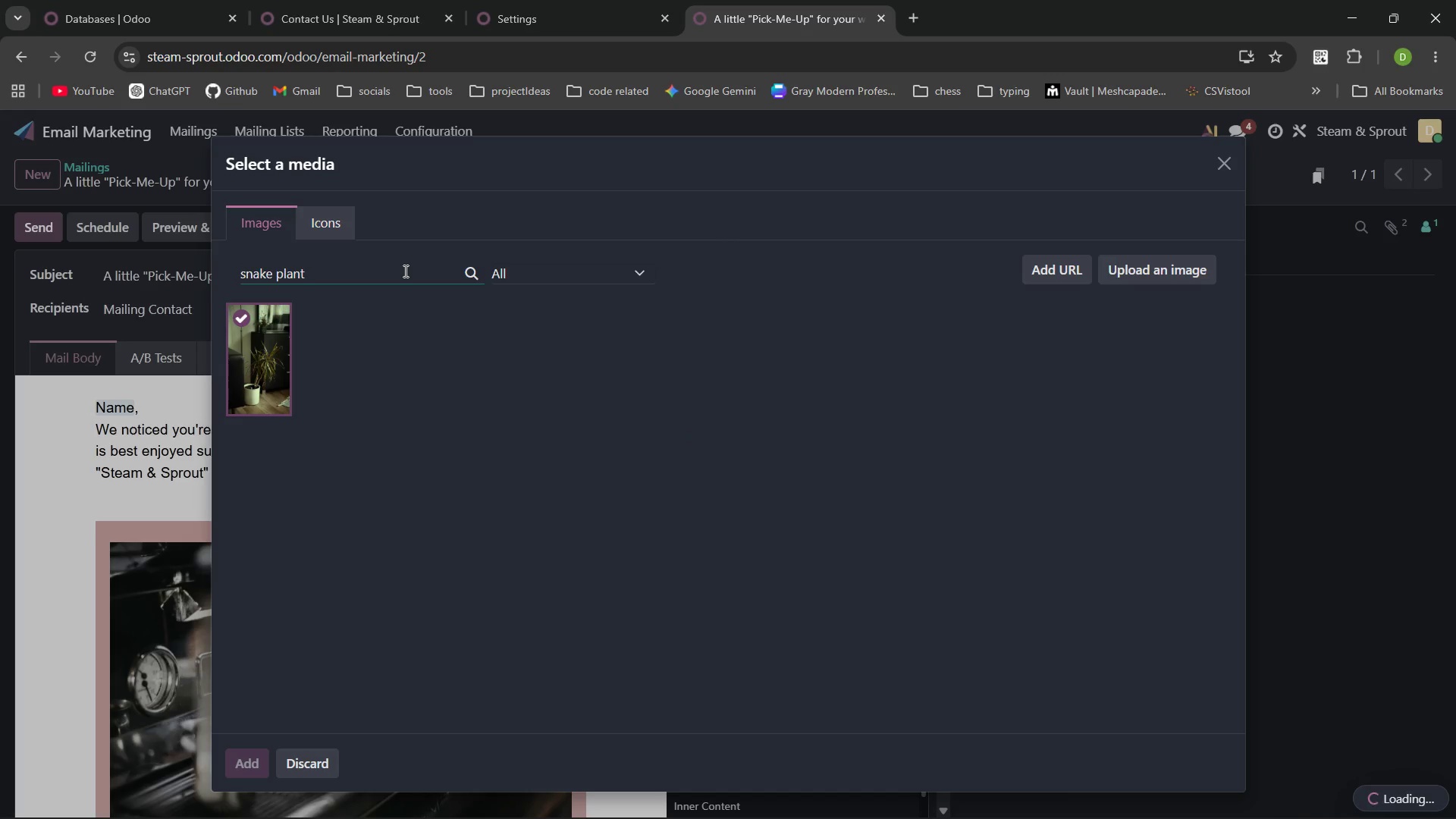 
left_click([404, 271])
 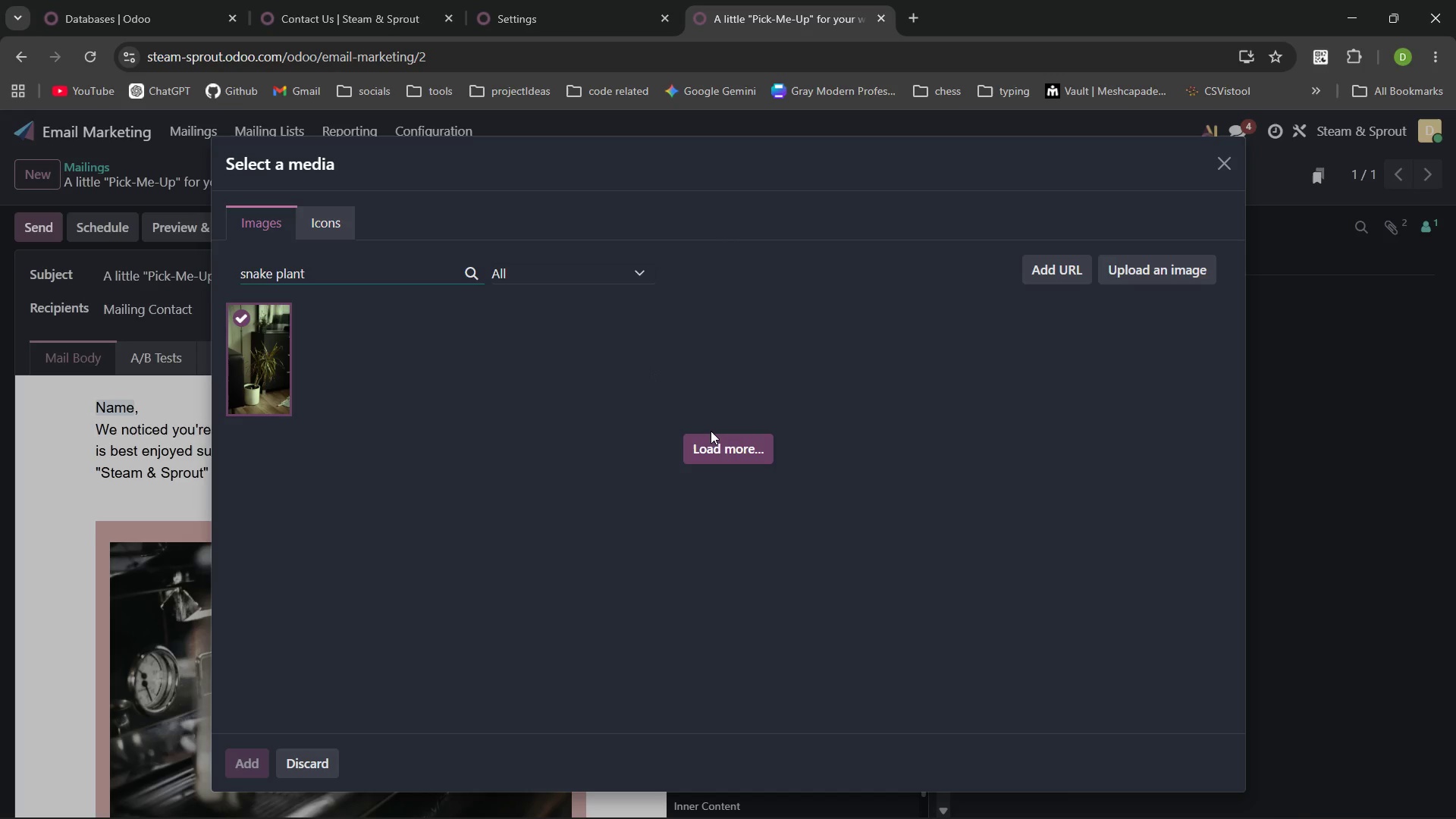 
left_click([720, 462])
 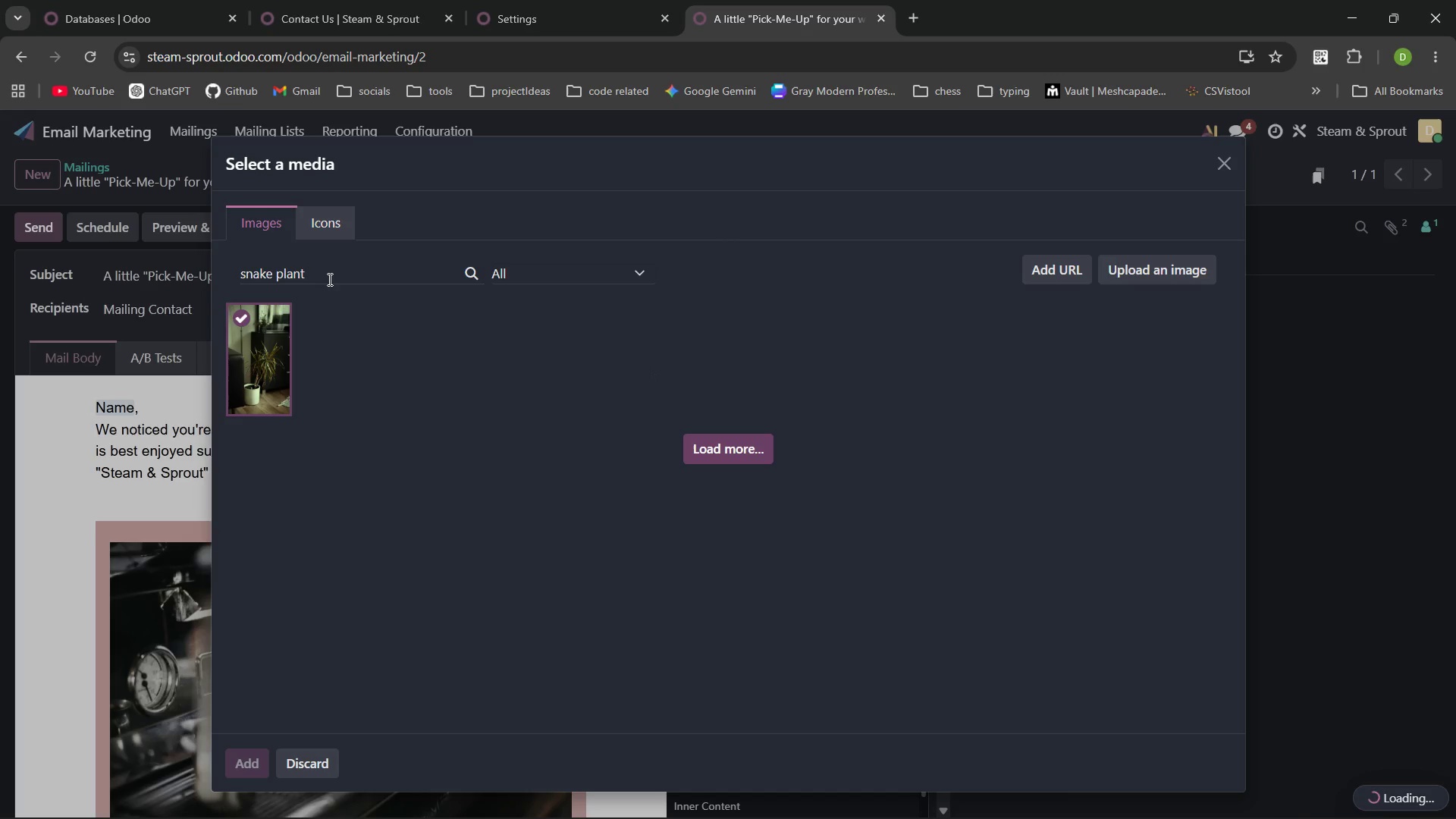 
left_click([325, 275])
 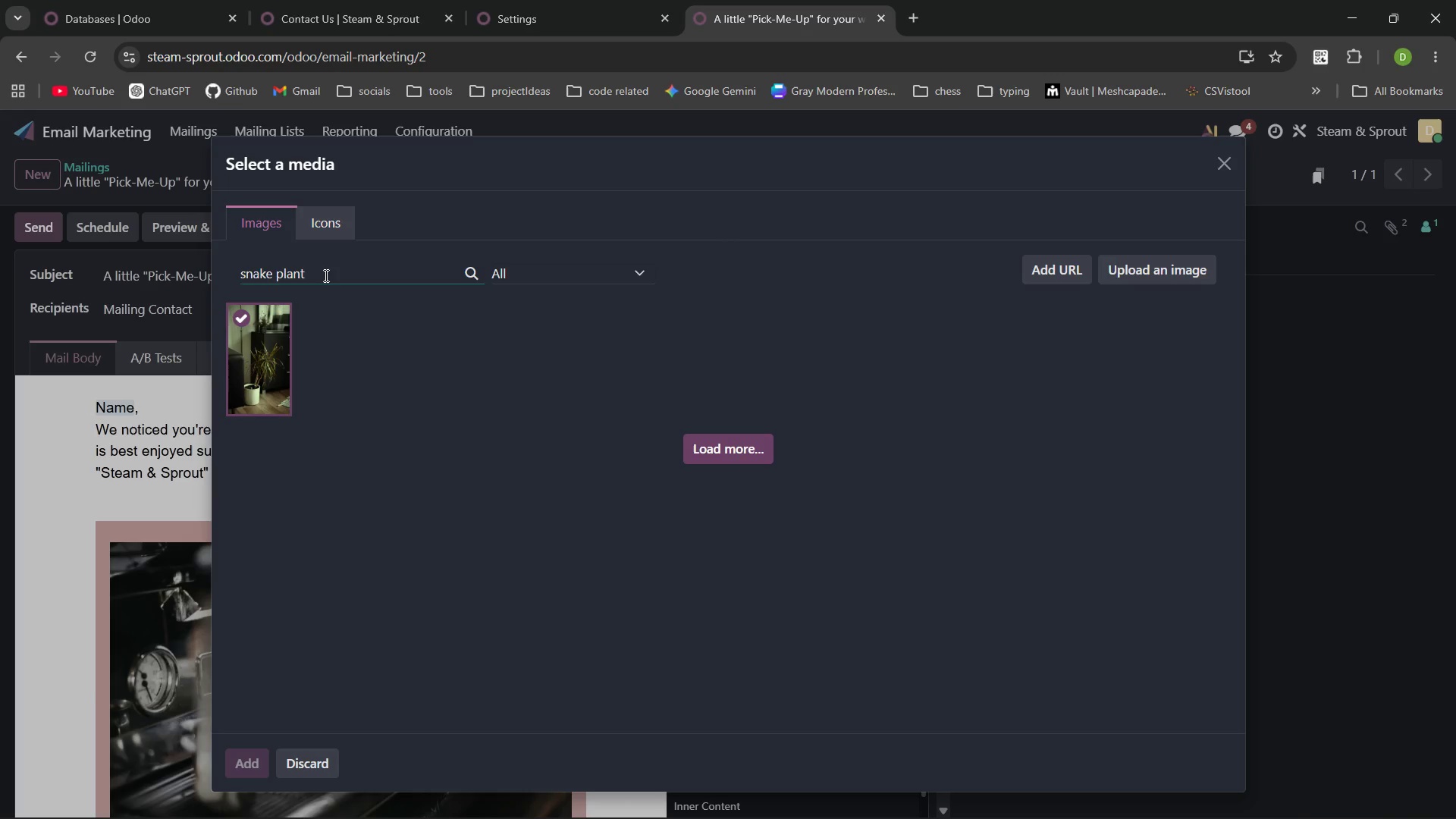 
key(Backspace)
 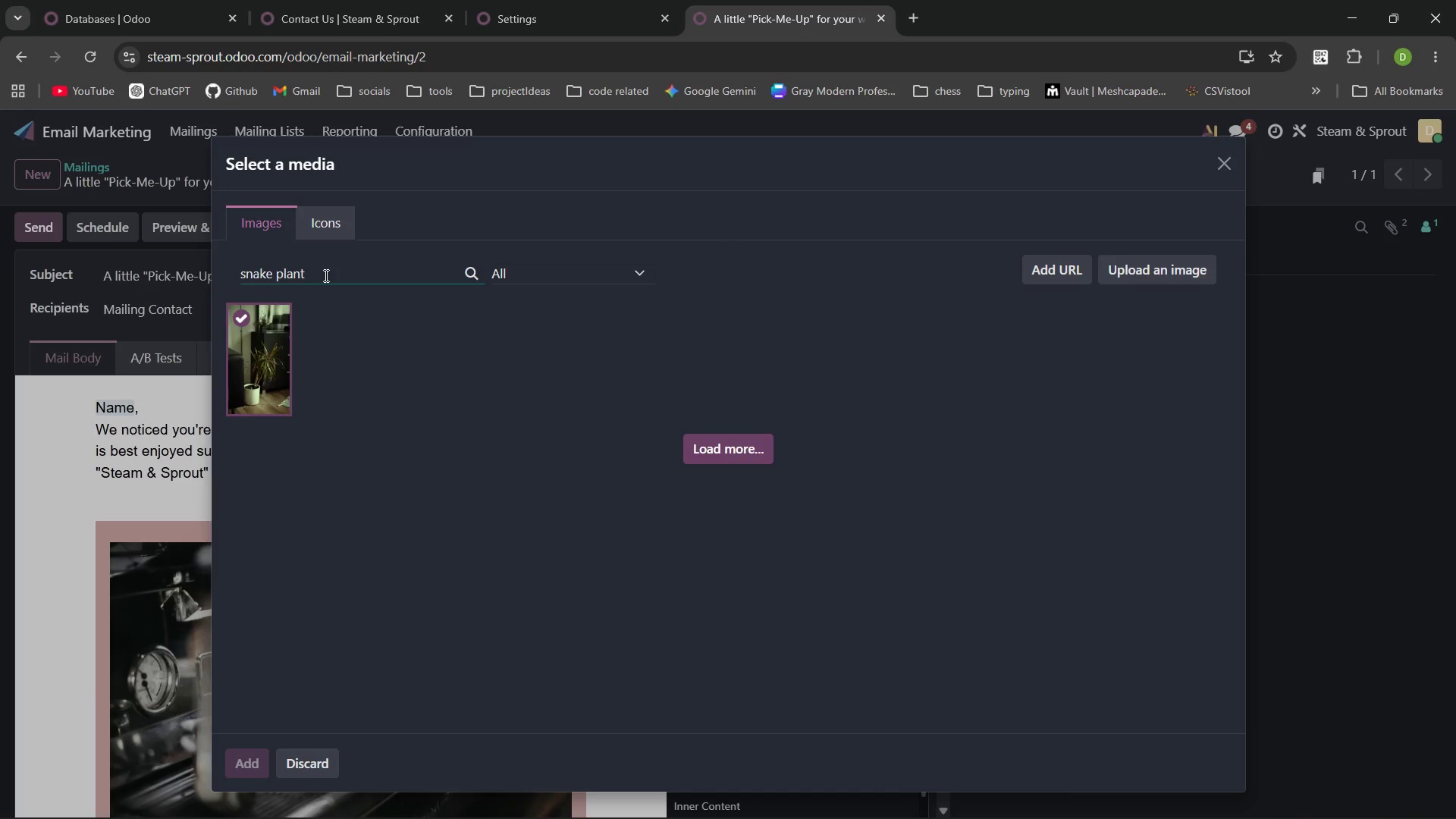 
key(Enter)
 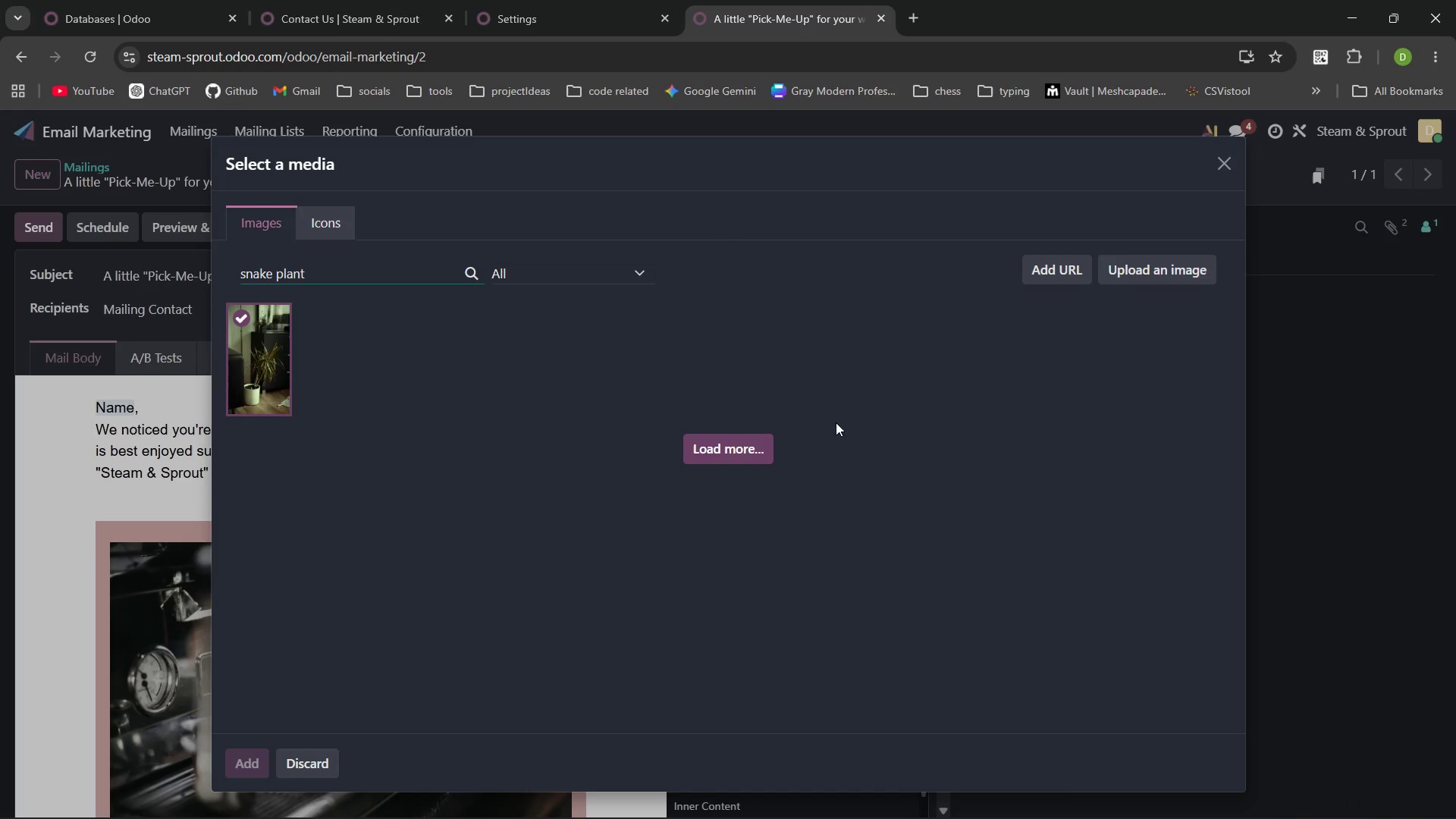 
wait(9.34)
 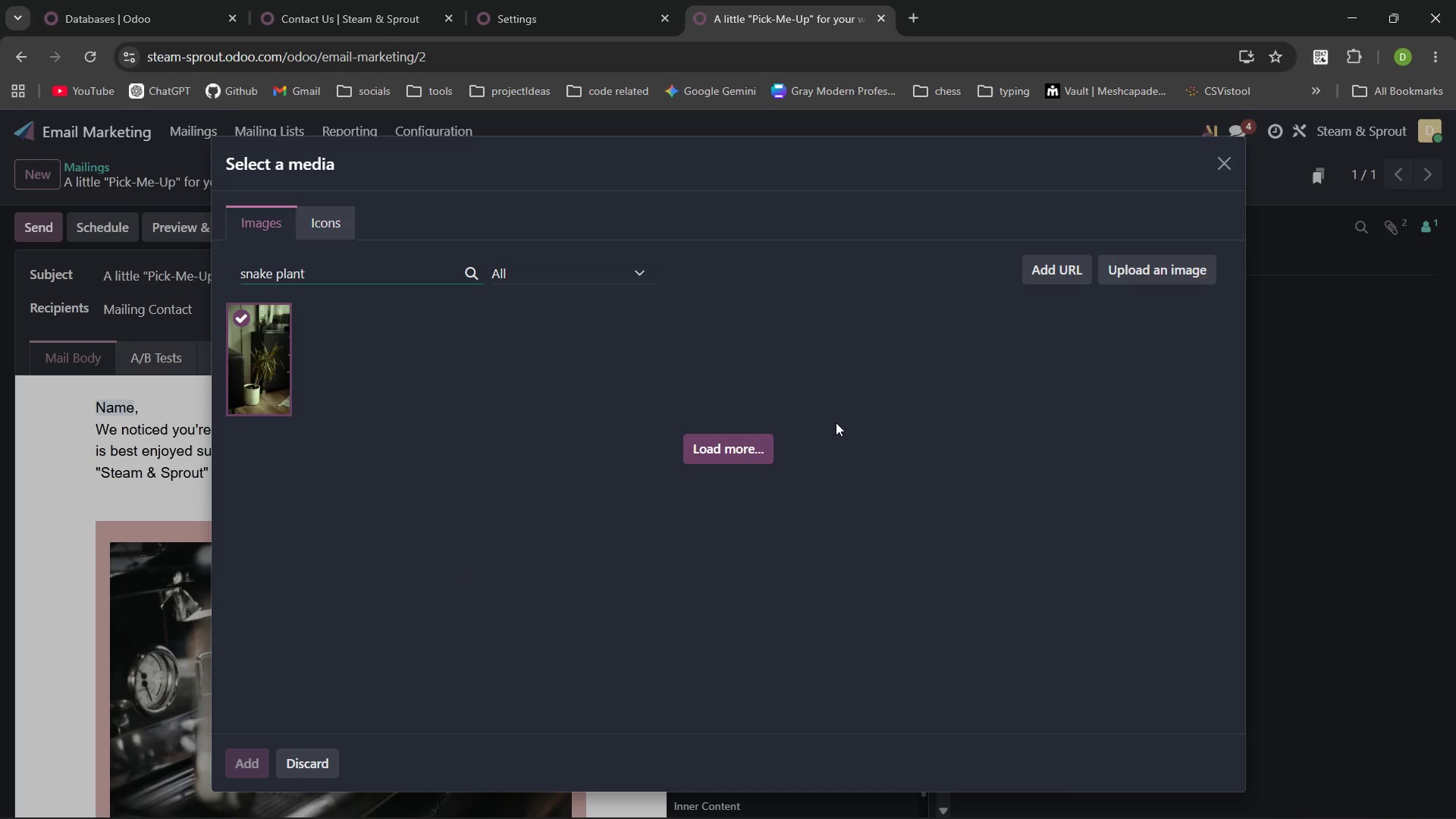 
left_click([1230, 171])
 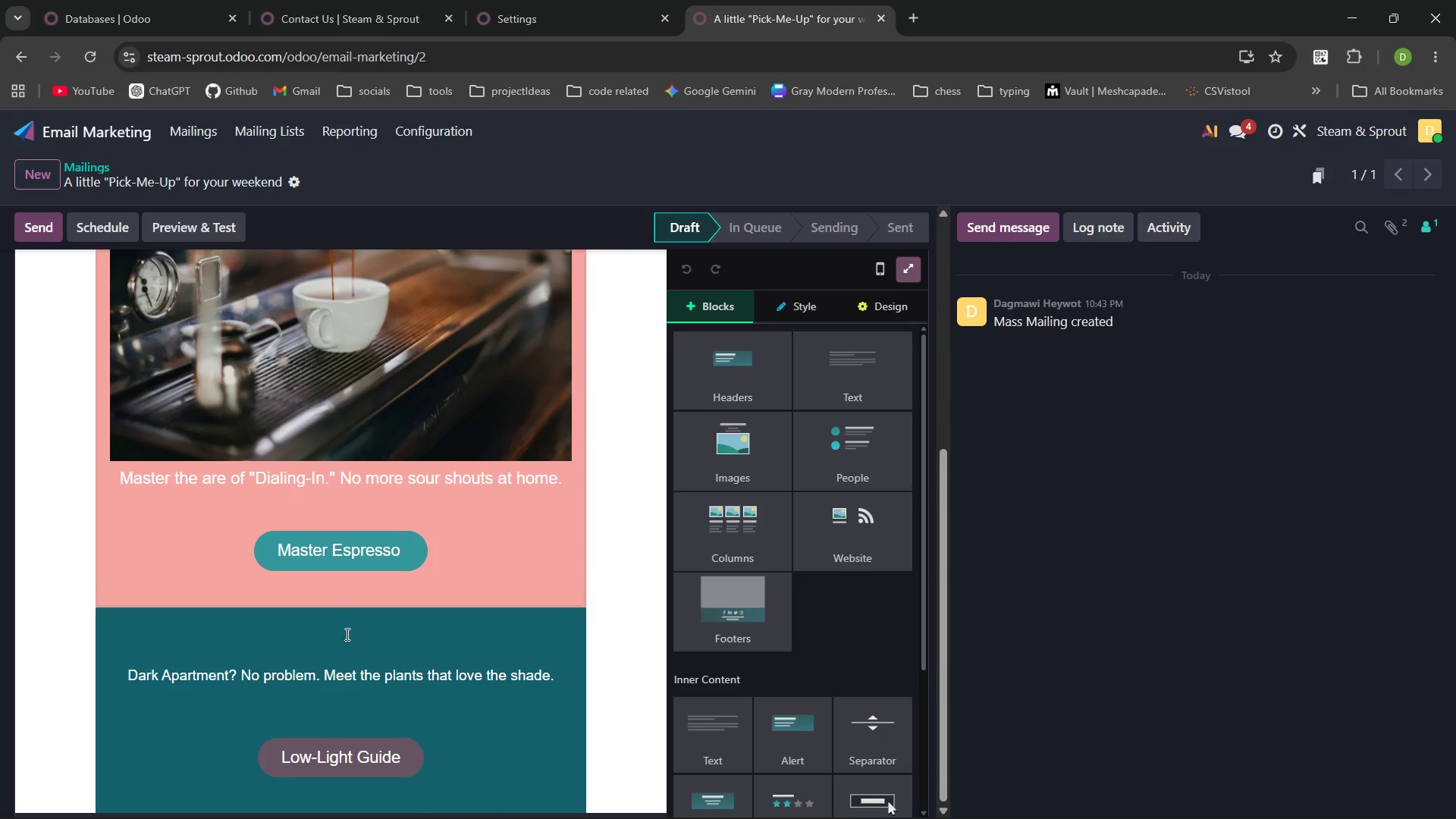 
left_click([297, 647])
 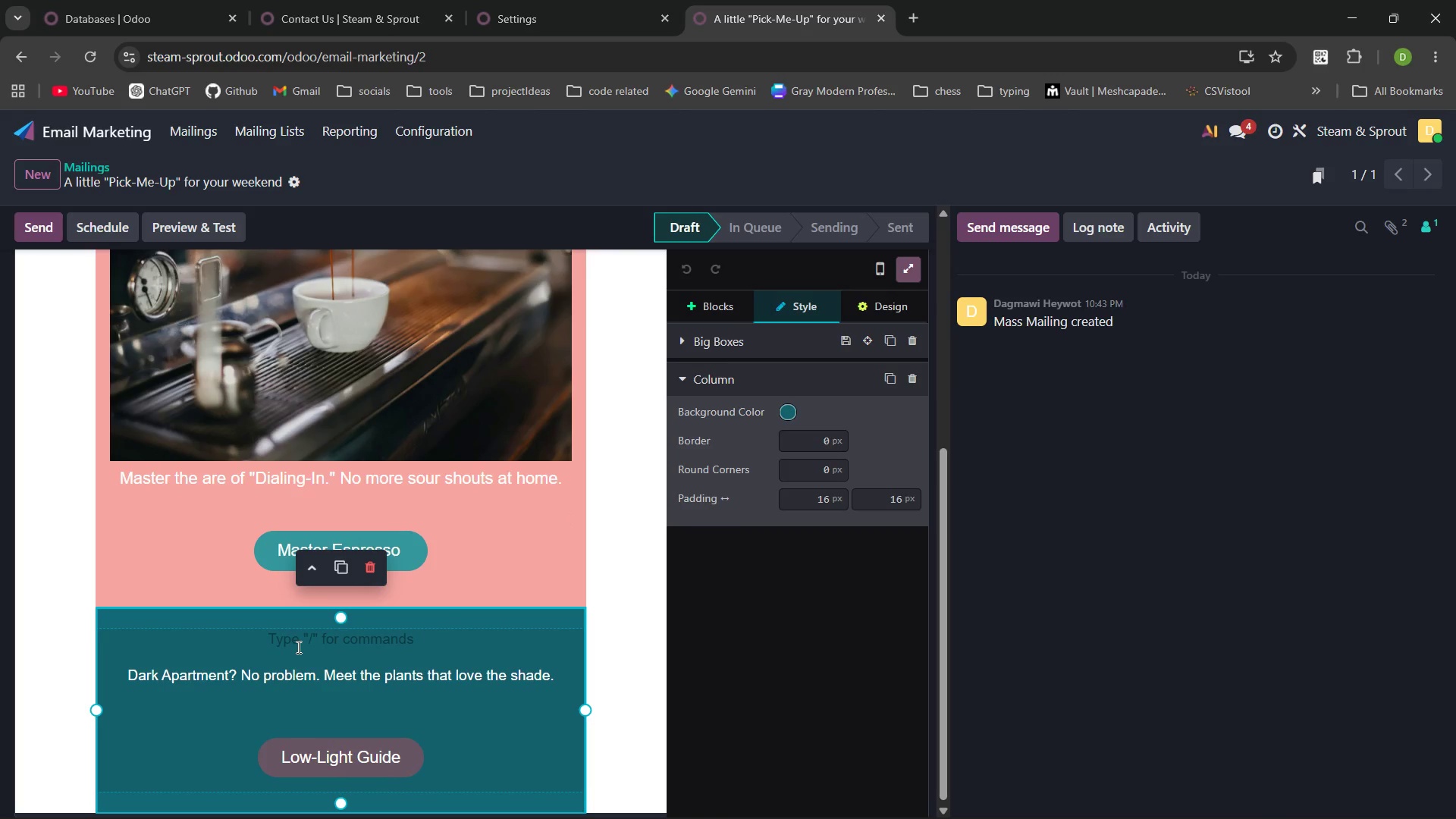 
type(/media)
 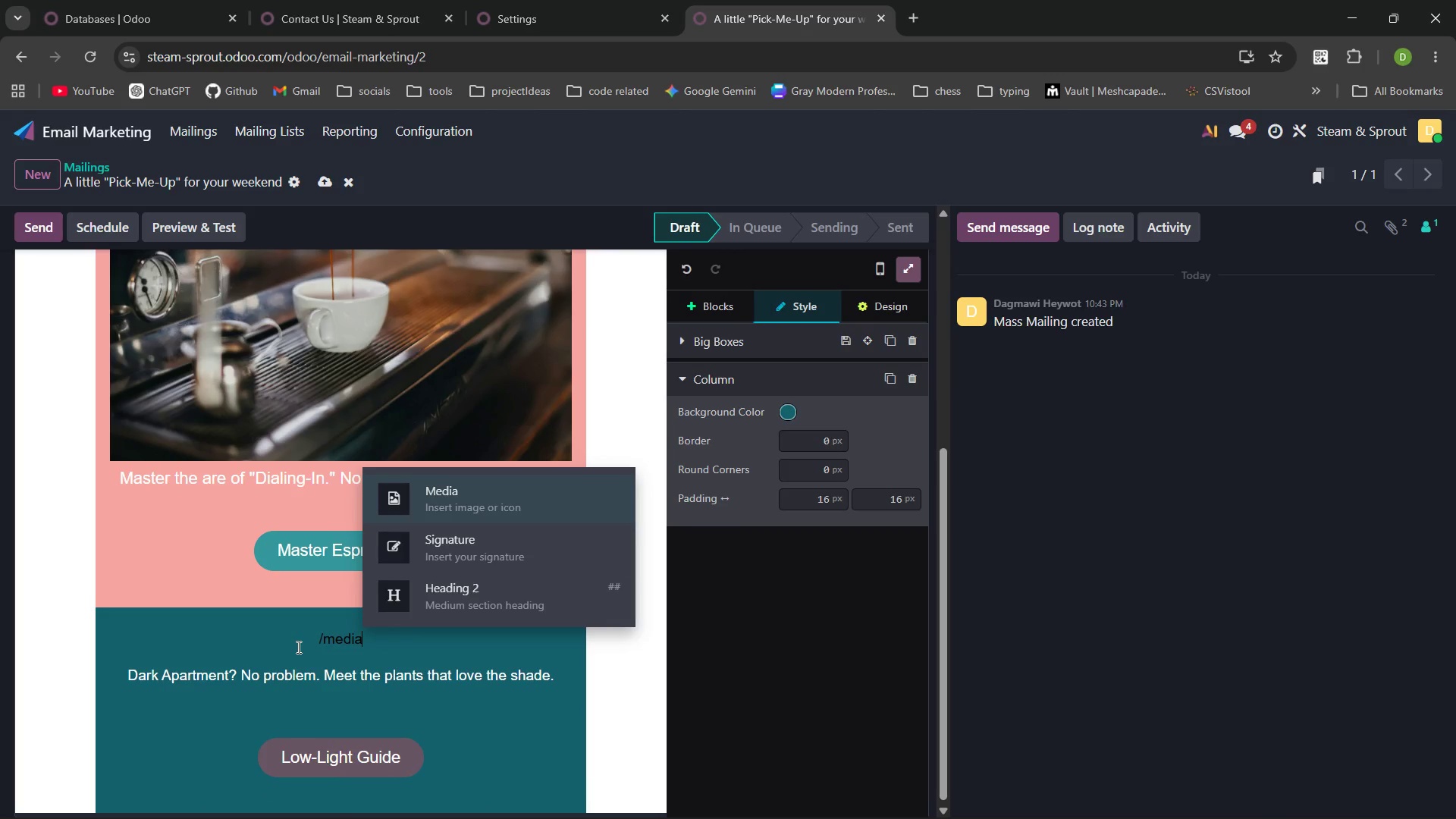 
key(Enter)
 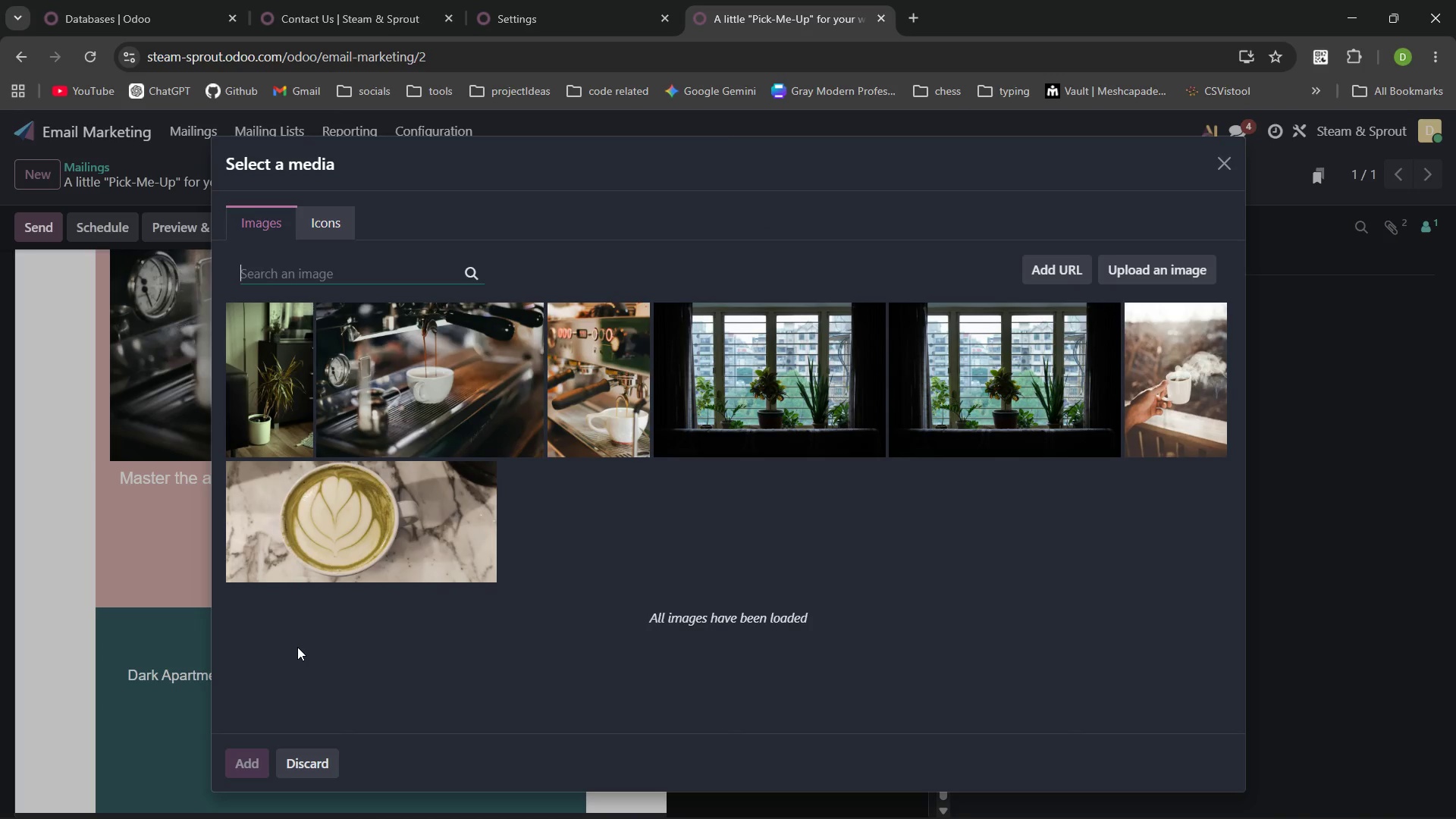 
type(sname)
key(Backspace)
key(Backspace)
type(k plant)
 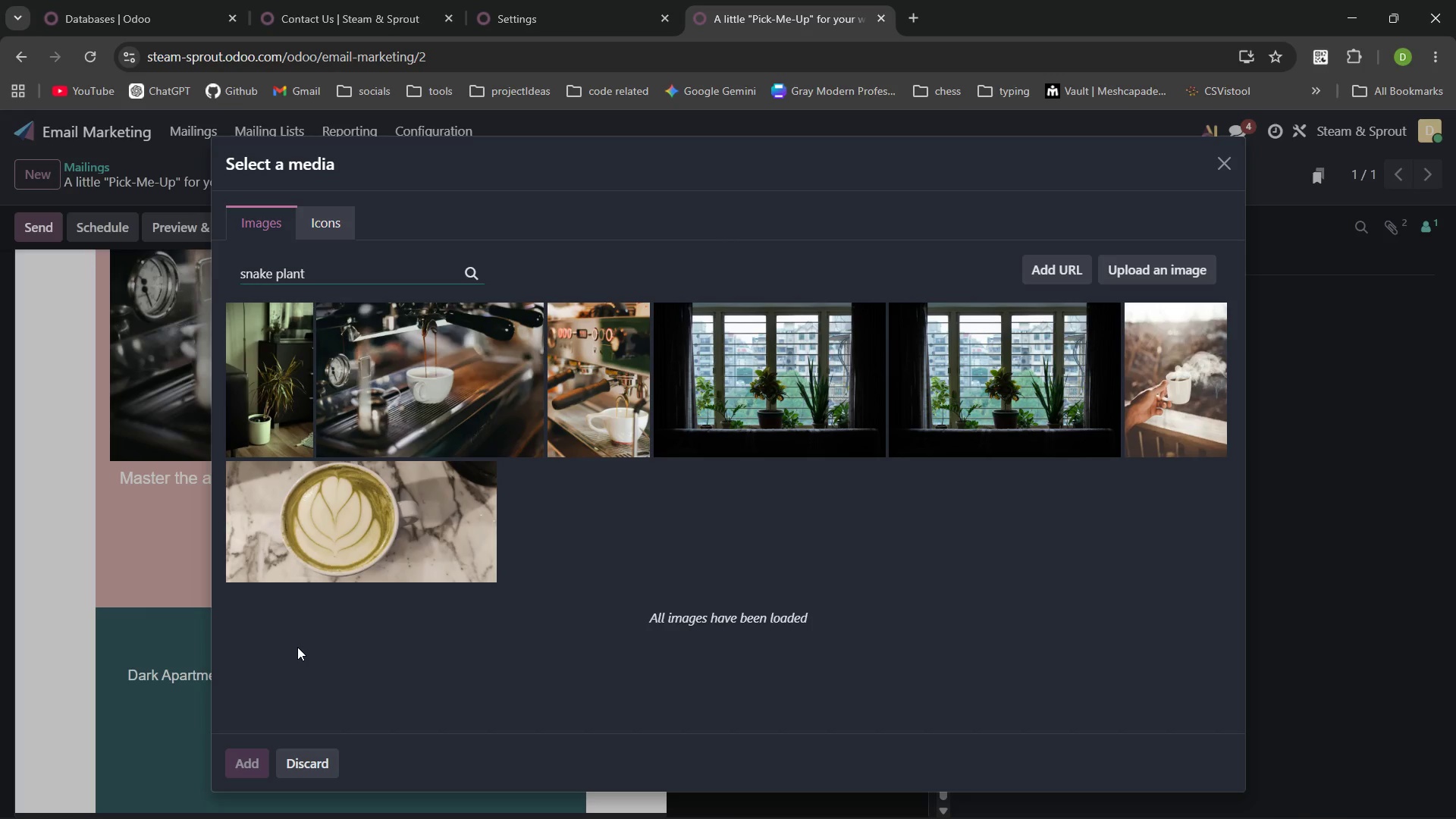 
wait(6.48)
 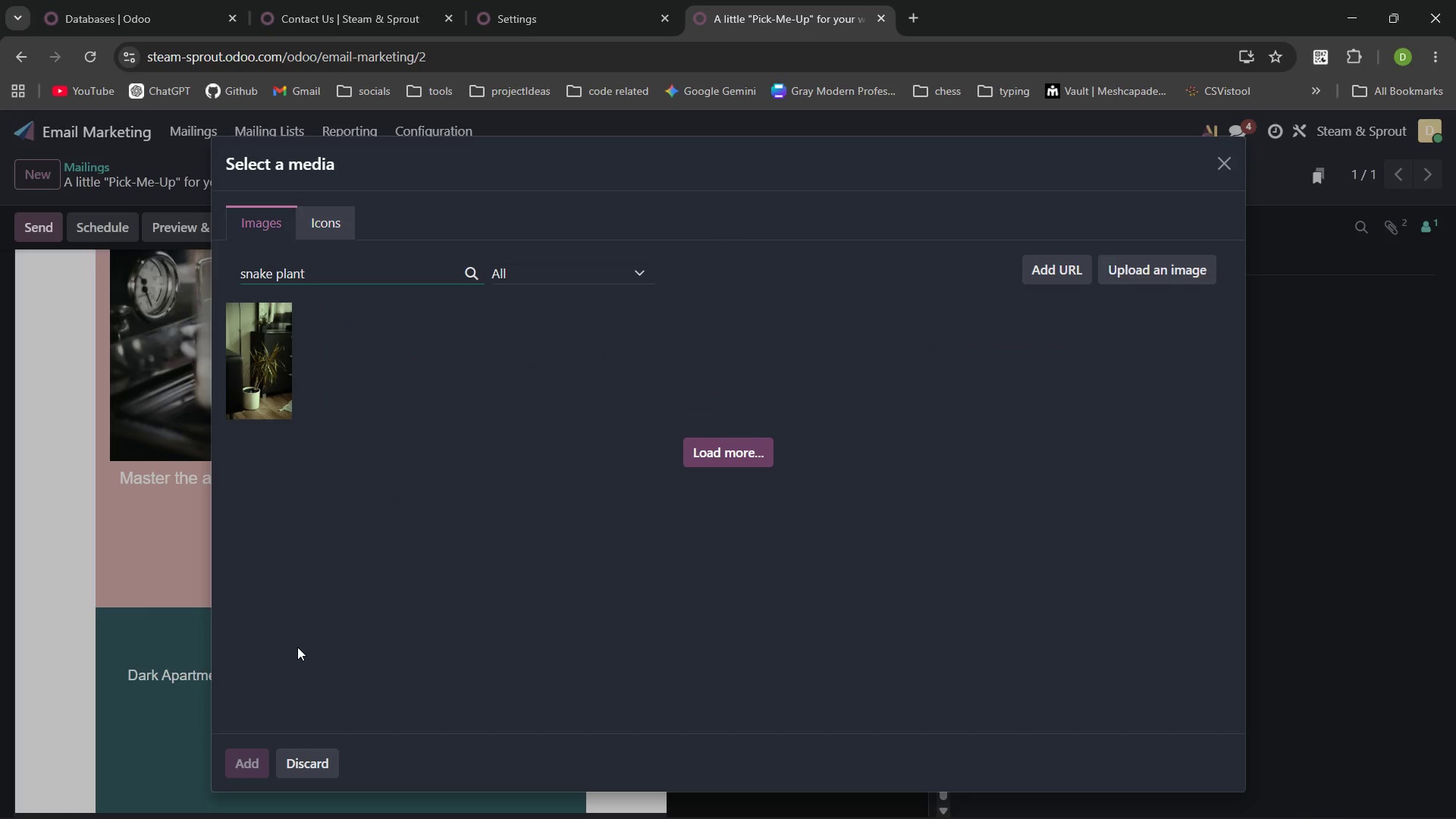 
key(Control+Backspace)
 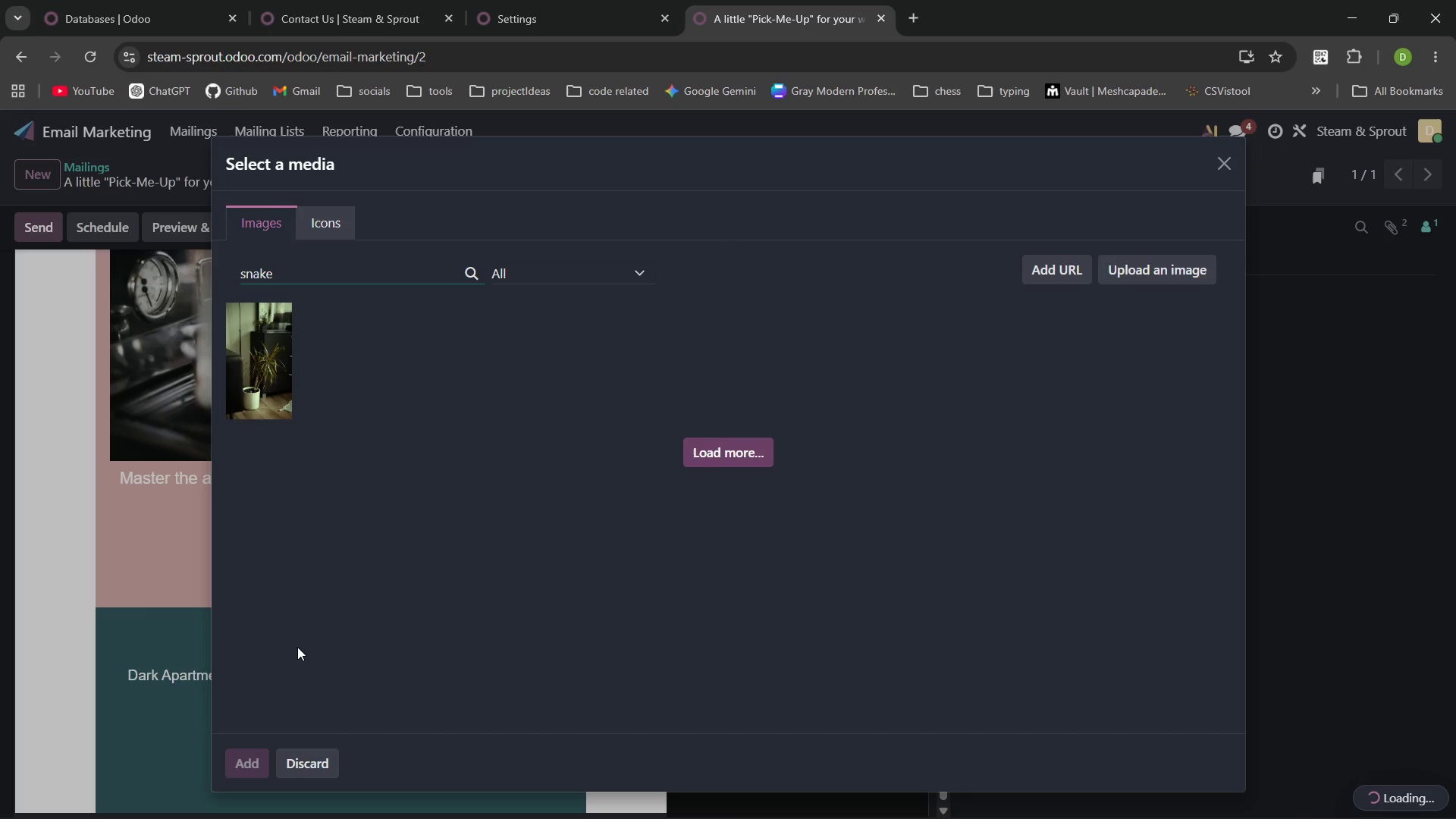 
key(Backspace)
 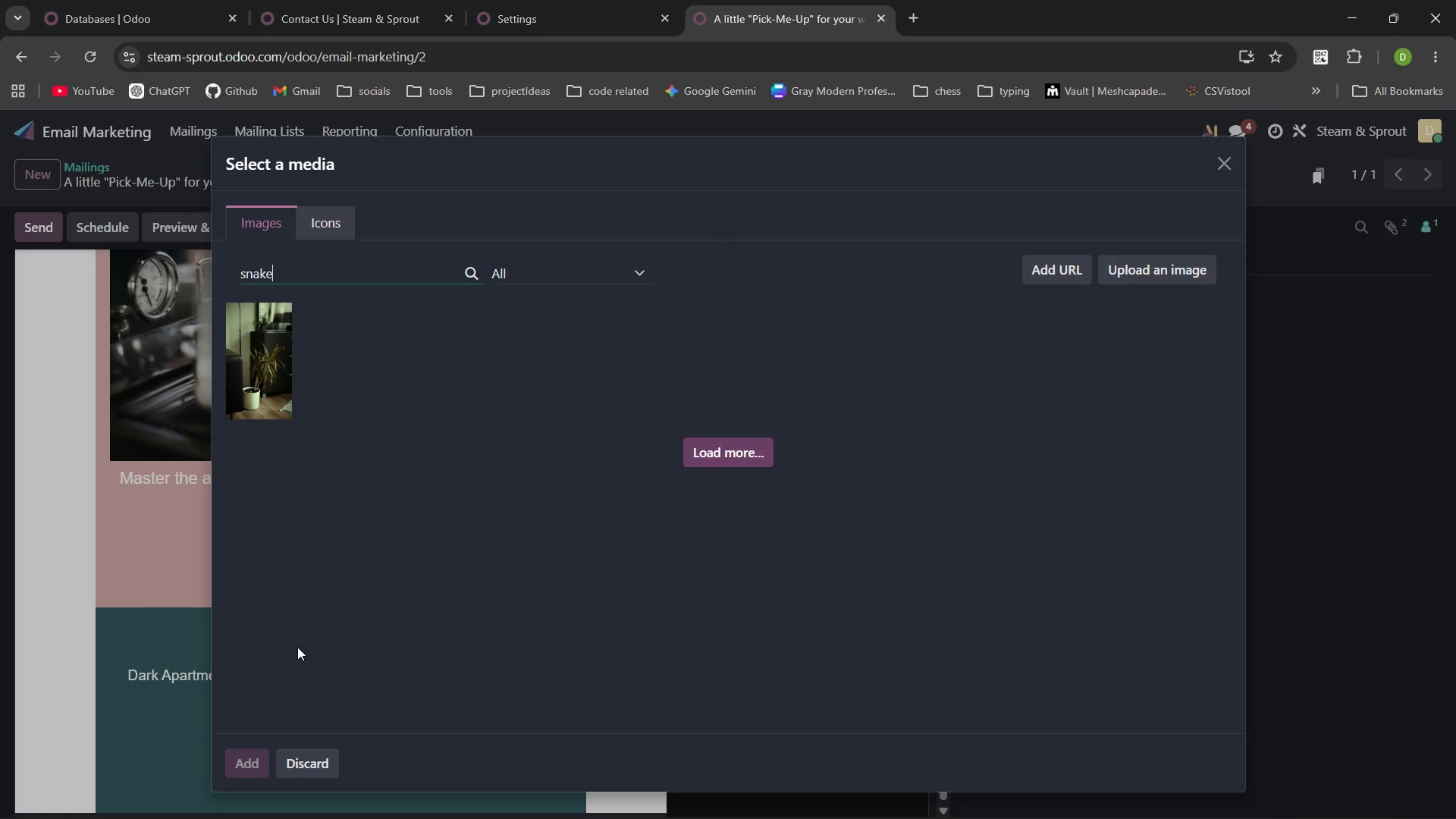 
key(Enter)
 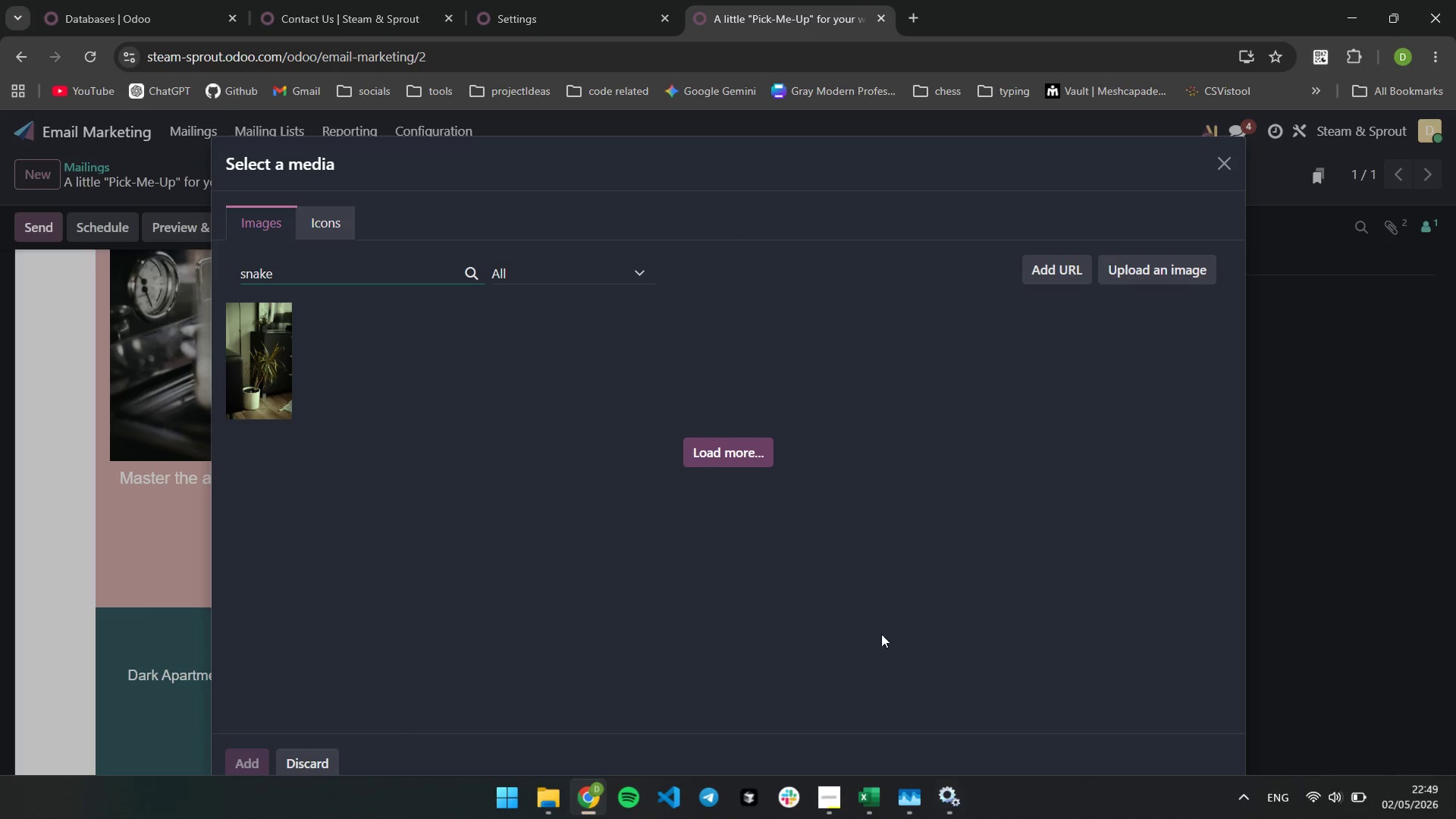 
left_click_drag(start_coordinate=[757, 446], to_coordinate=[1121, 818])
 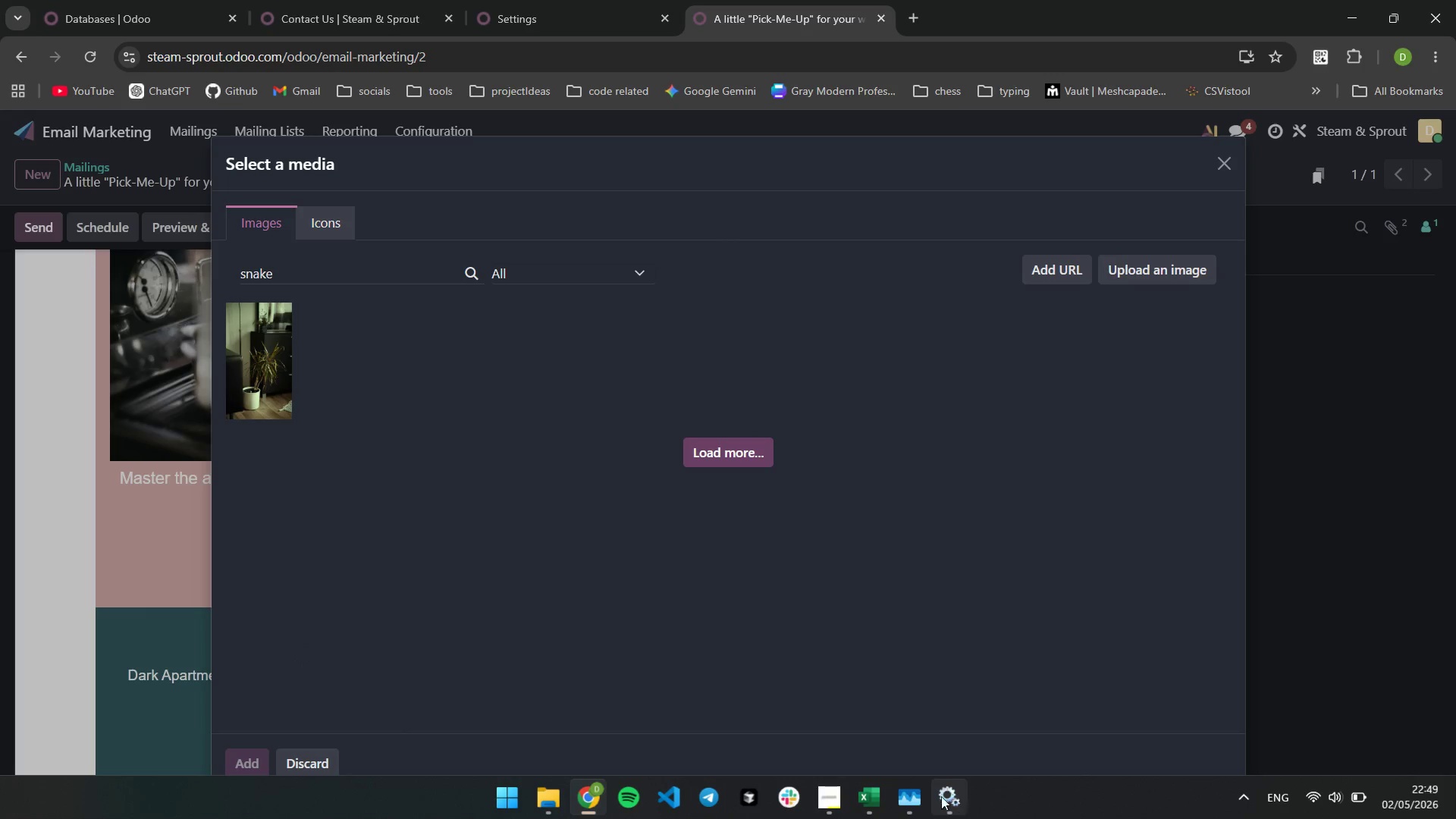 
left_click([923, 797])
 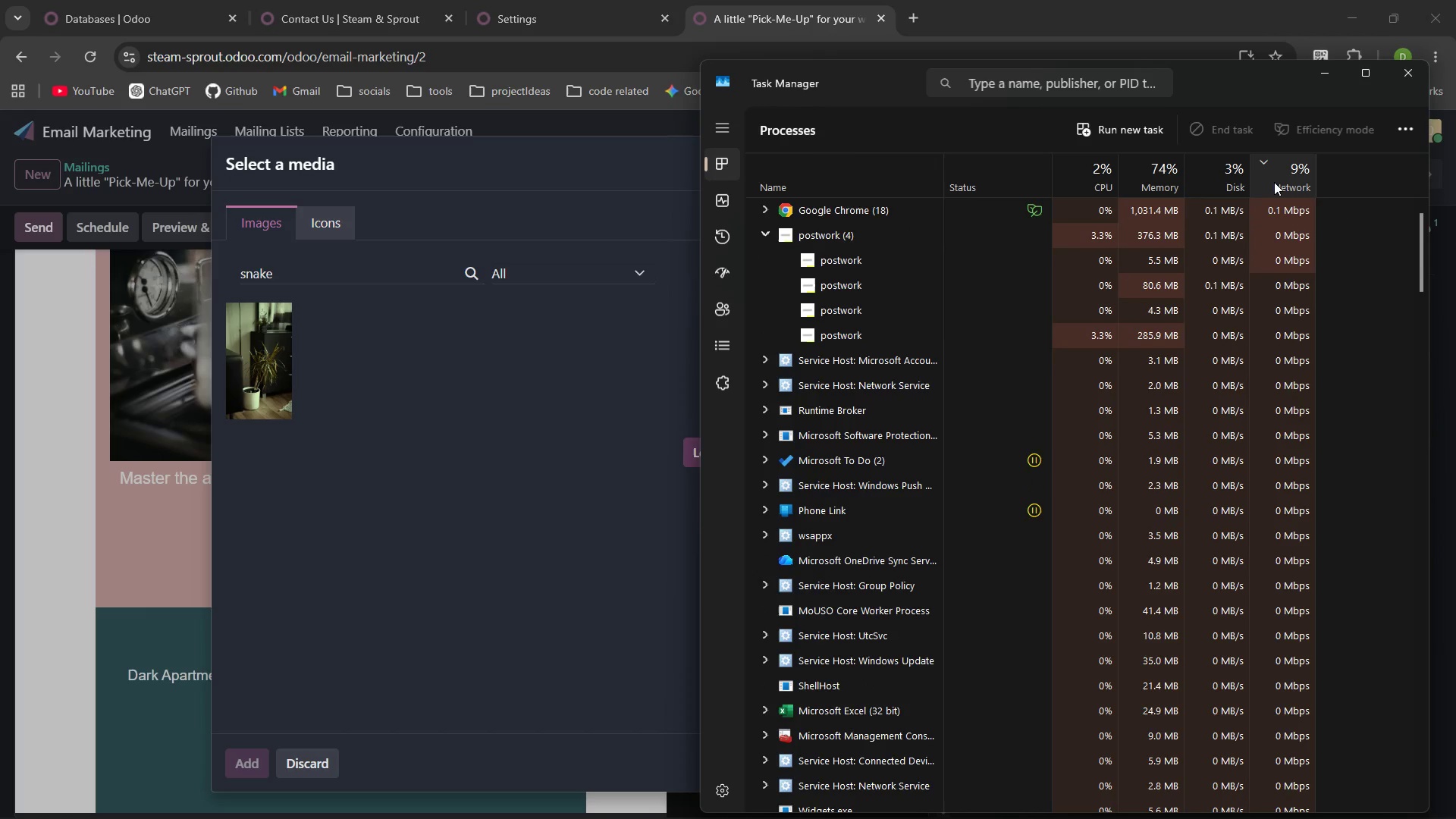 
wait(17.77)
 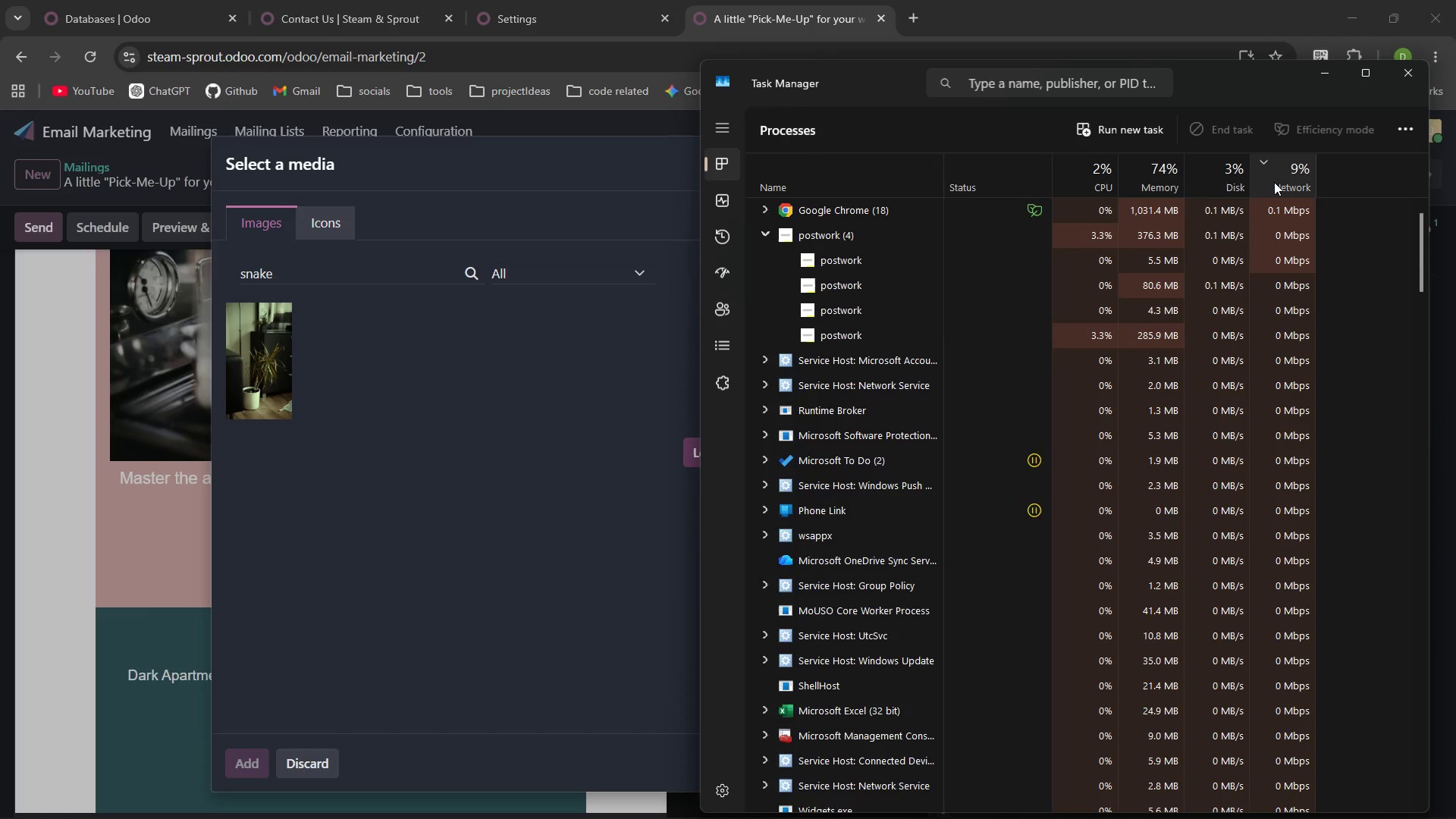 
left_click([1326, 75])
 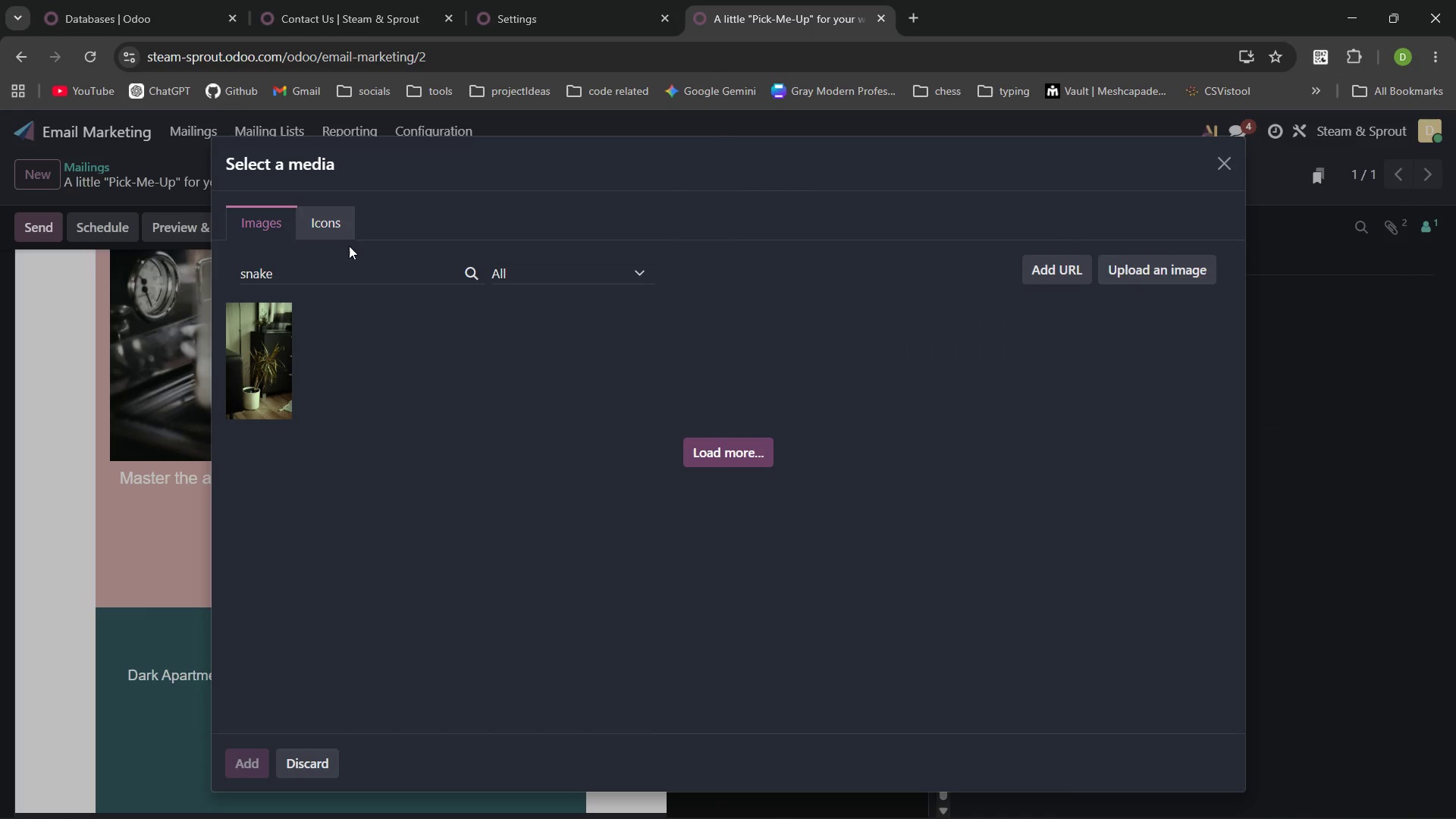 
left_click([308, 282])
 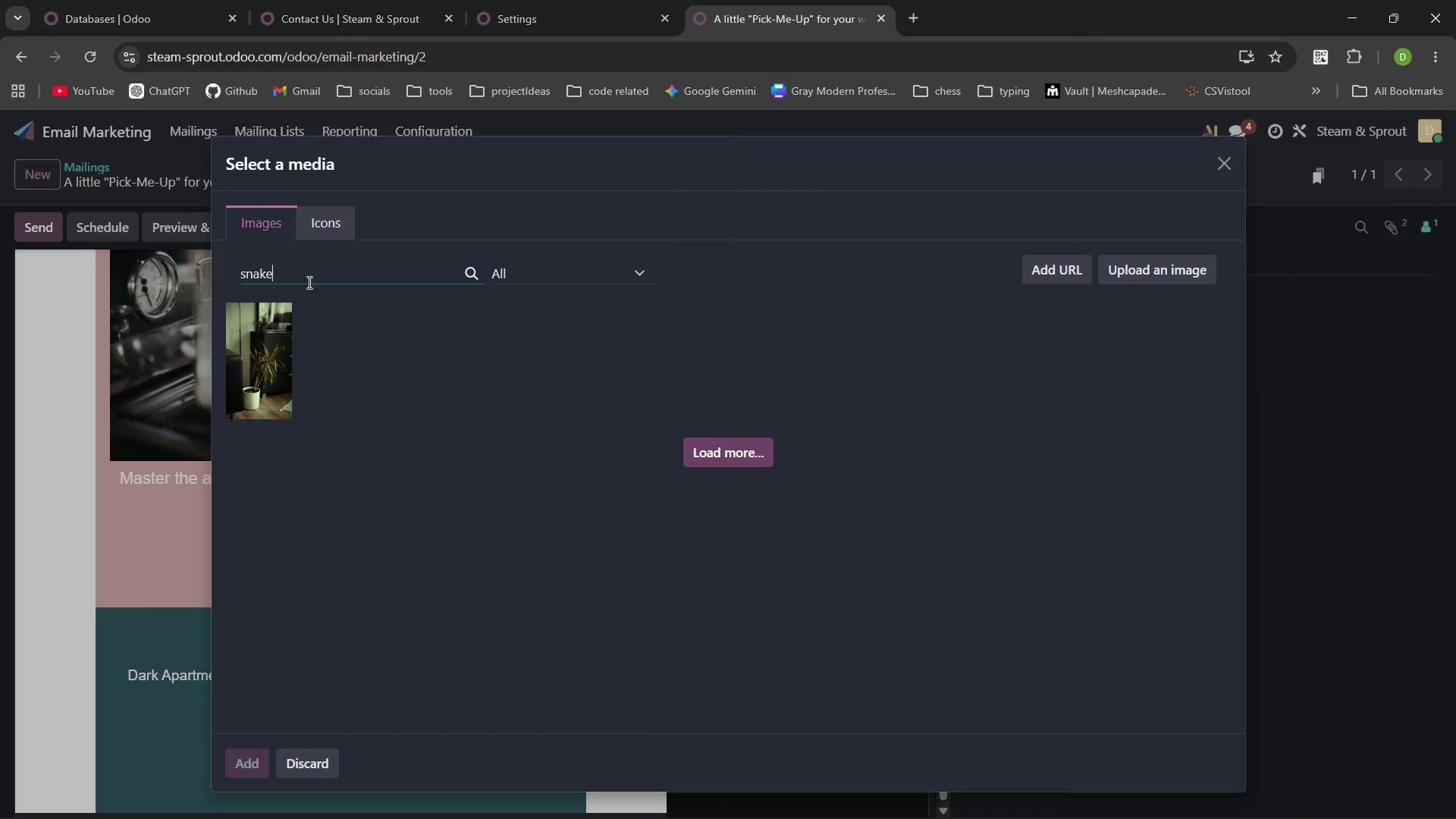 
key(Backspace)
 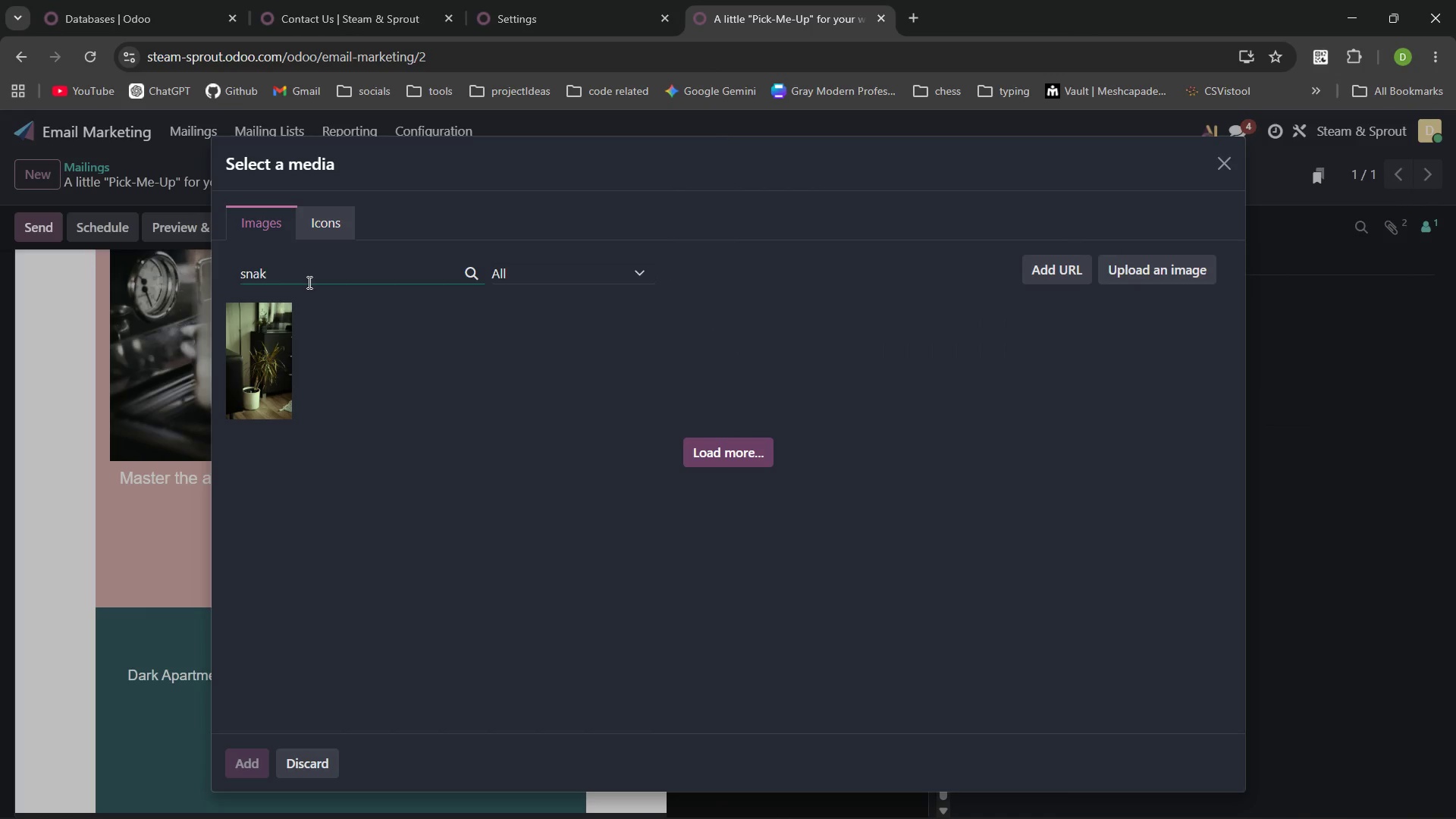 
key(Backspace)
 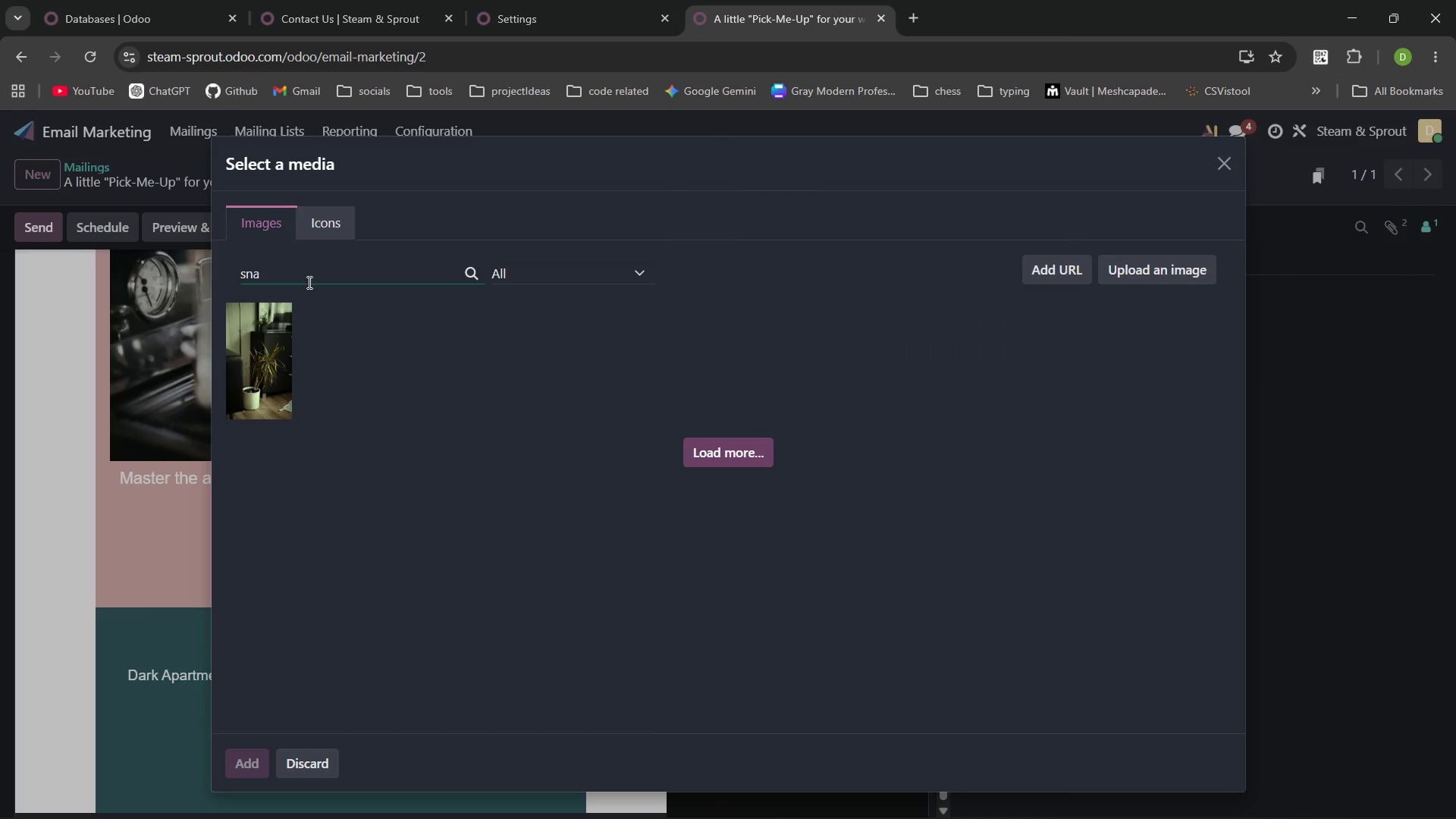 
key(Backspace)
 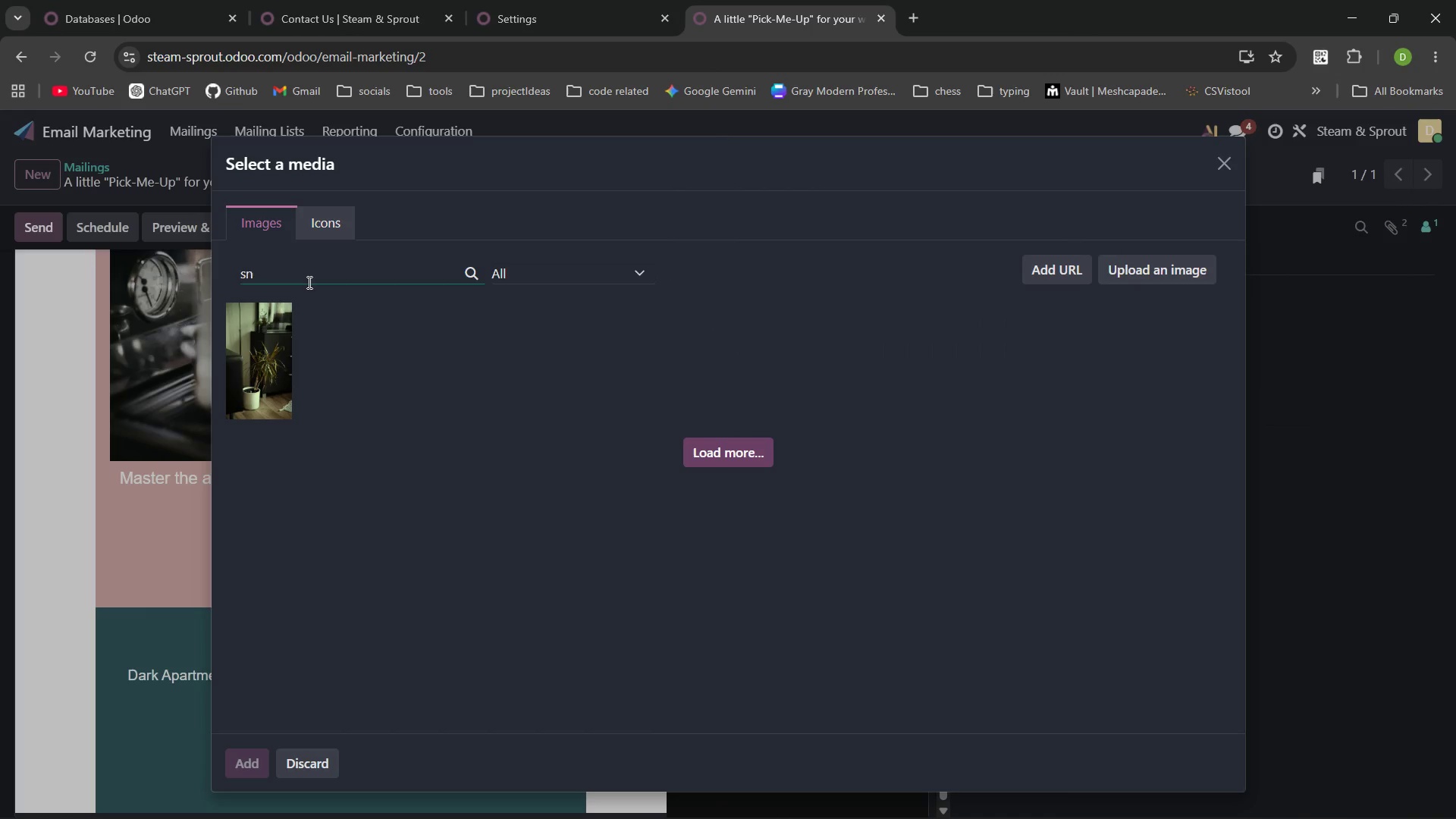 
key(Backspace)
 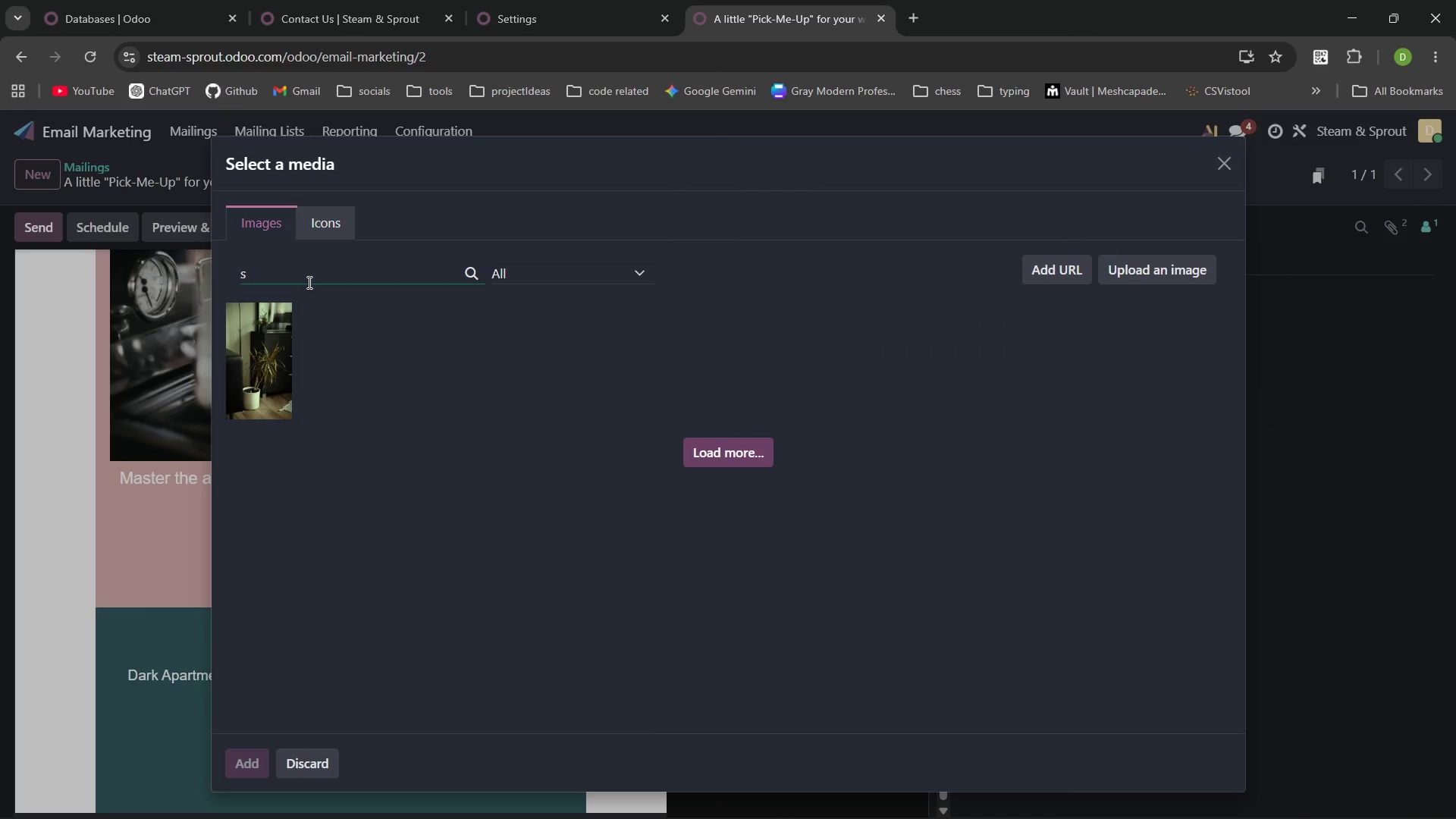 
key(Backspace)
 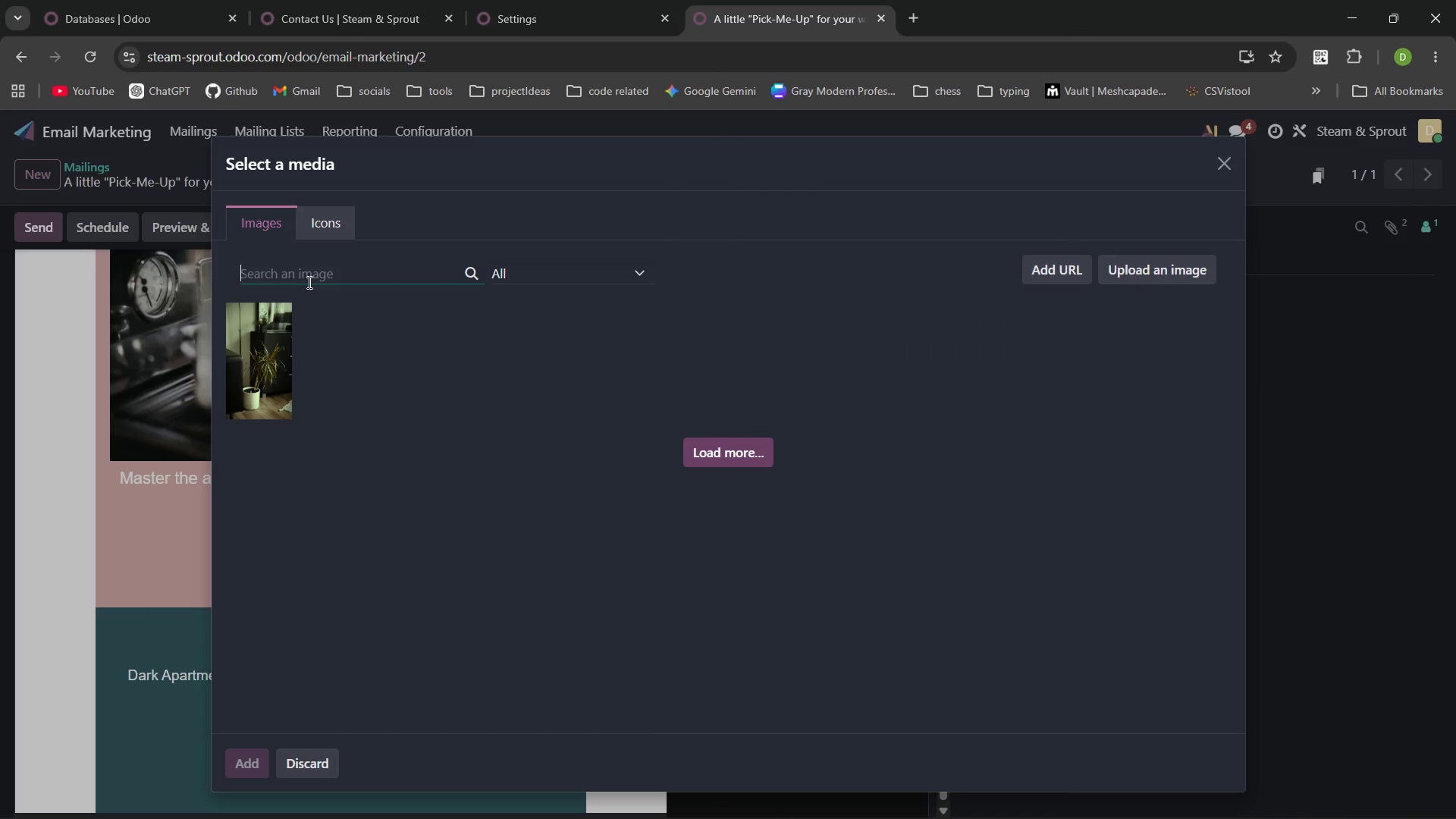 
key(Backspace)
 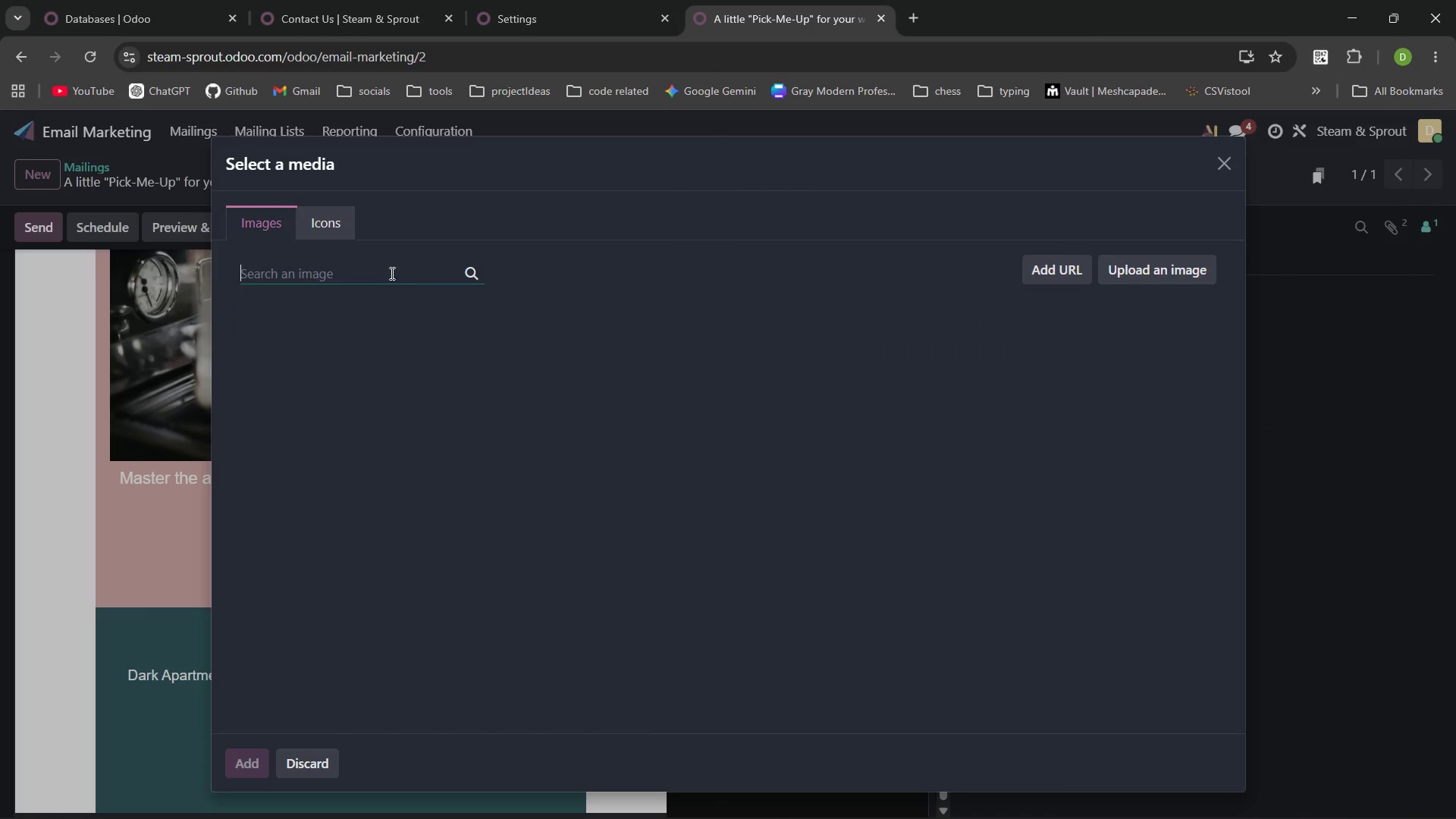 
mouse_move([404, 310])
 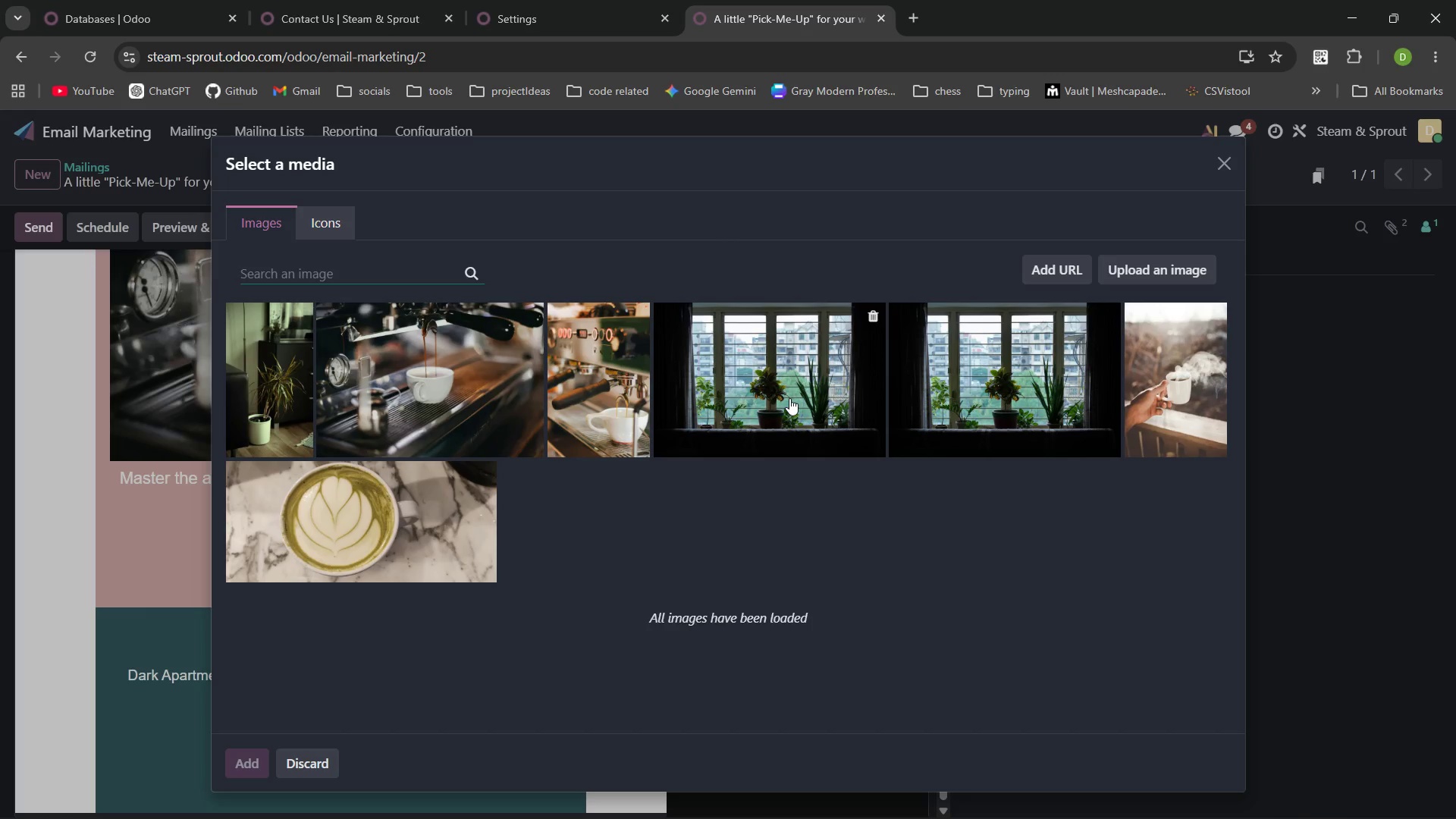 
left_click([789, 398])
 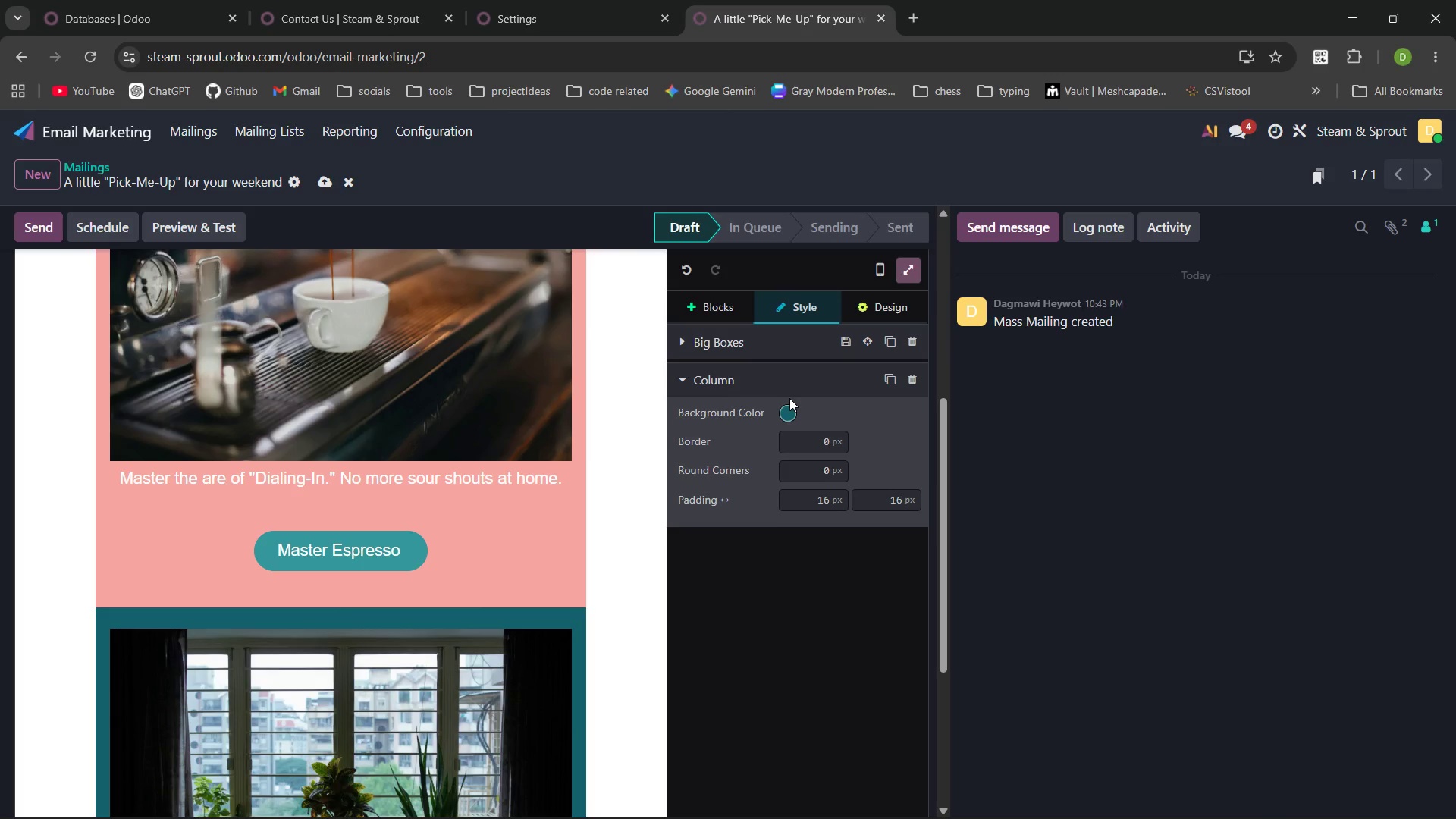 
wait(15.16)
 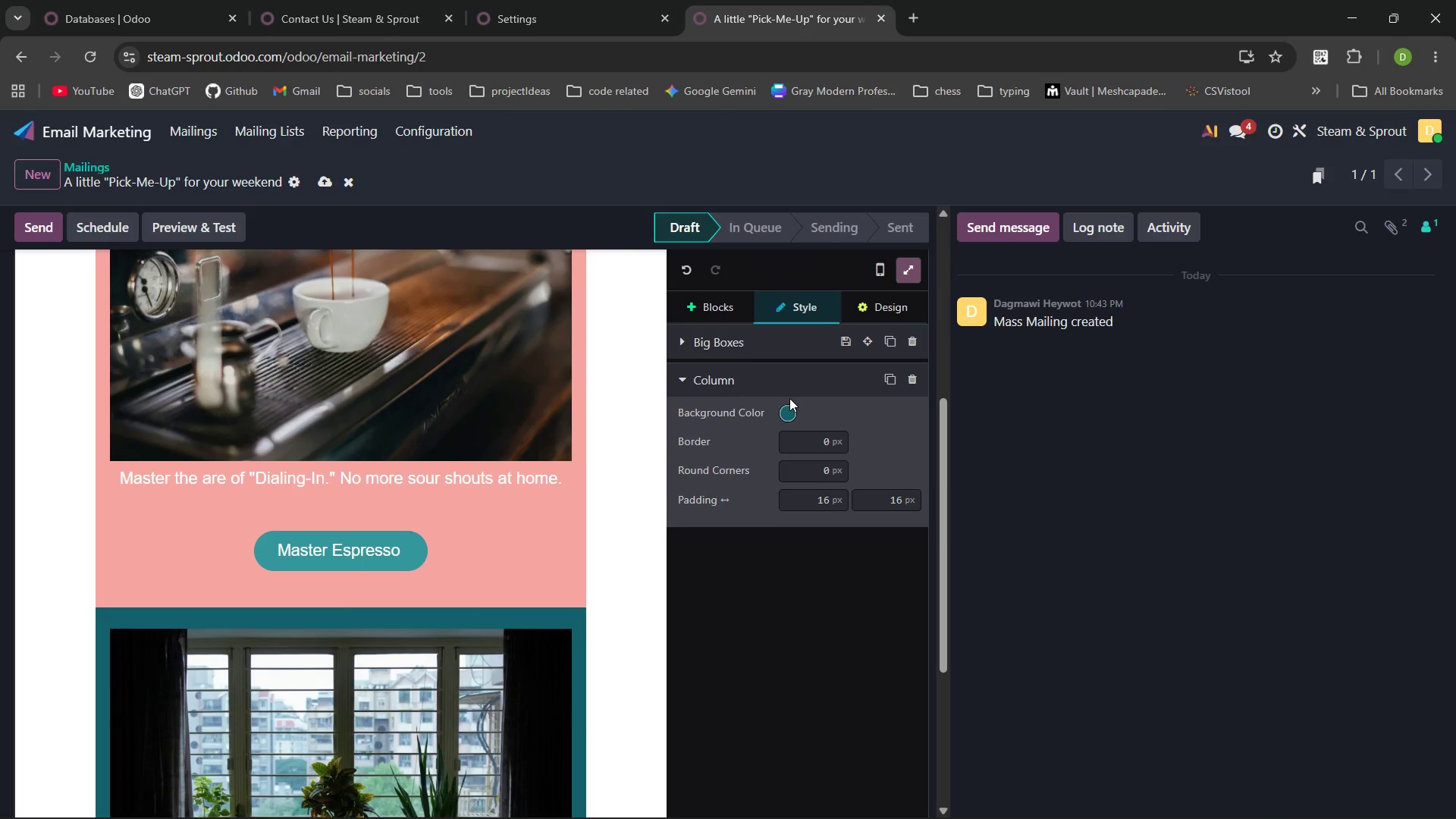 
left_click_drag(start_coordinate=[645, 511], to_coordinate=[320, 186])
 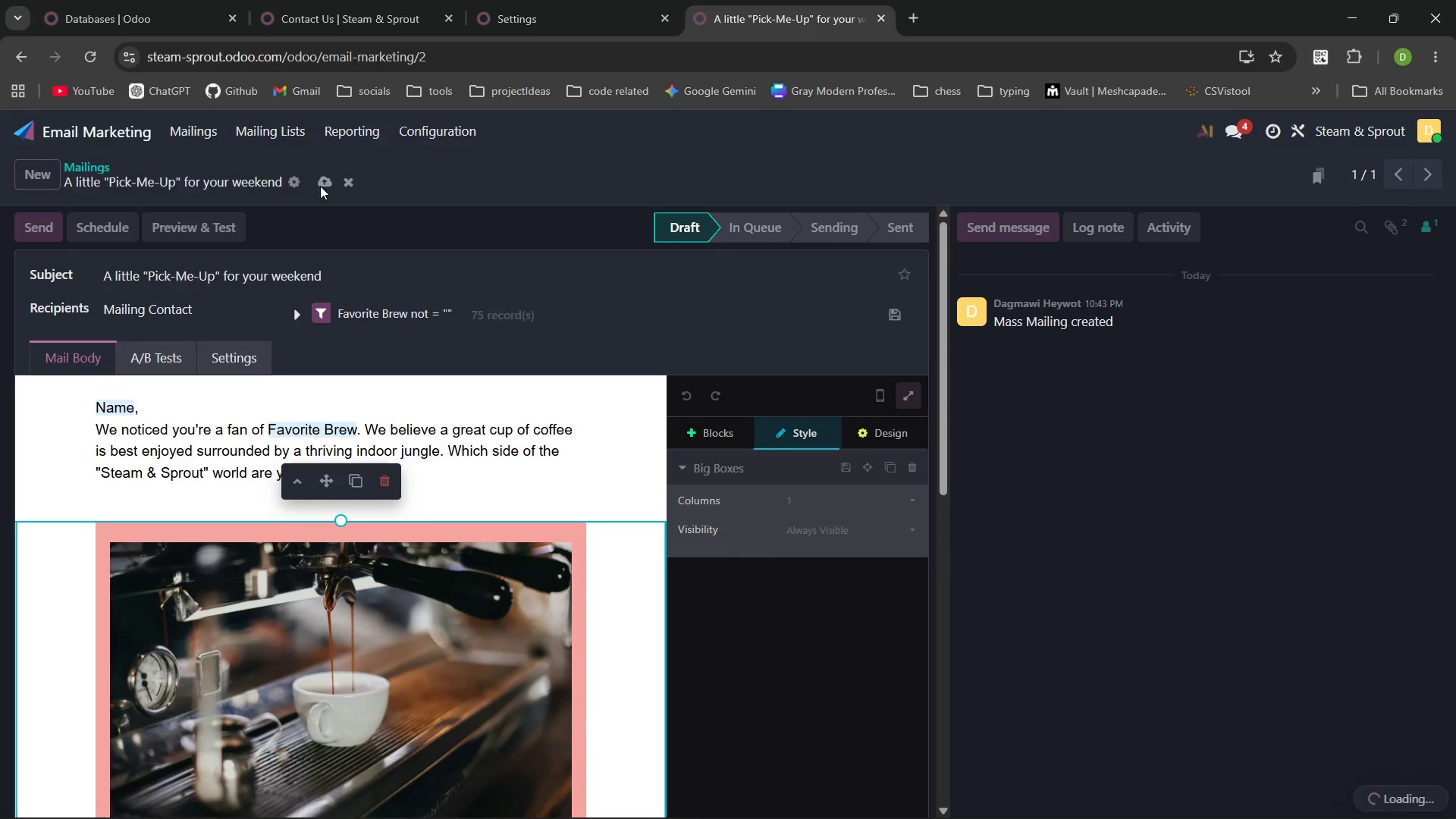 
left_click([320, 186])
 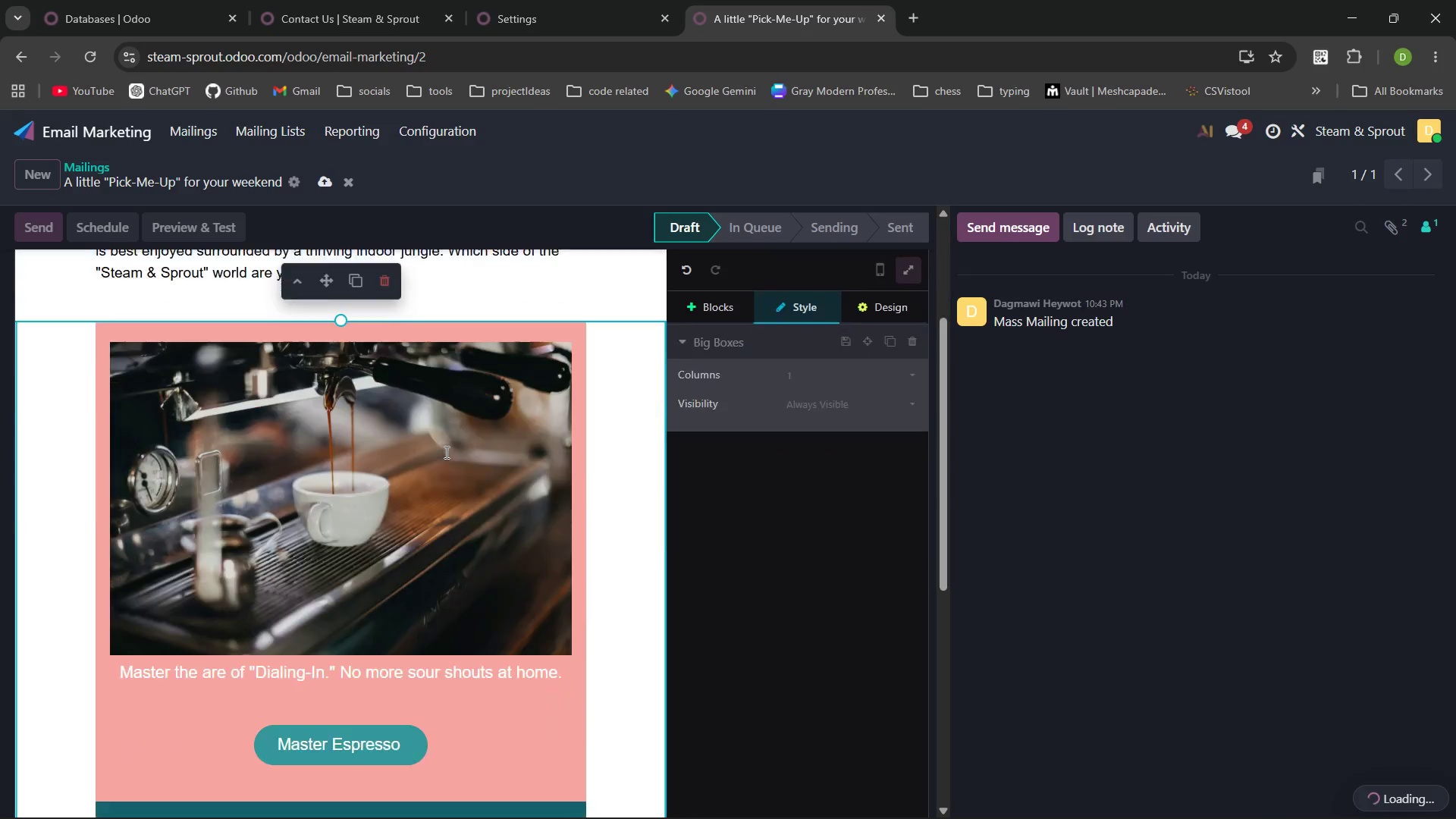 
left_click([382, 708])
 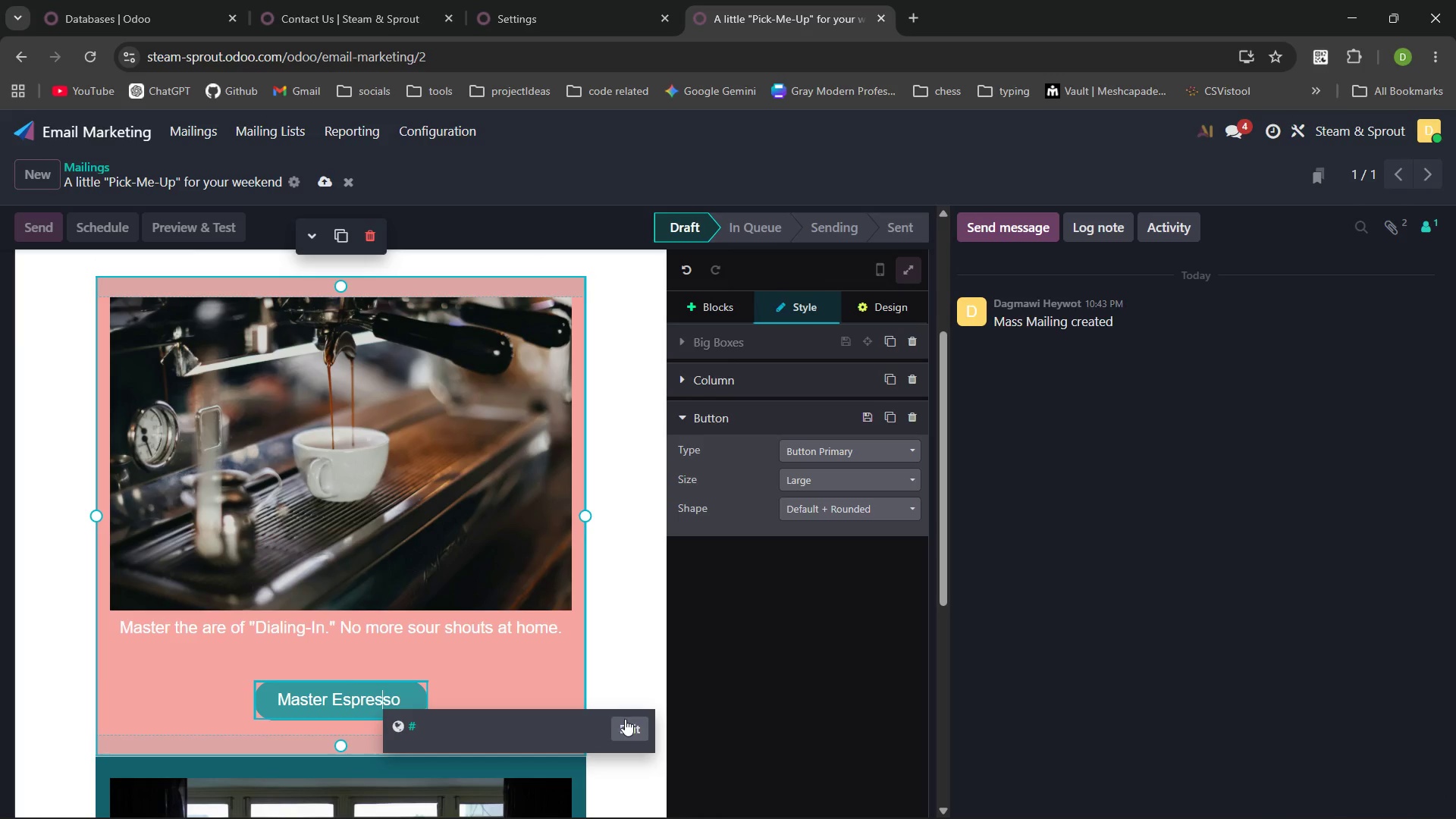 
left_click([629, 724])
 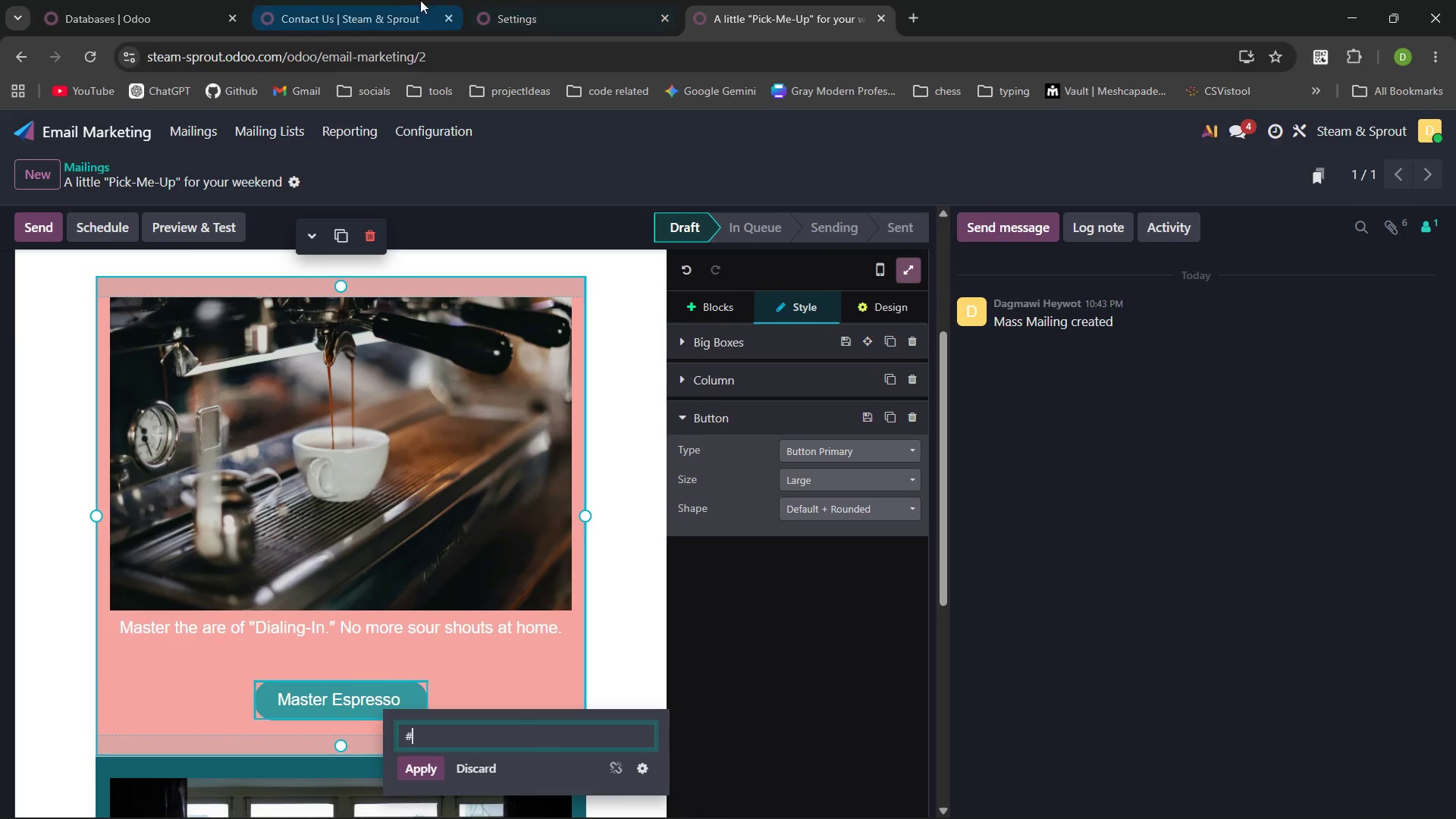 
left_click([381, 0])
 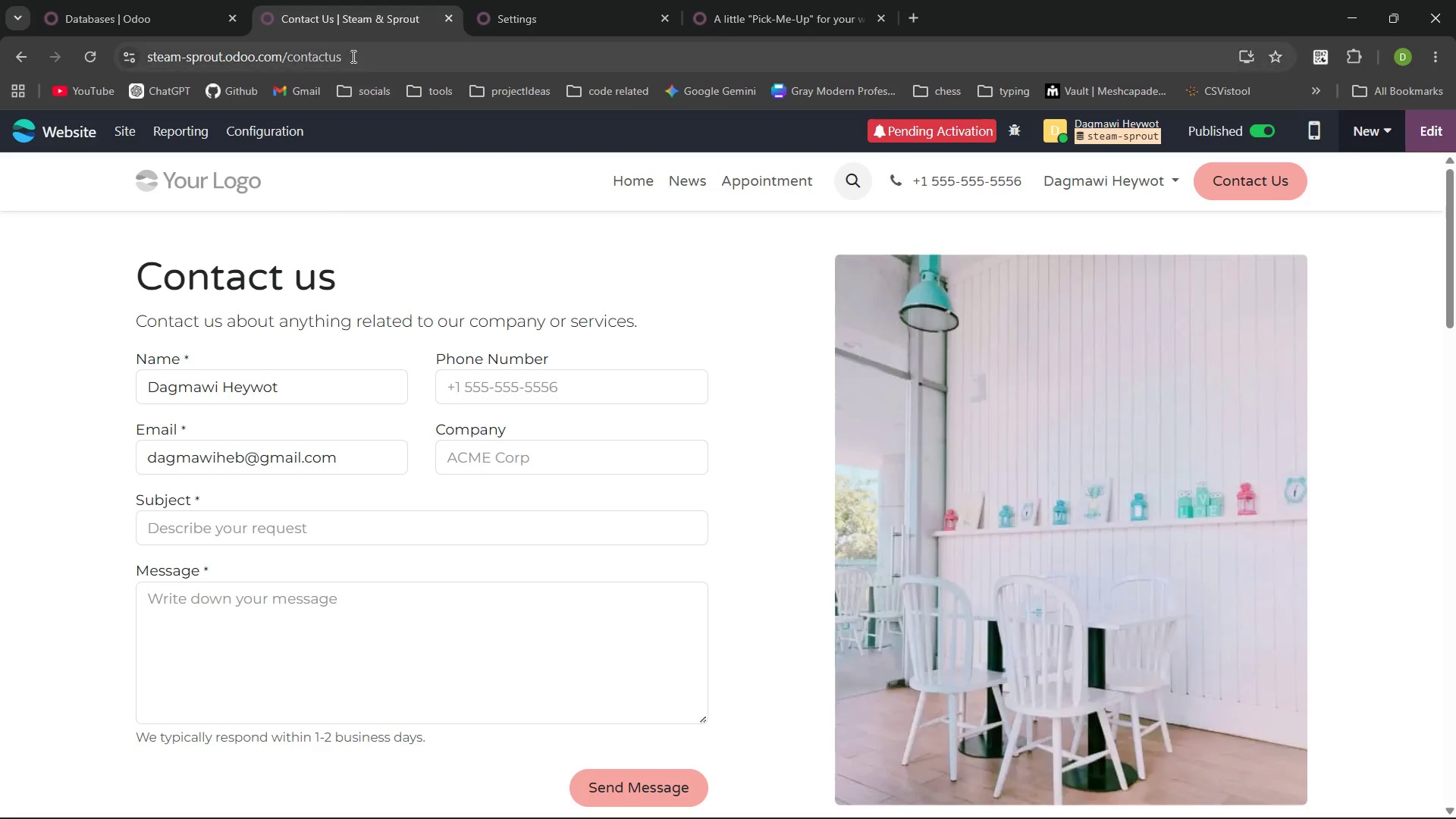 
left_click_drag(start_coordinate=[351, 54], to_coordinate=[86, 28])
 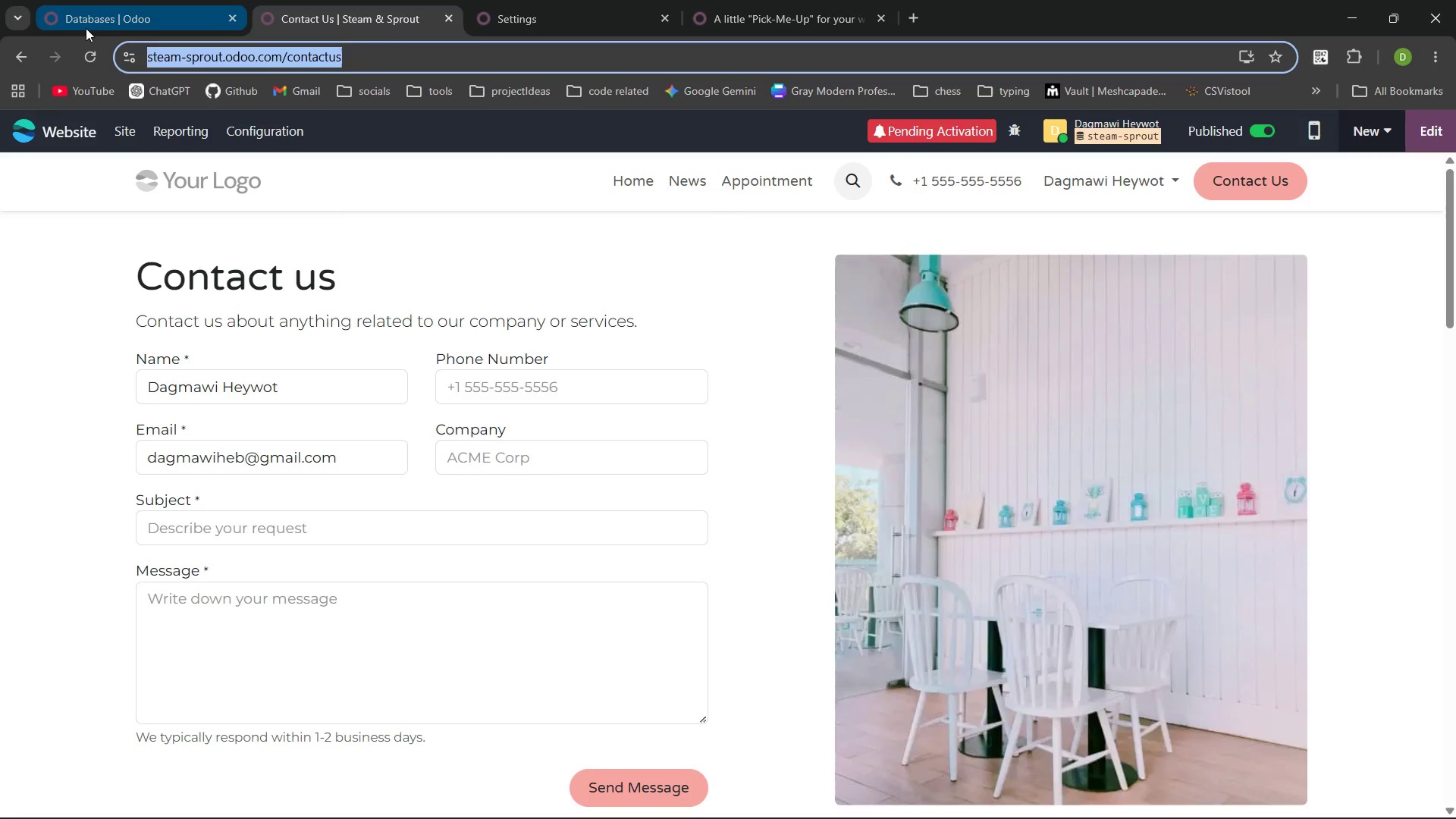 
key(Control+C)
 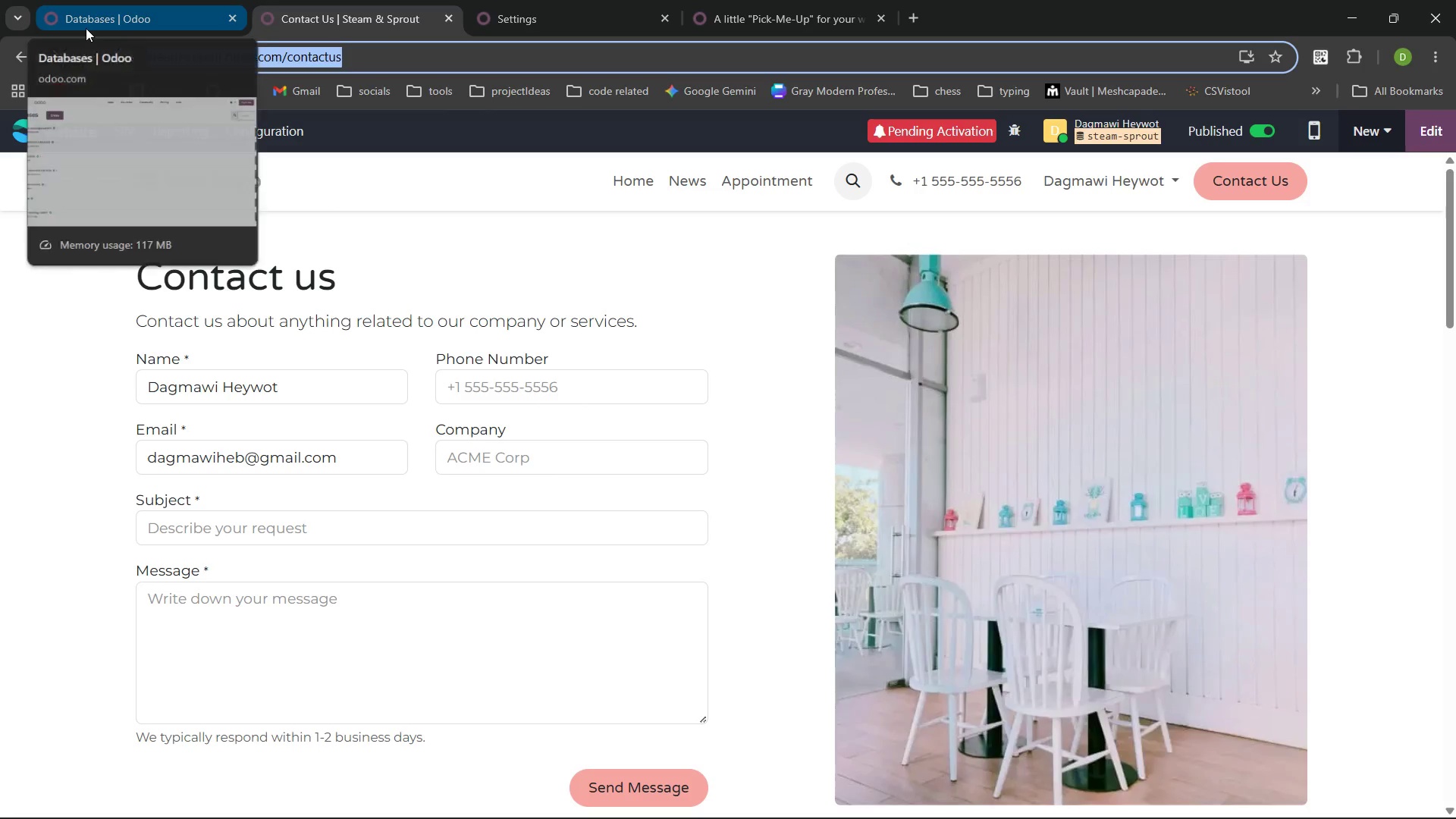 
key(Control+C)
 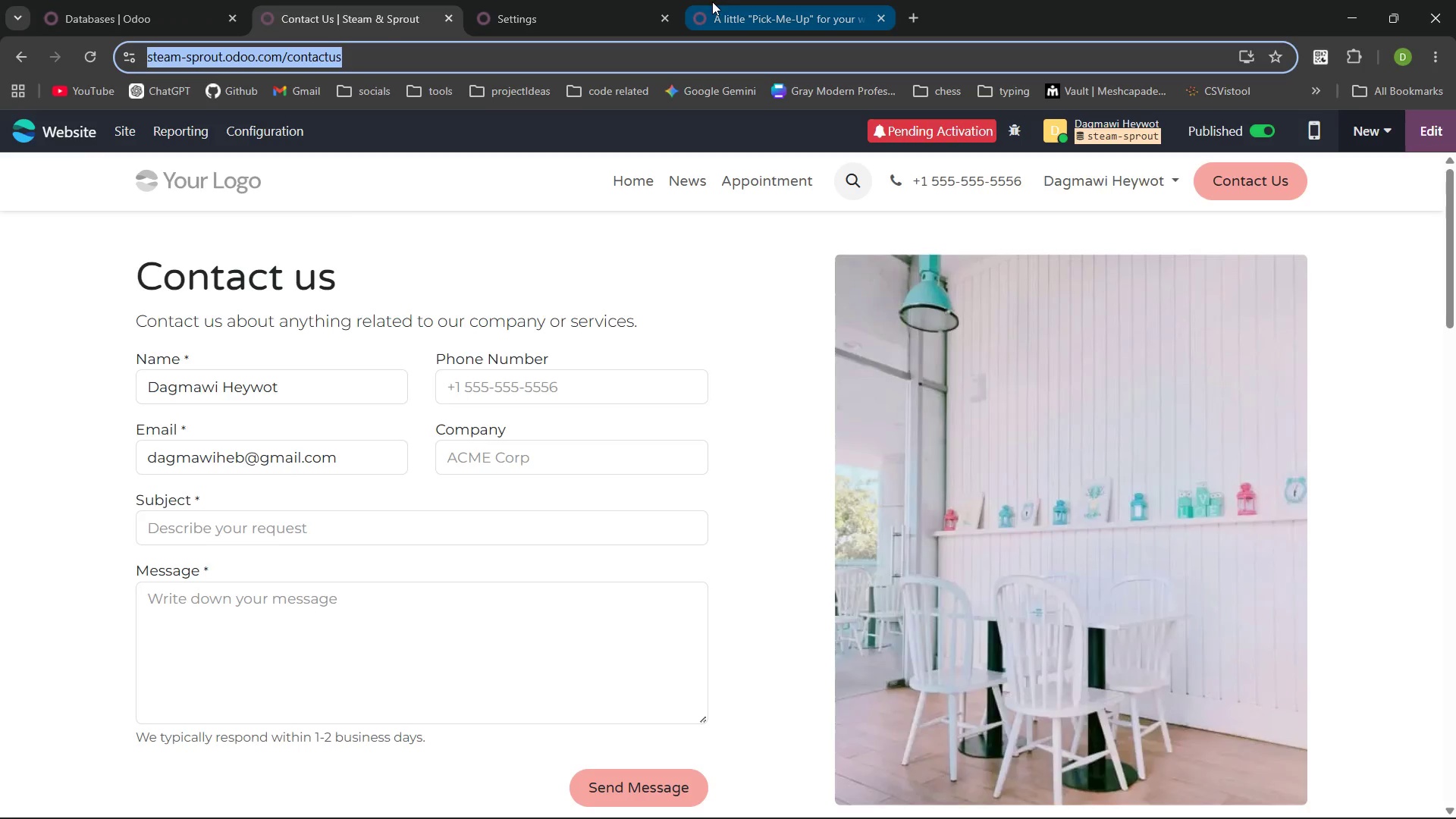 
left_click([712, 2])
 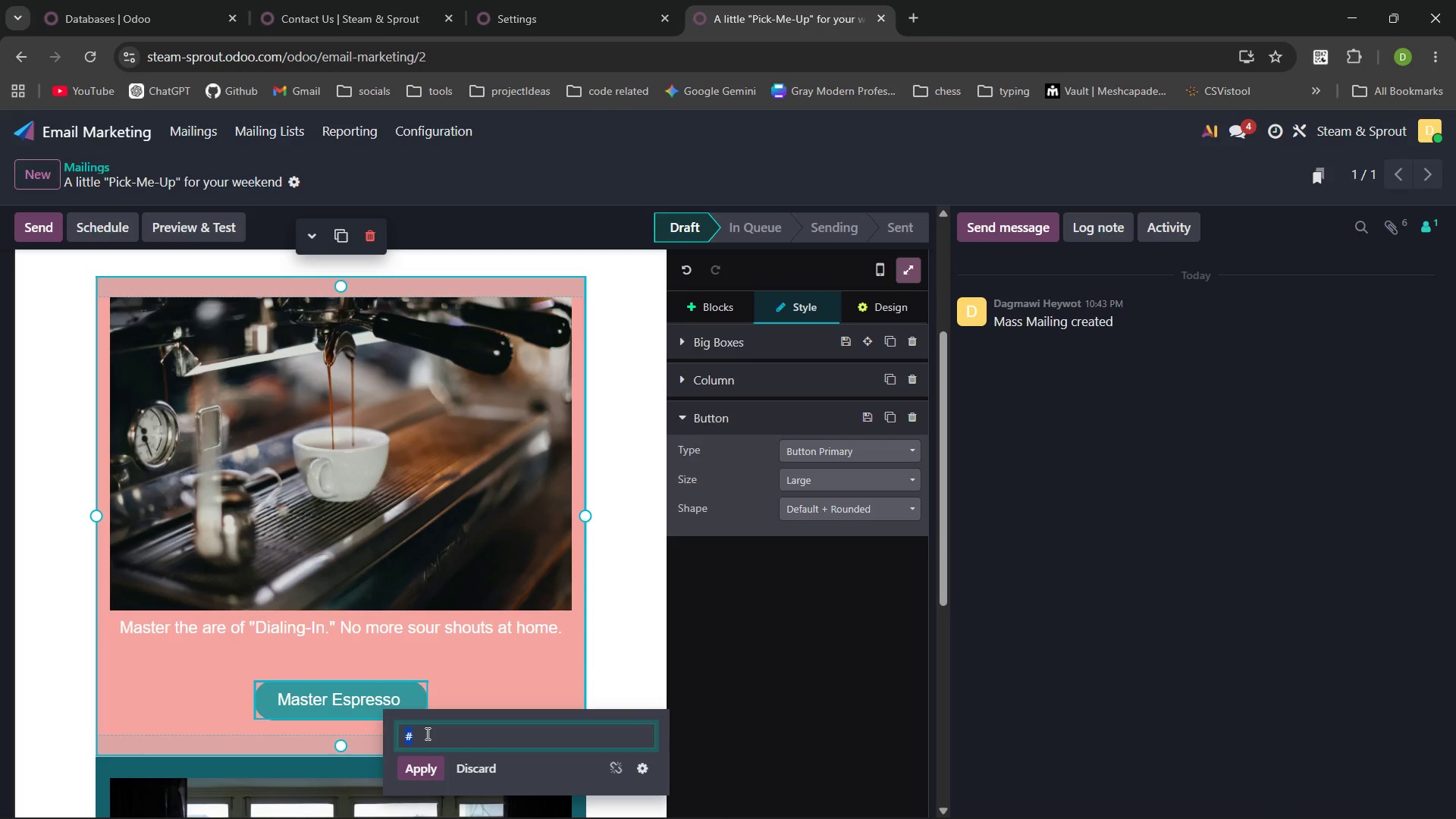 
key(Backspace)
 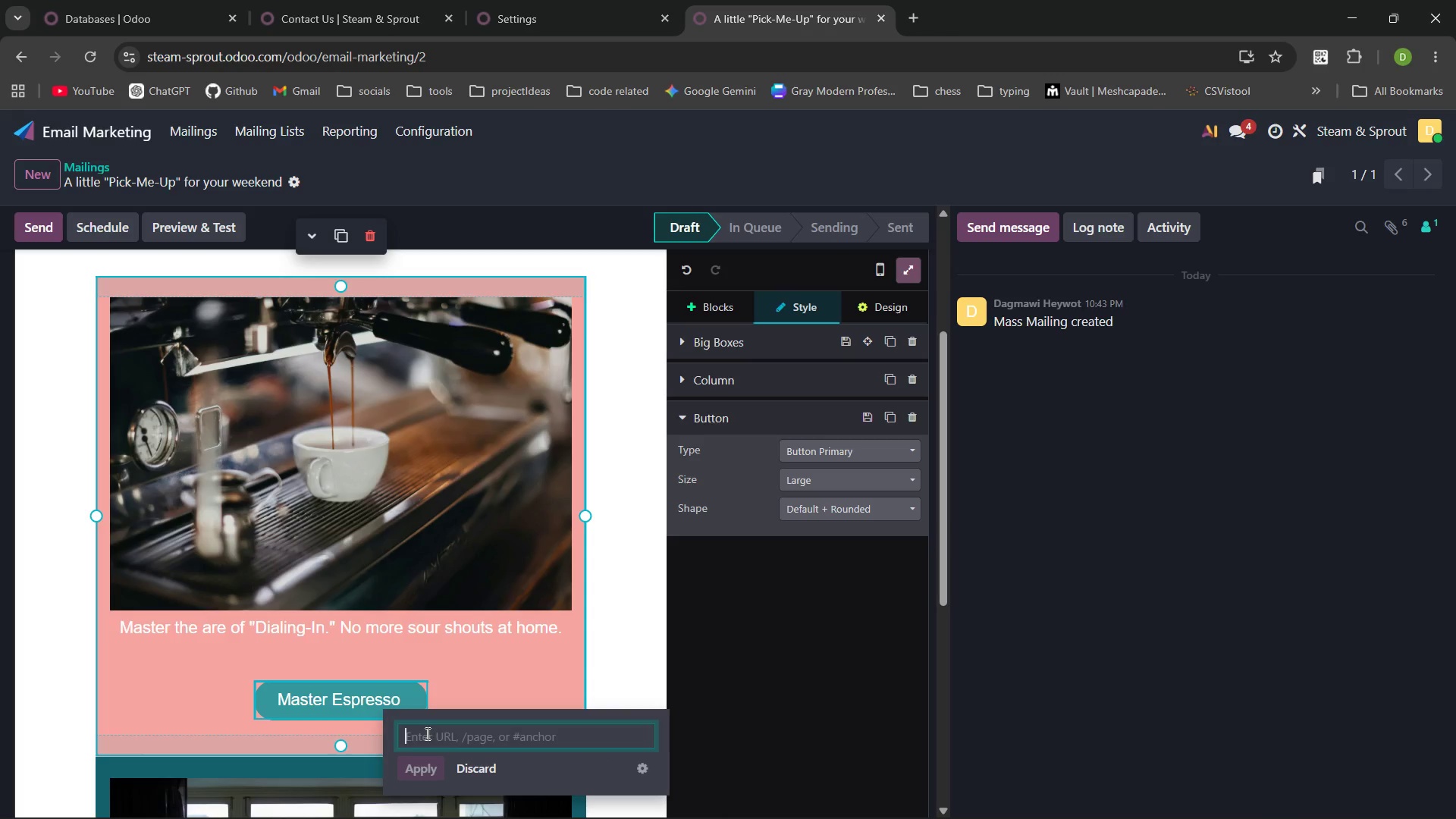 
key(Control+V)
 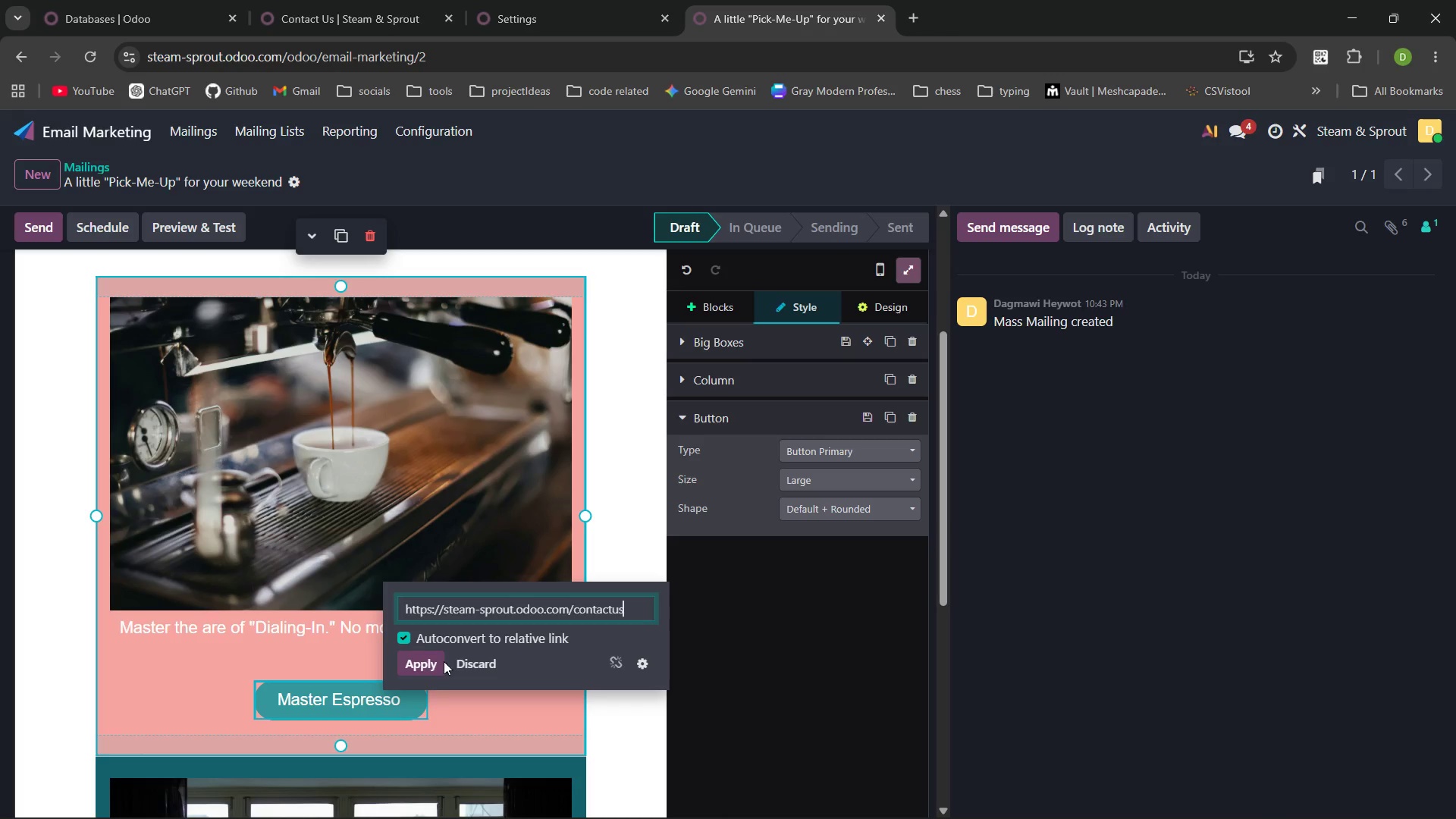 
left_click([431, 664])
 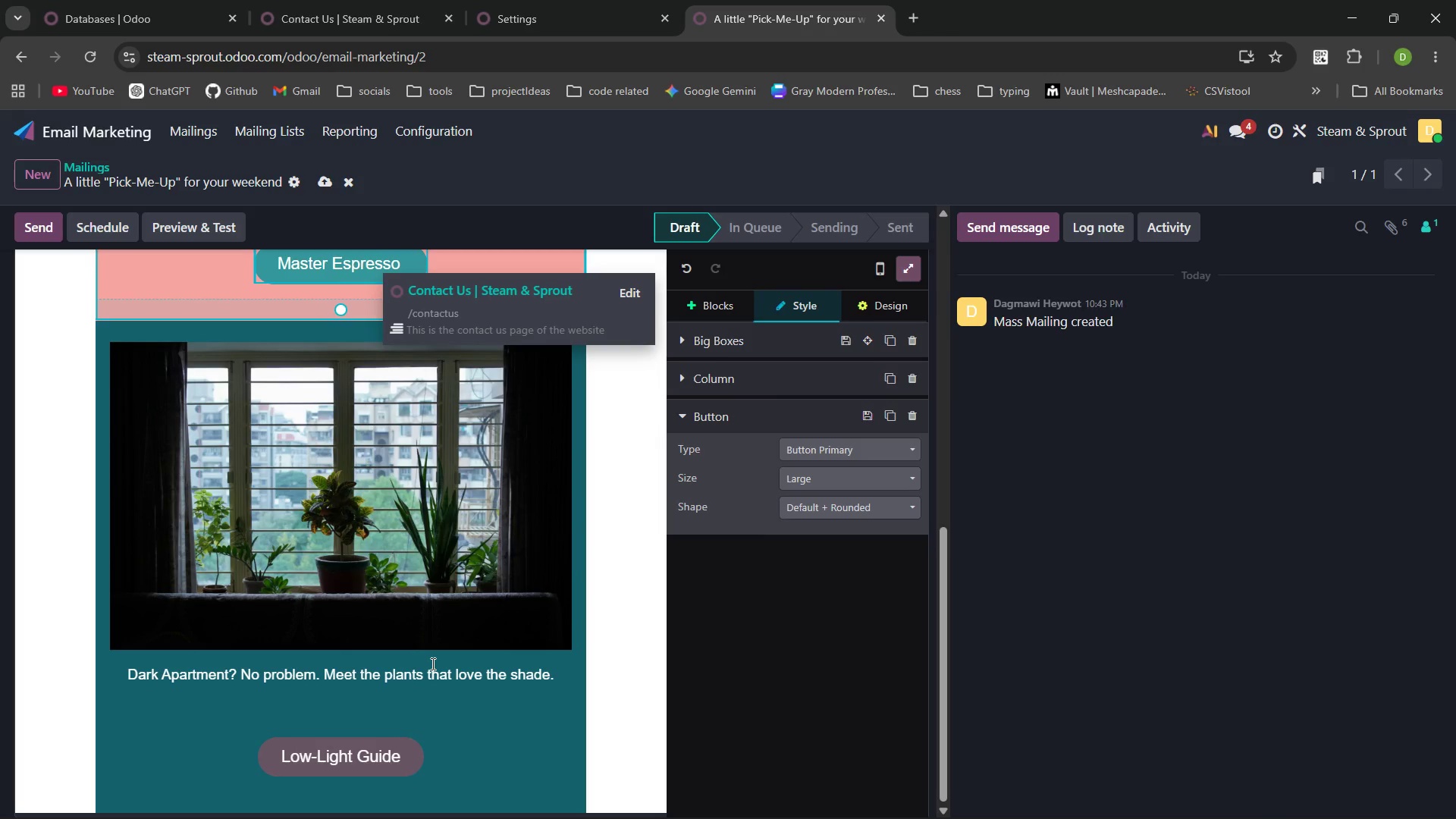 
left_click([379, 758])
 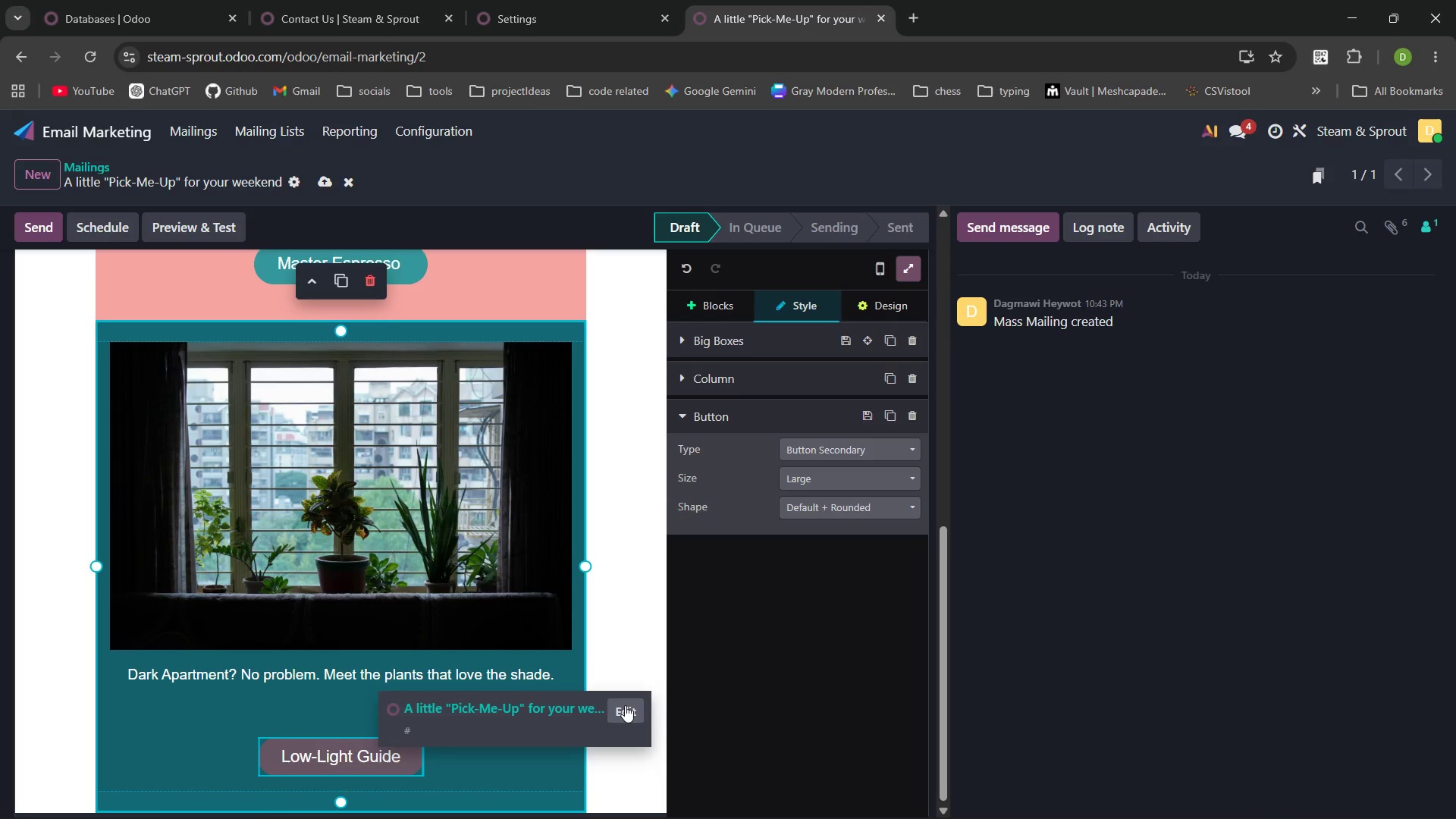 
left_click([631, 704])
 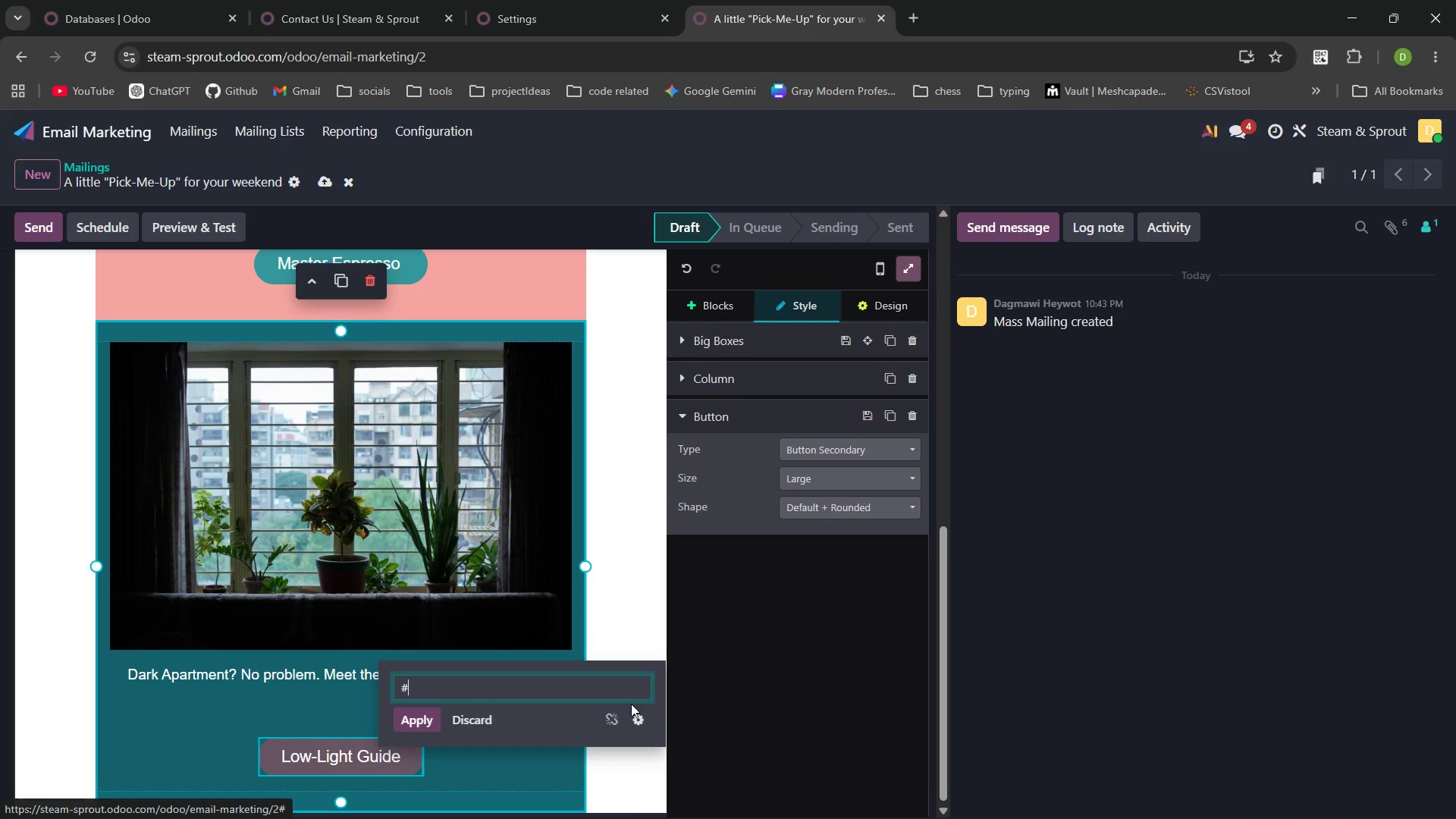 
key(Control+Backspace)
 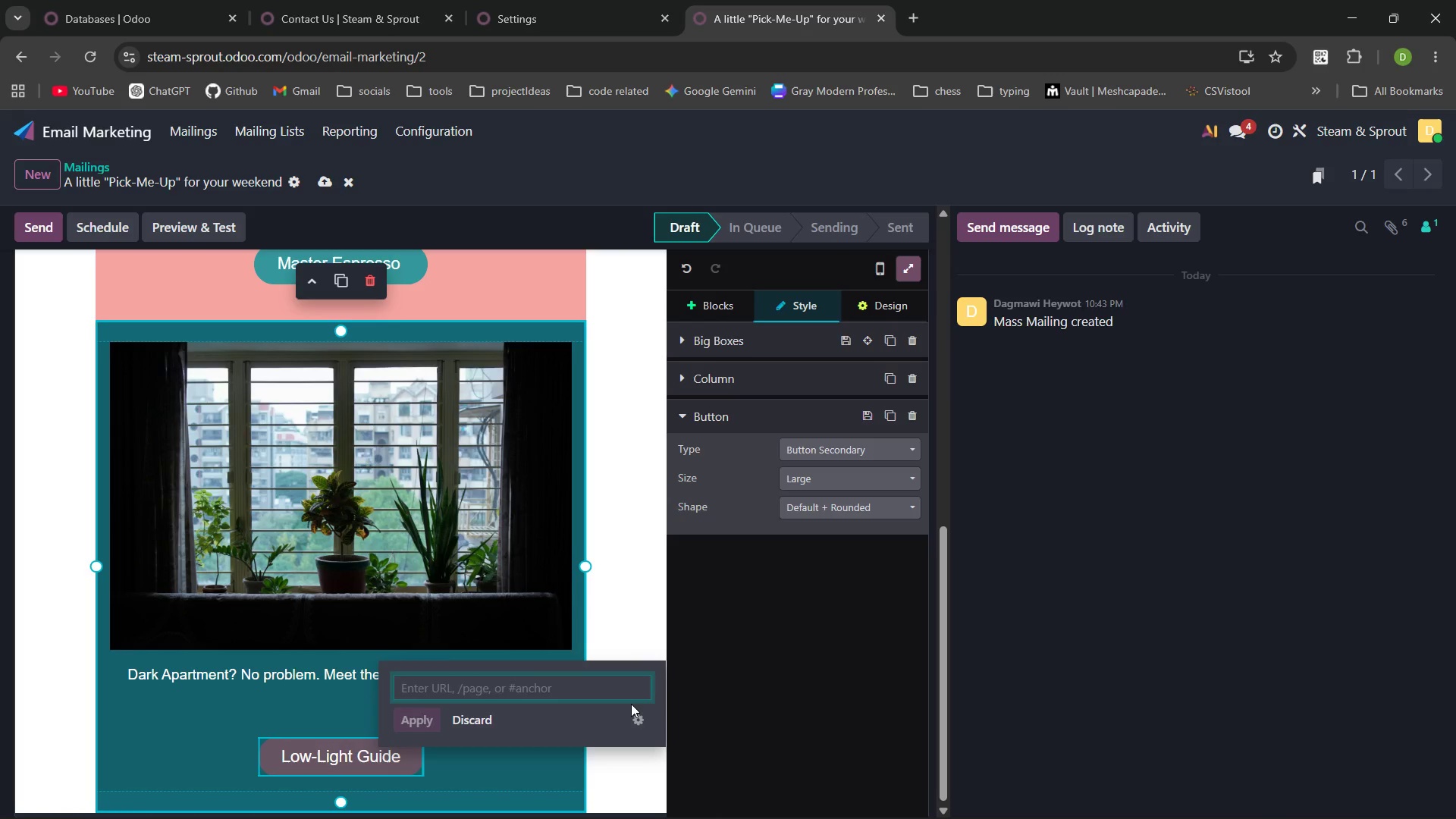 
key(Control+V)
 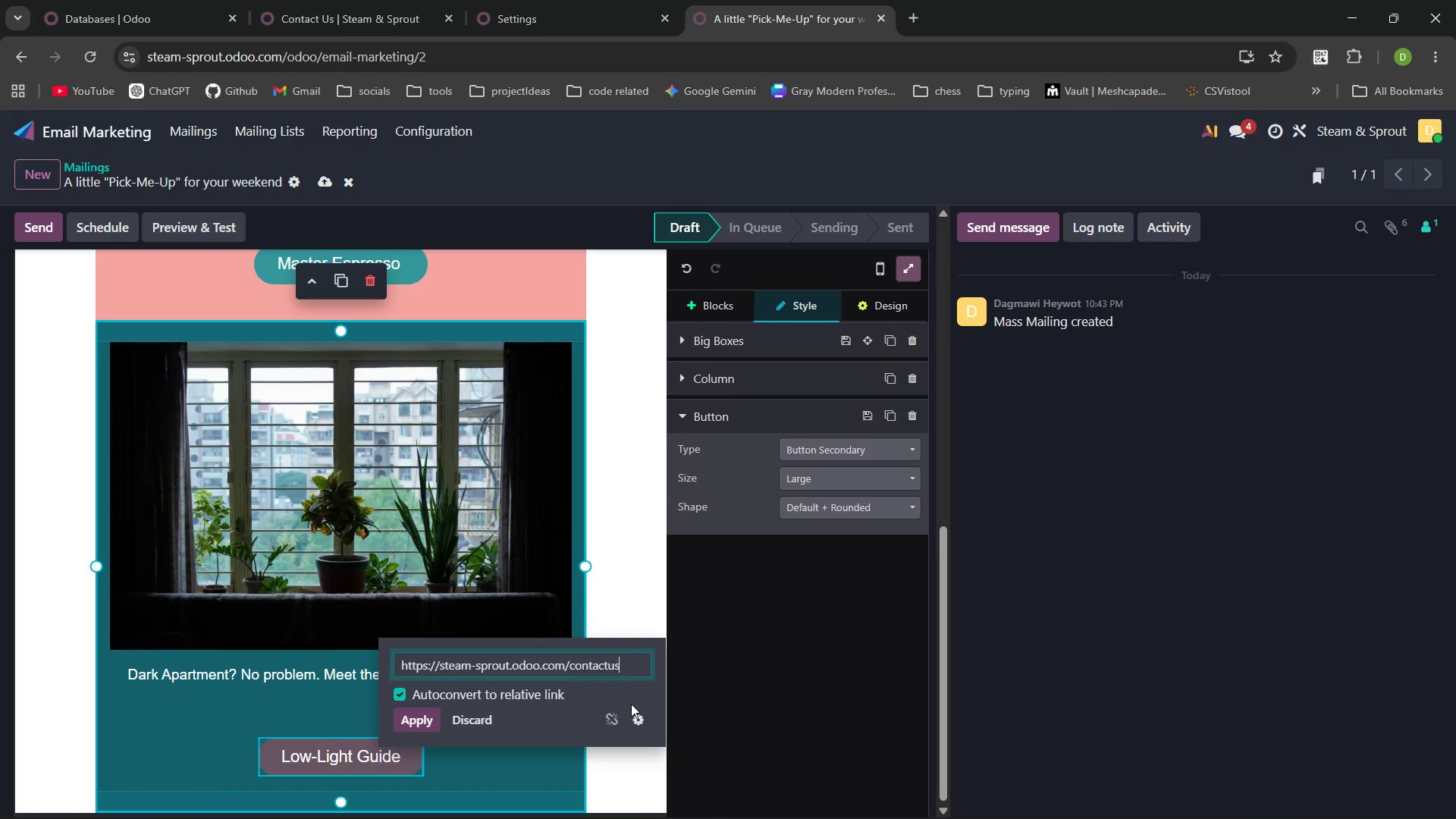 
key(Enter)
 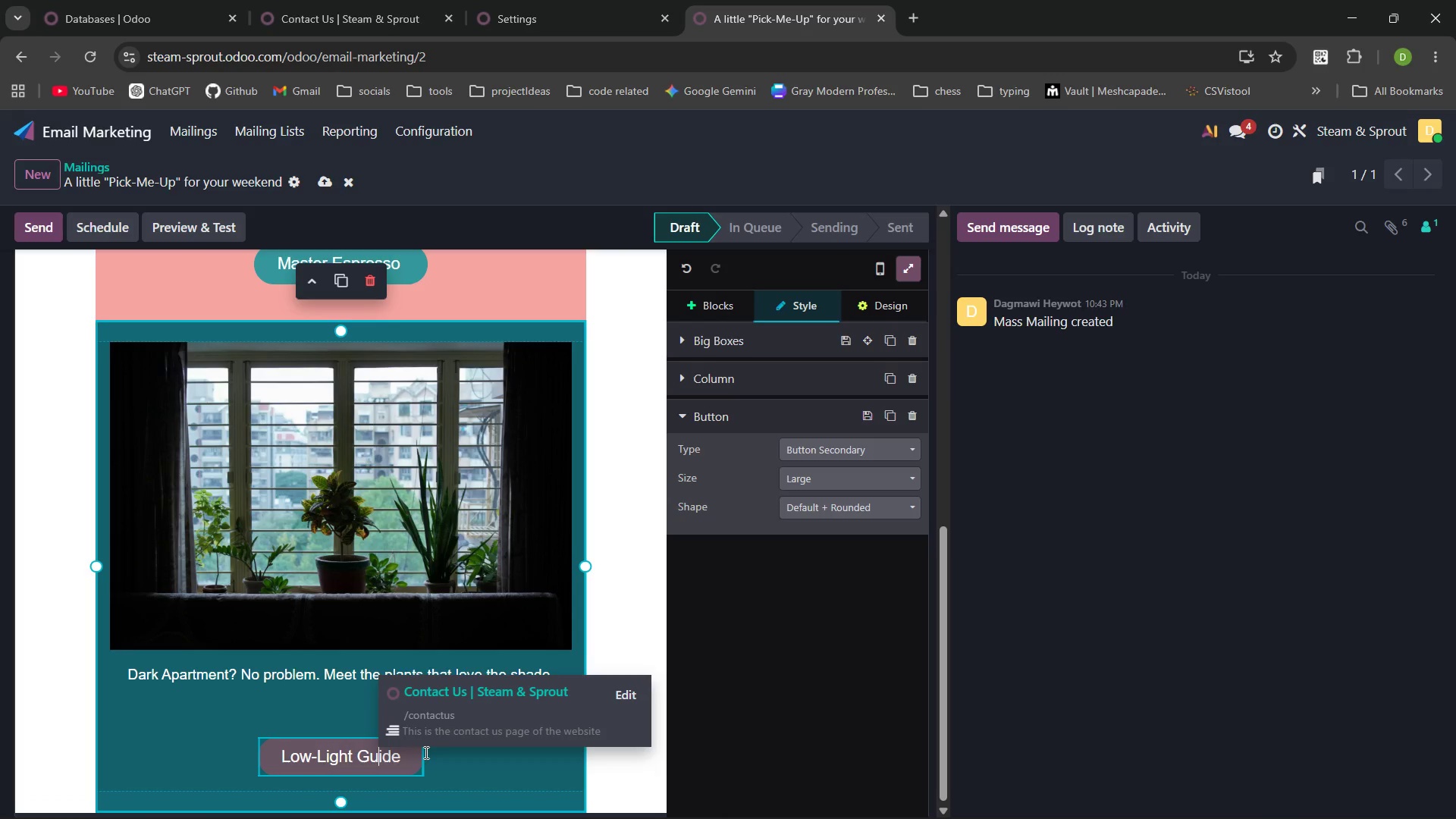 
left_click([449, 767])
 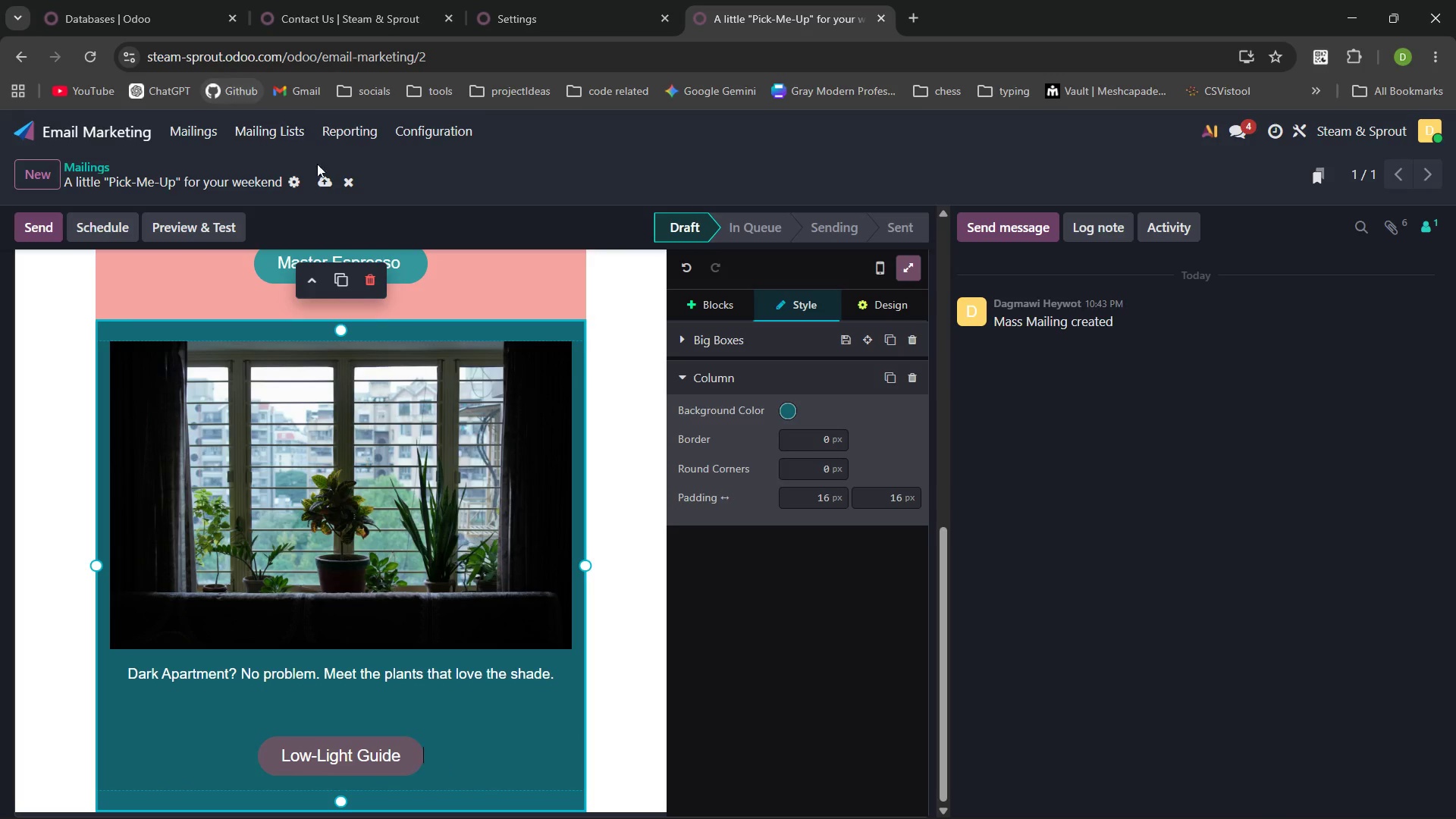 
left_click([324, 174])
 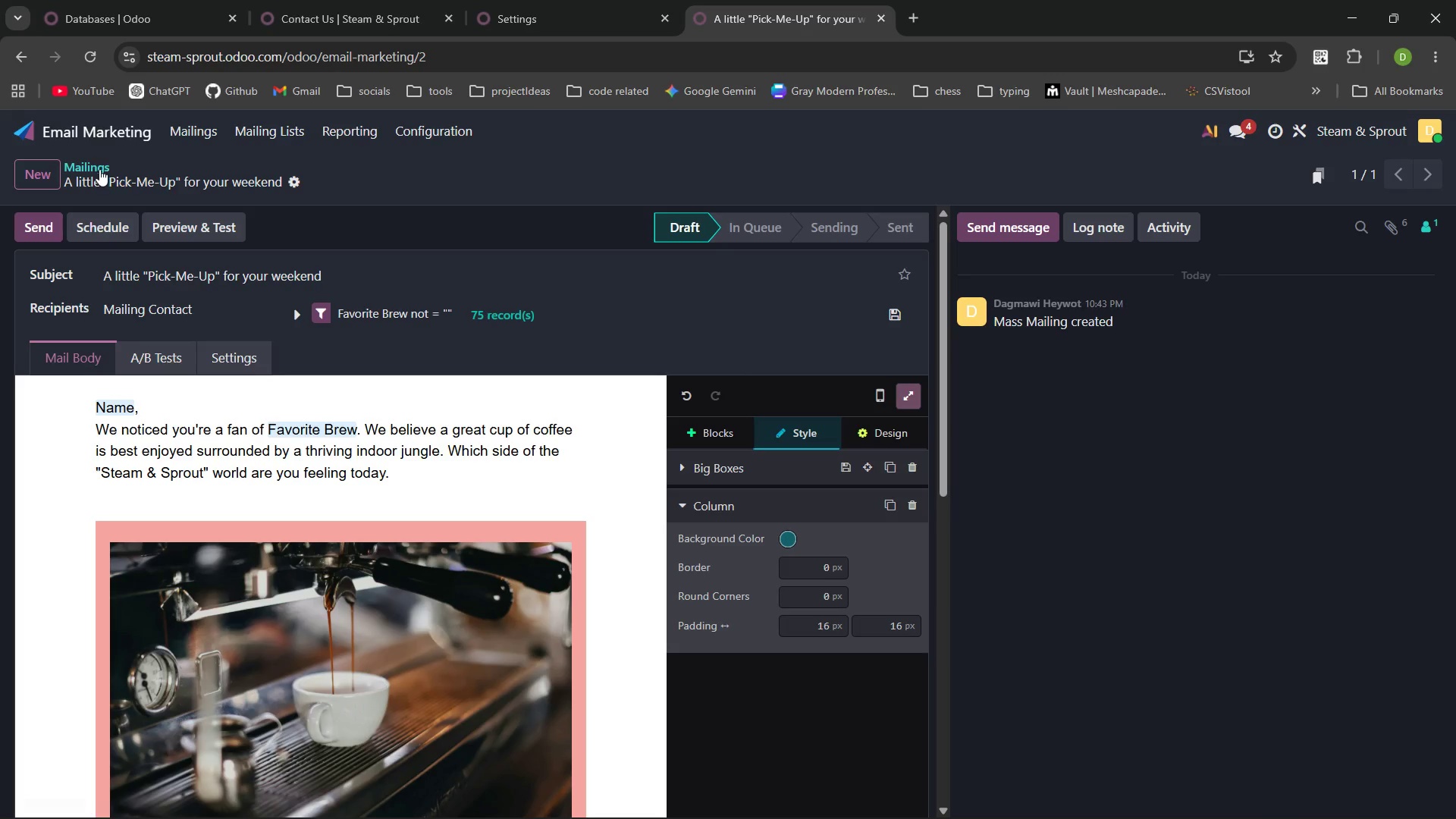 
wait(6.31)
 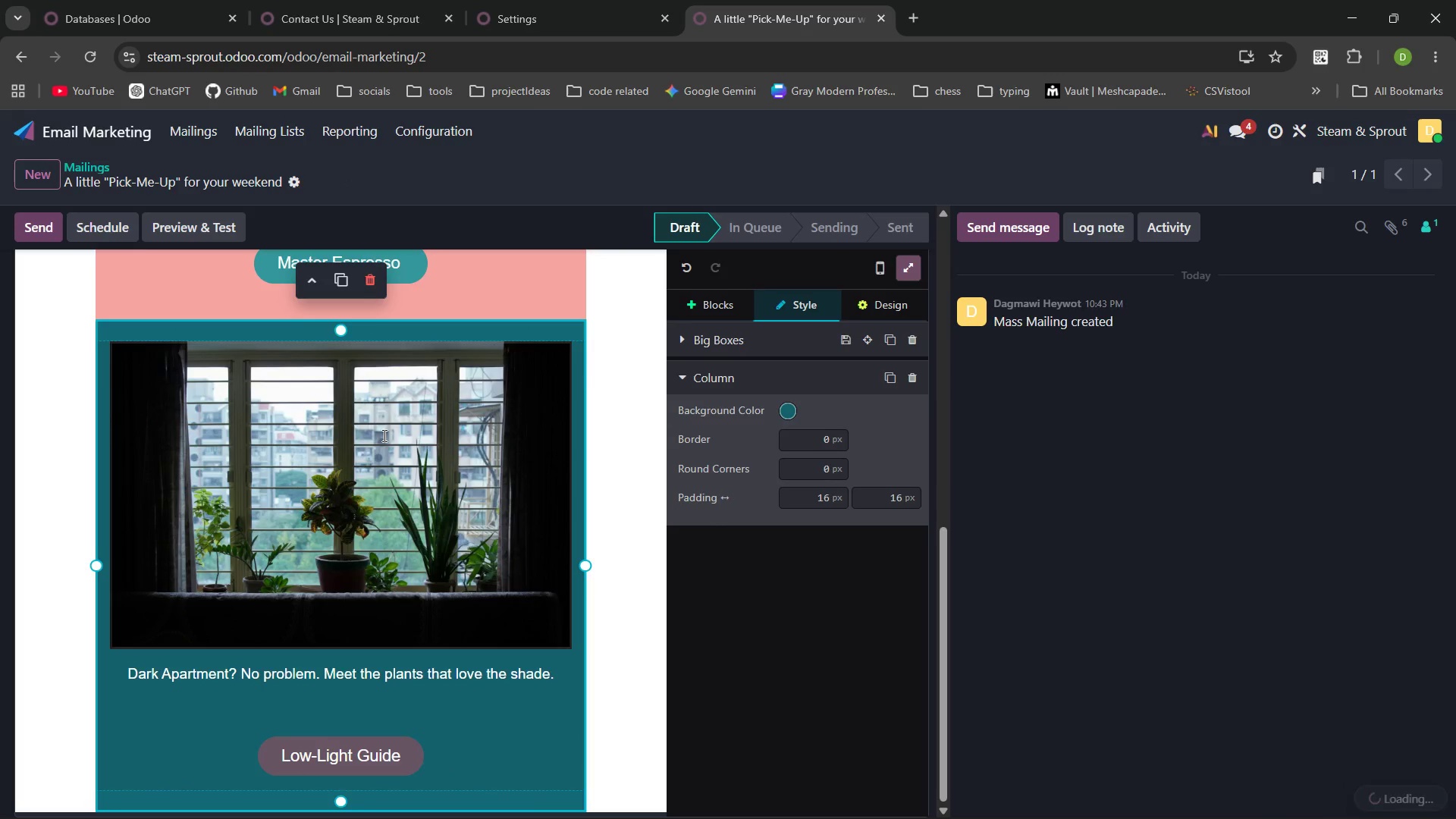 
left_click([99, 169])
 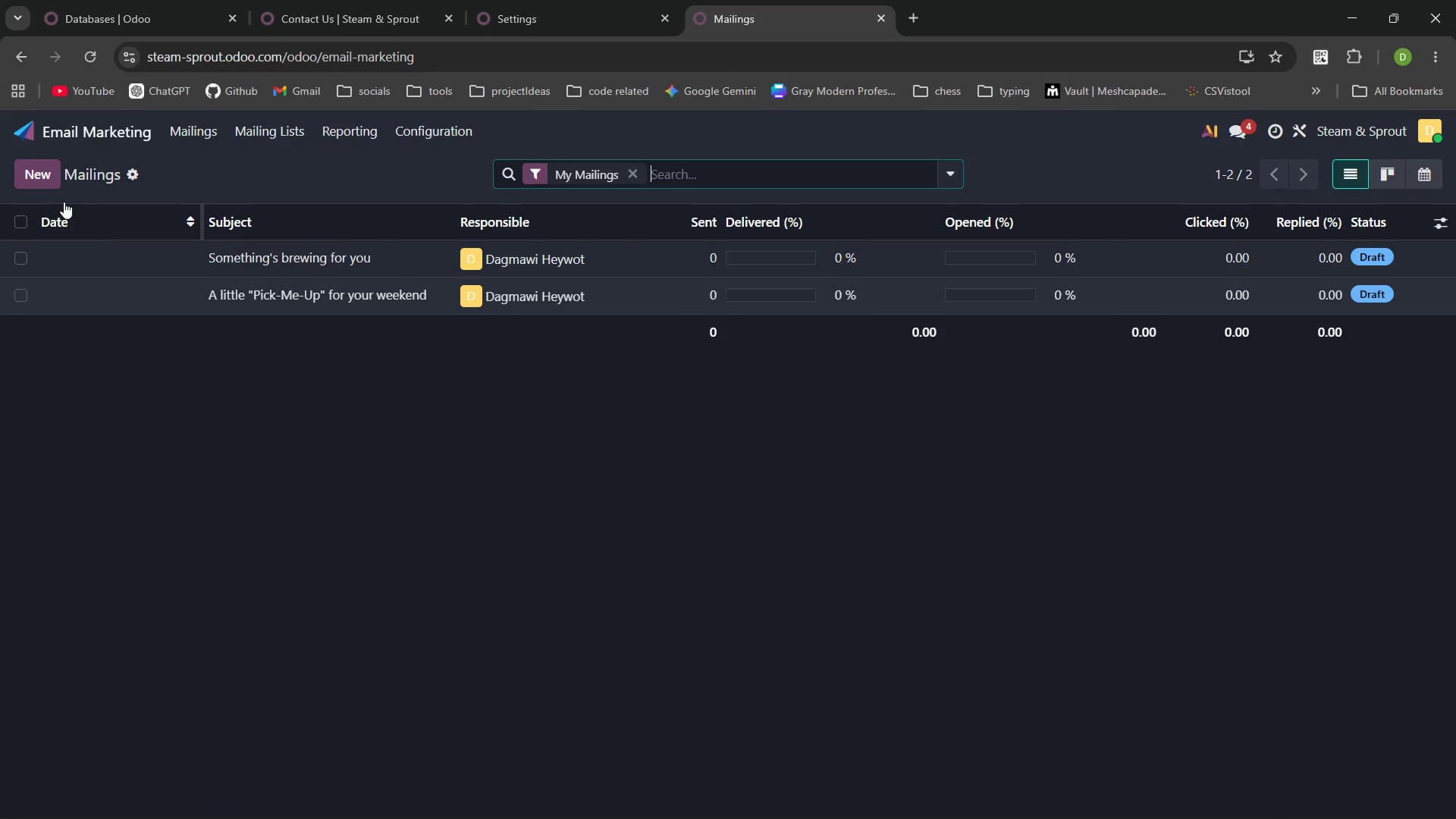 
left_click([31, 180])
 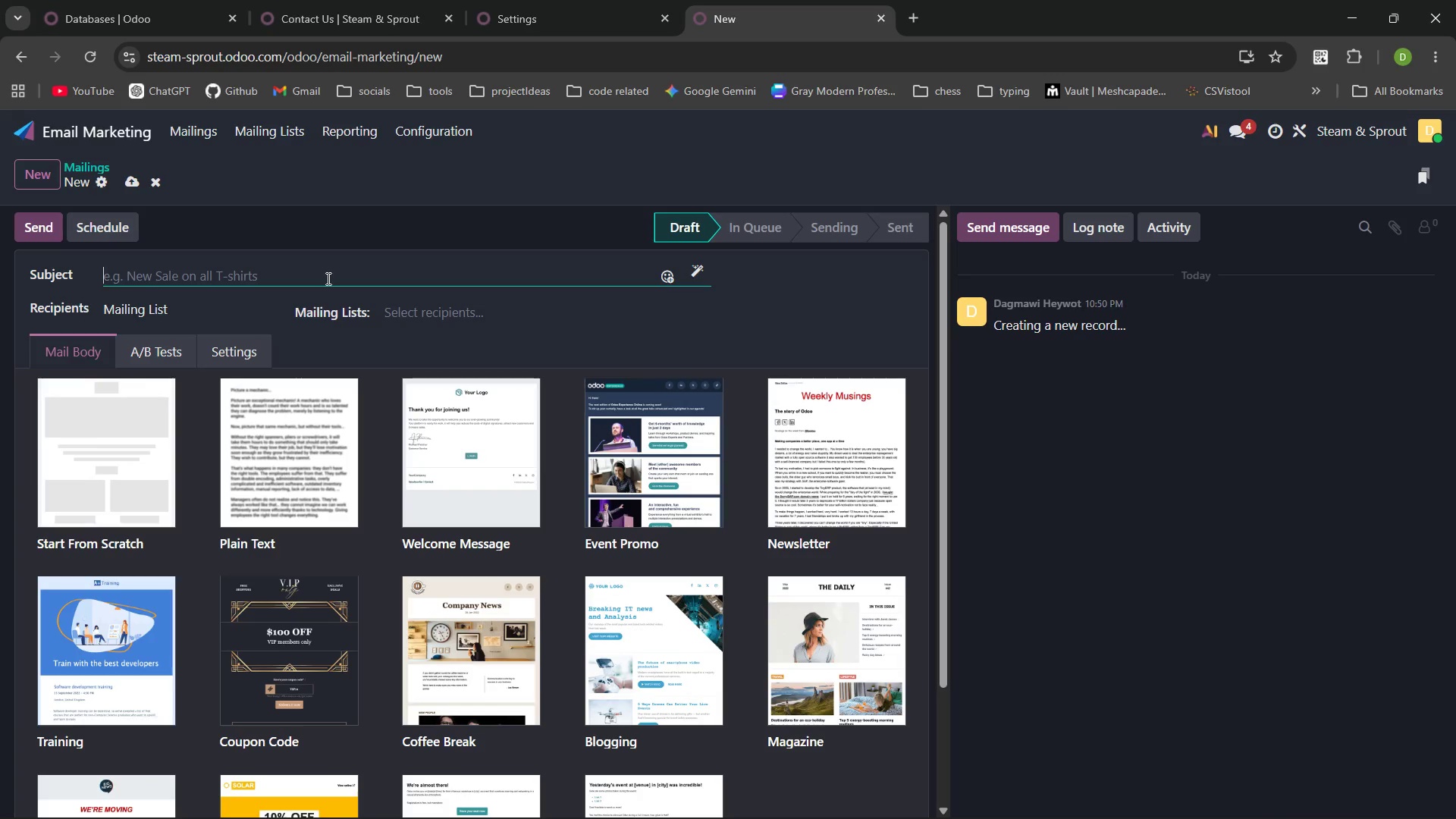 
wait(20.09)
 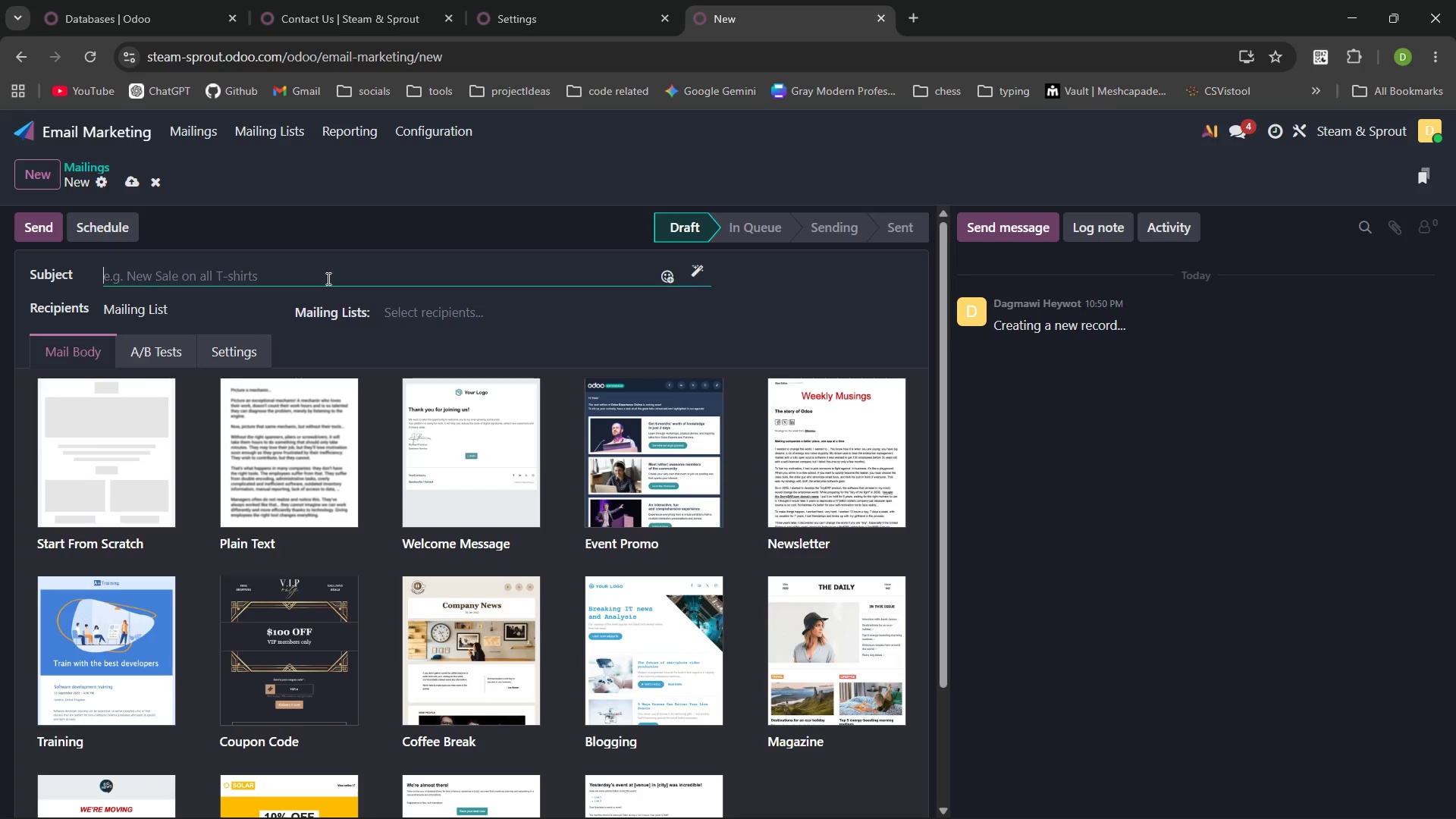 
mouse_move([553, 661])
 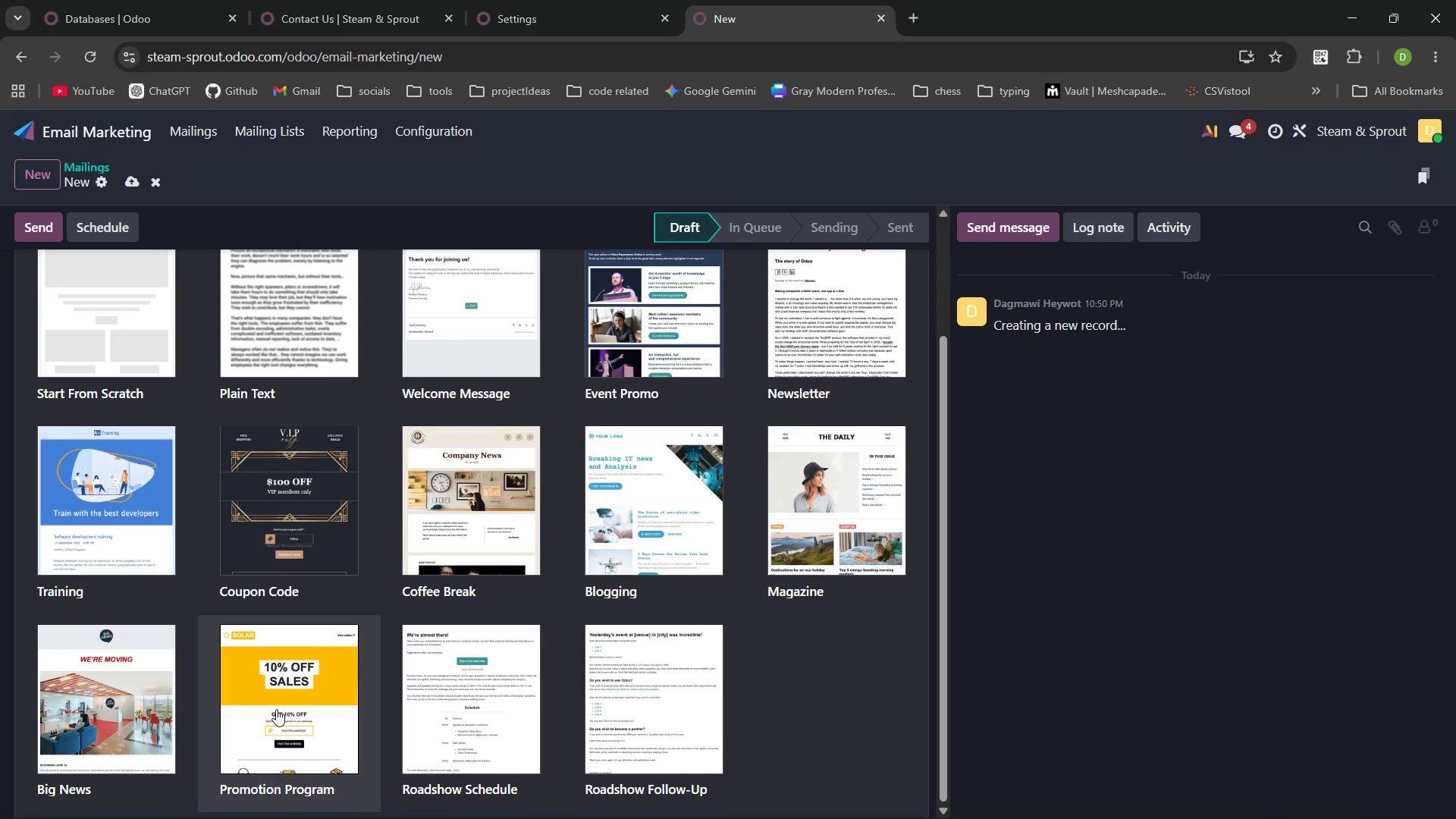 
wait(11.56)
 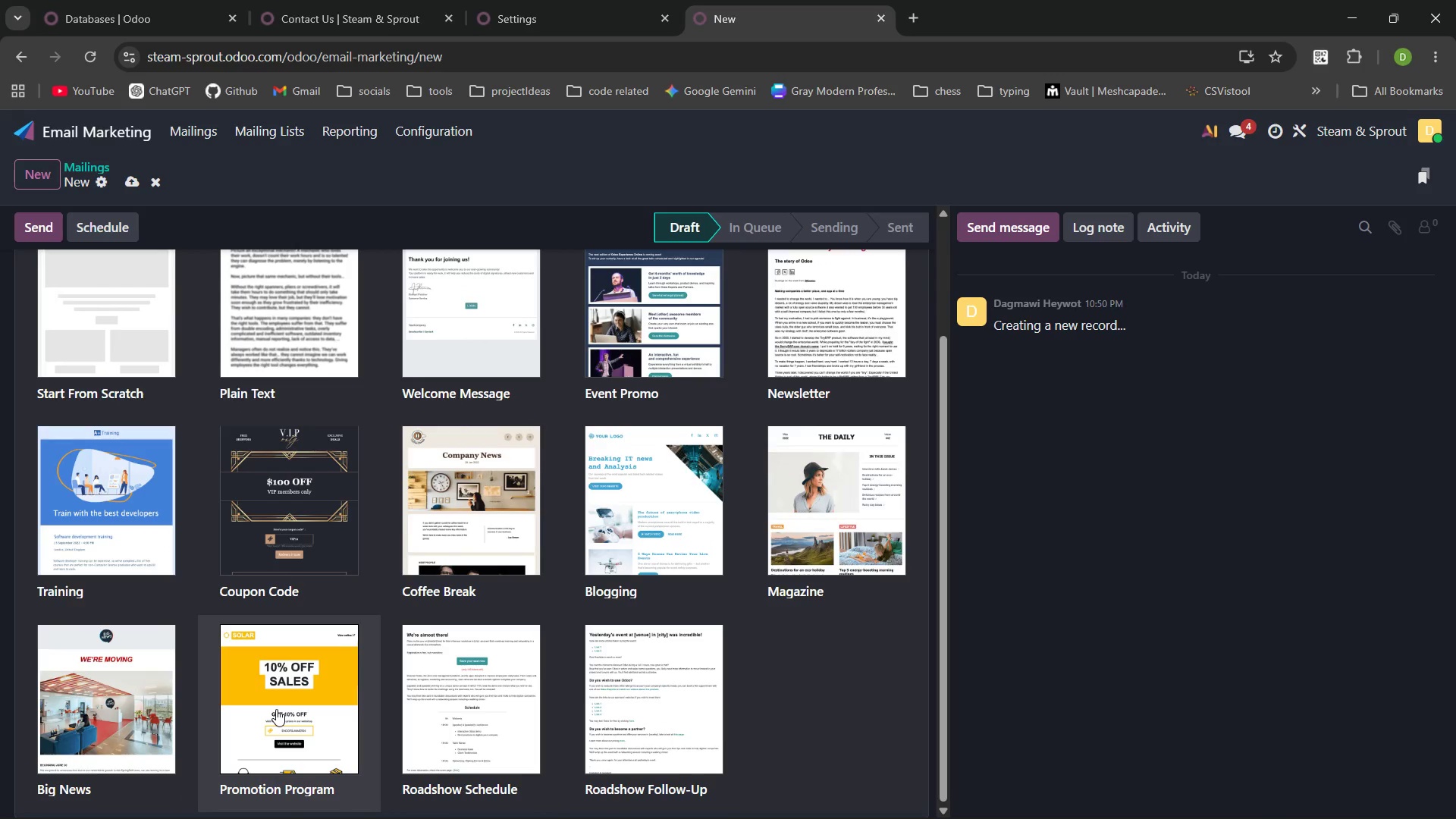 
left_click([276, 709])
 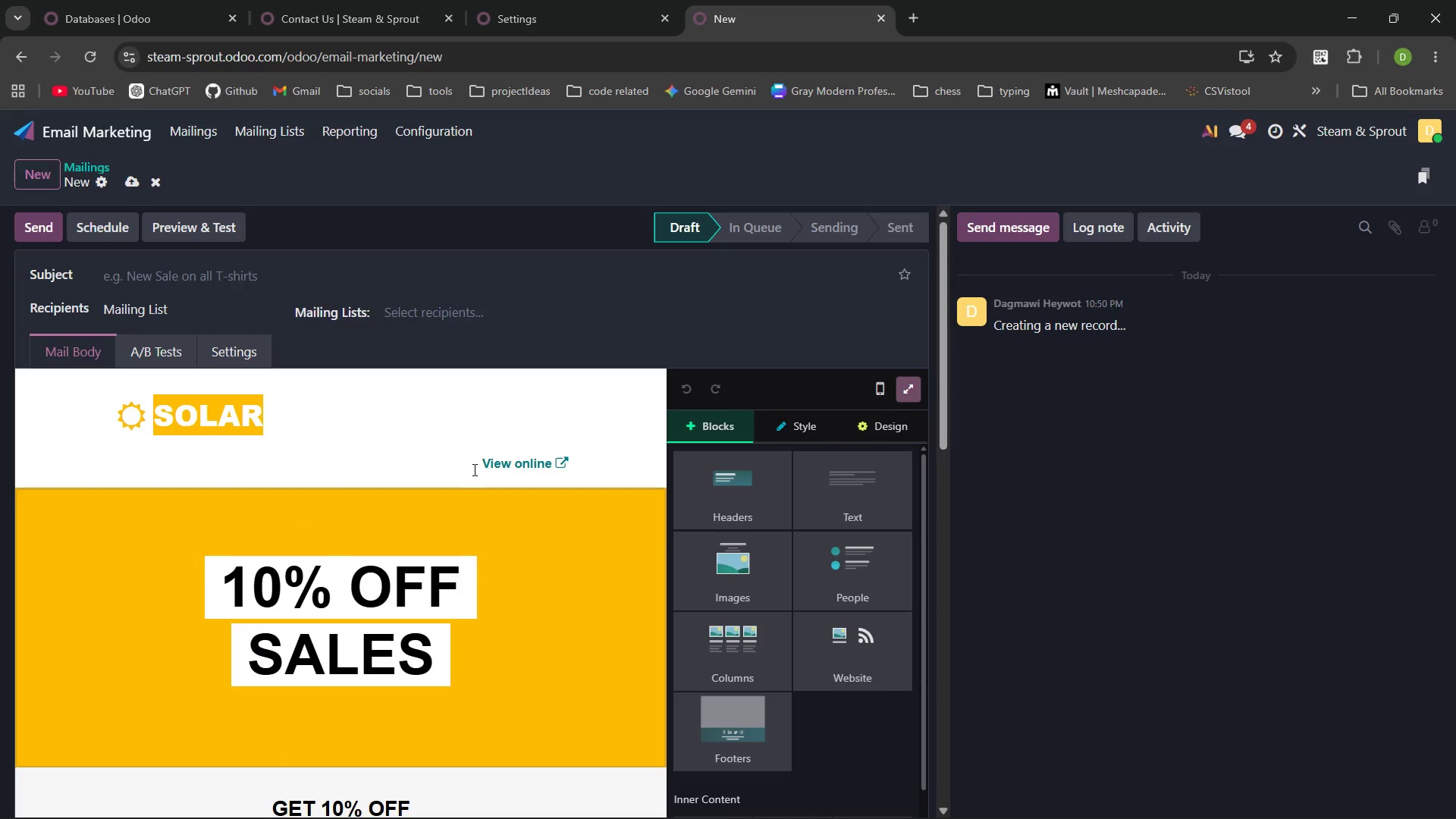 
wait(19.25)
 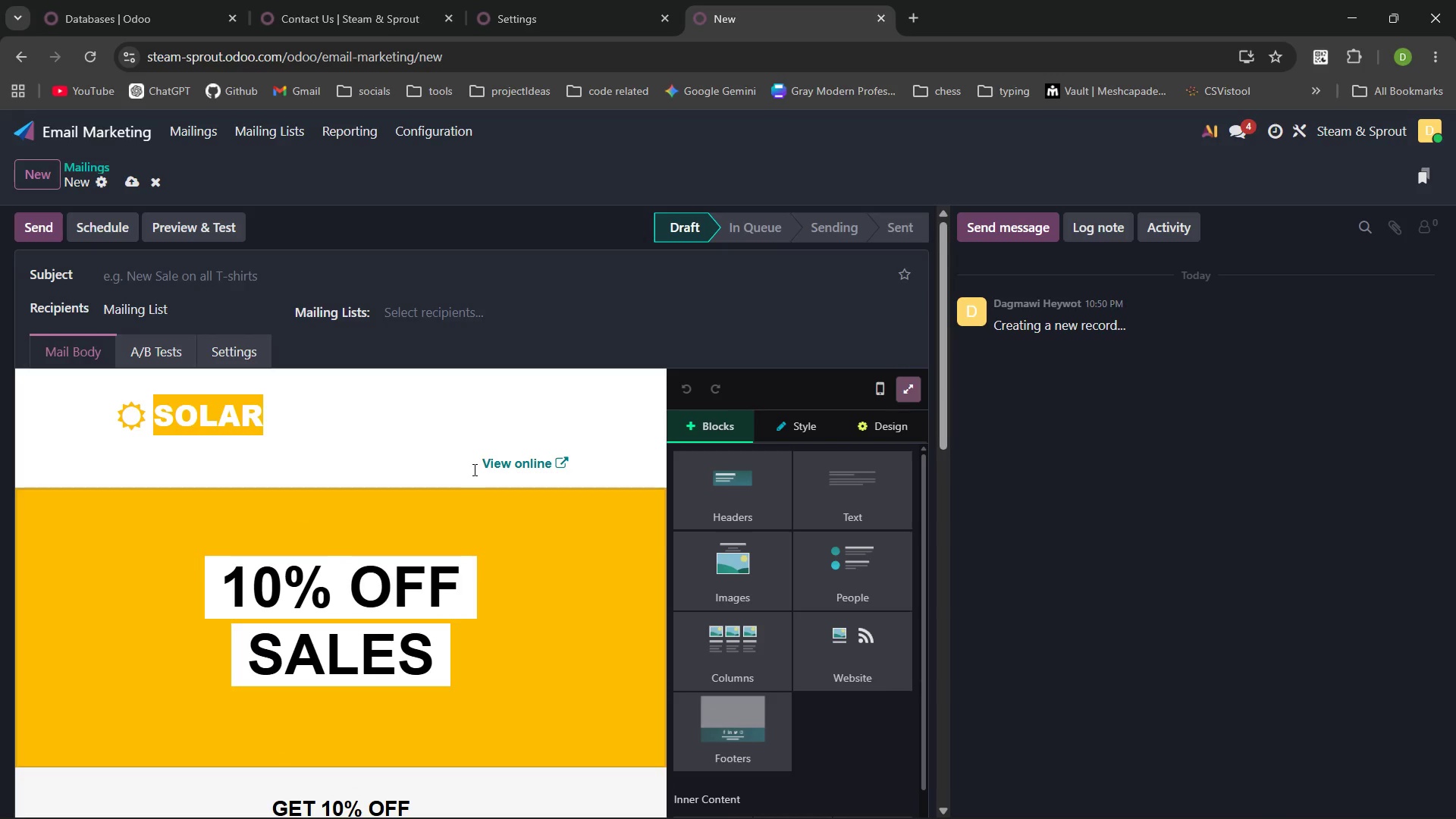 
left_click([229, 425])
 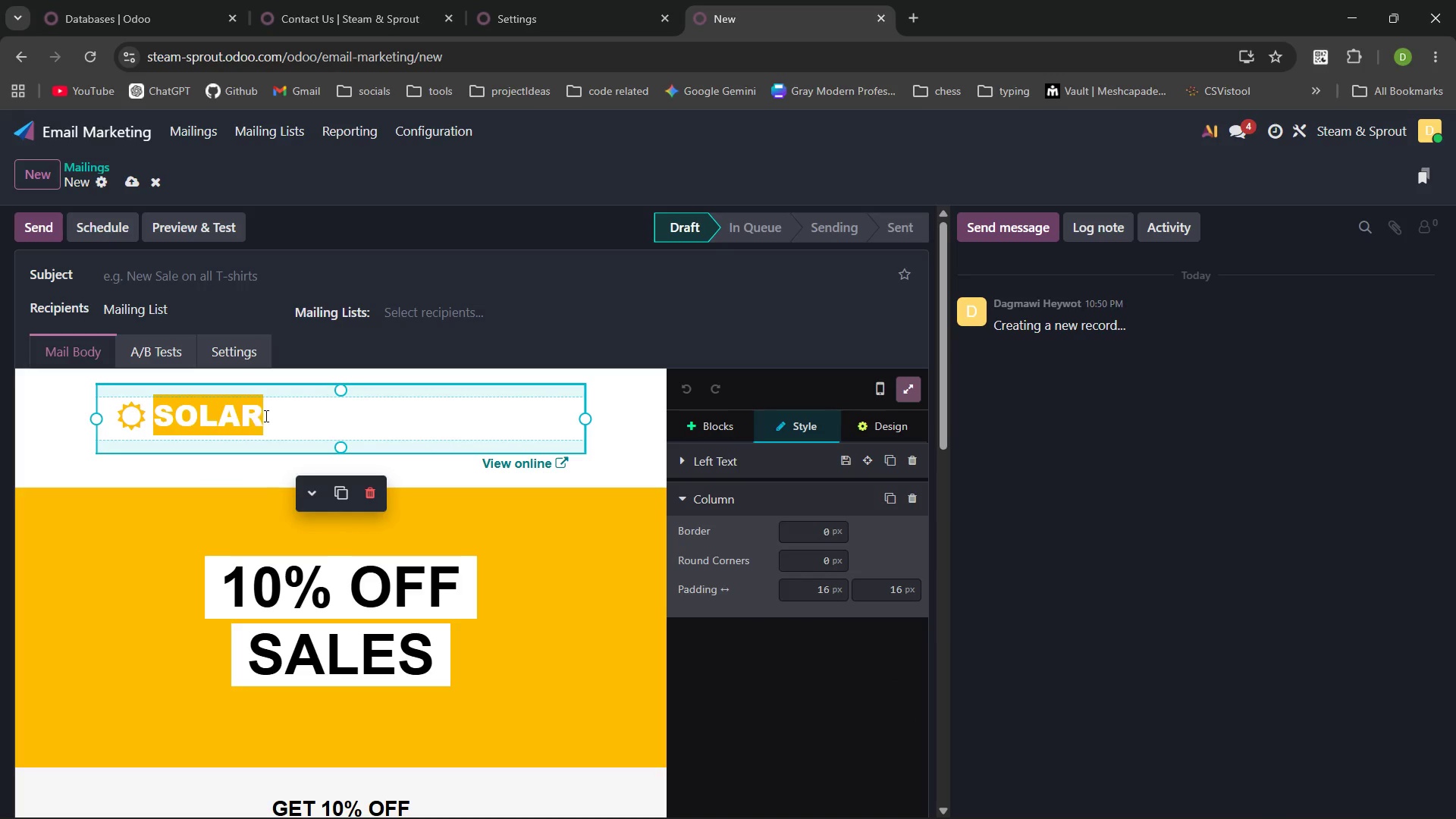 
left_click([270, 413])
 